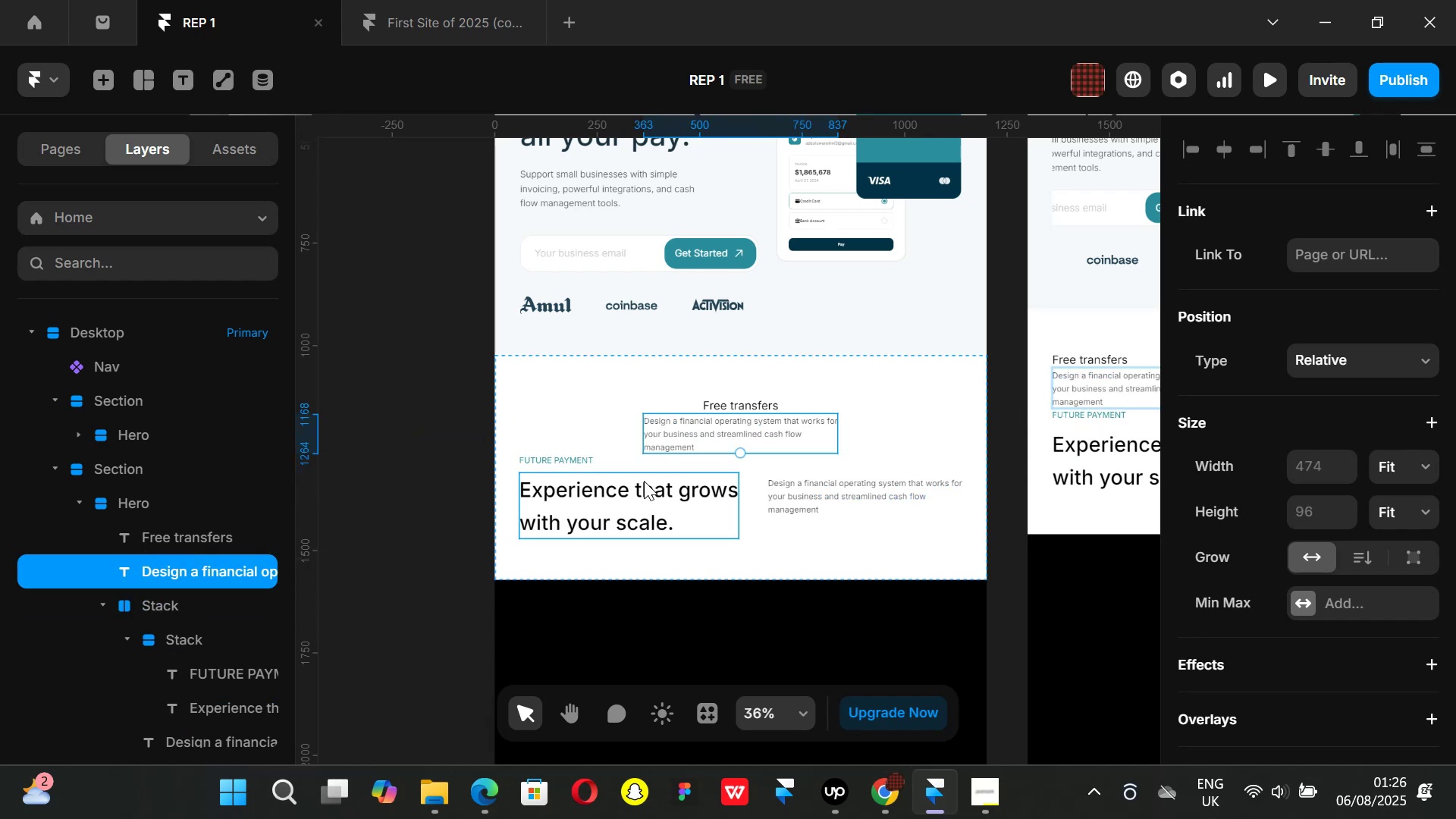 
wait(8.59)
 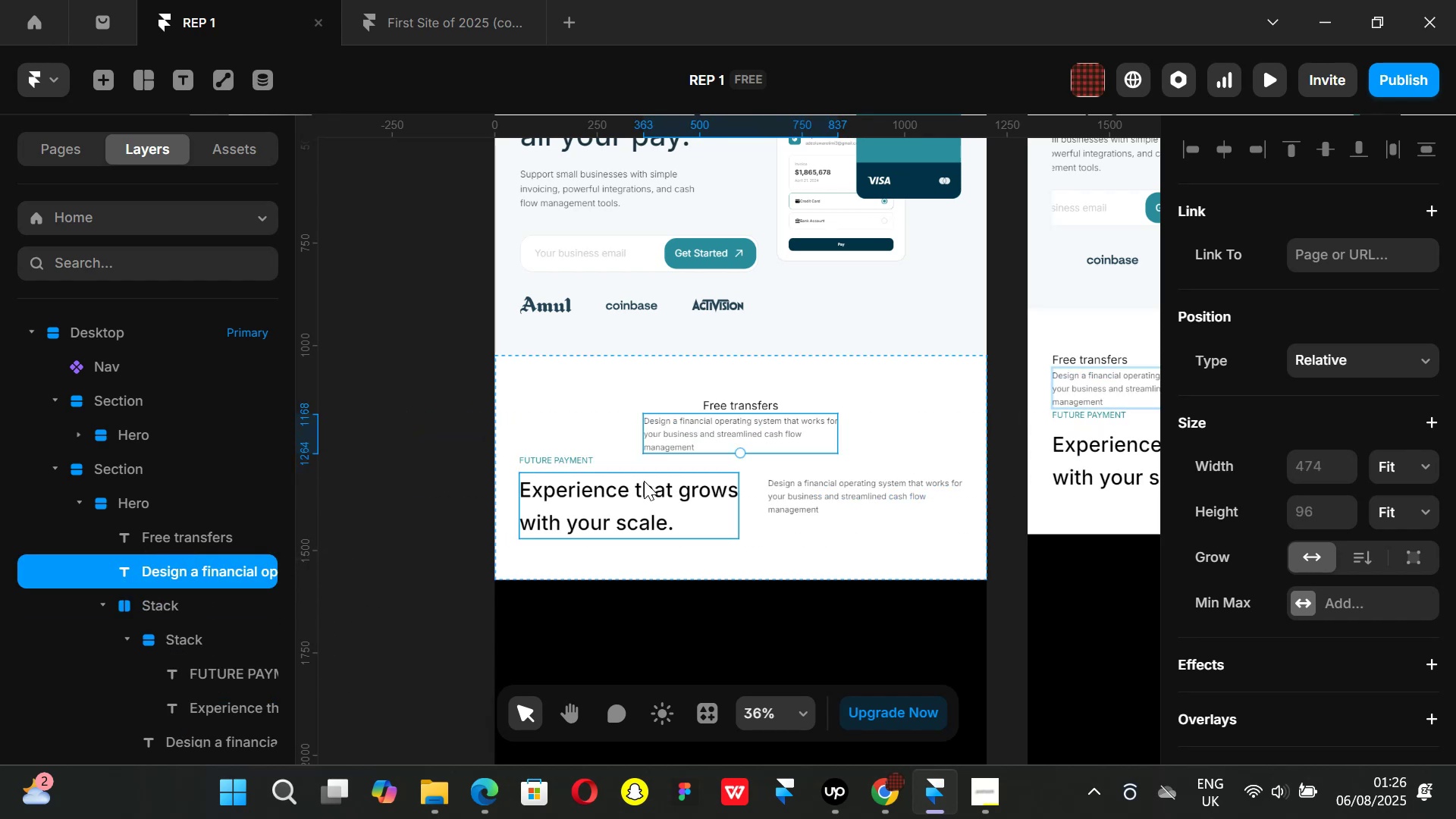 
left_click([889, 790])
 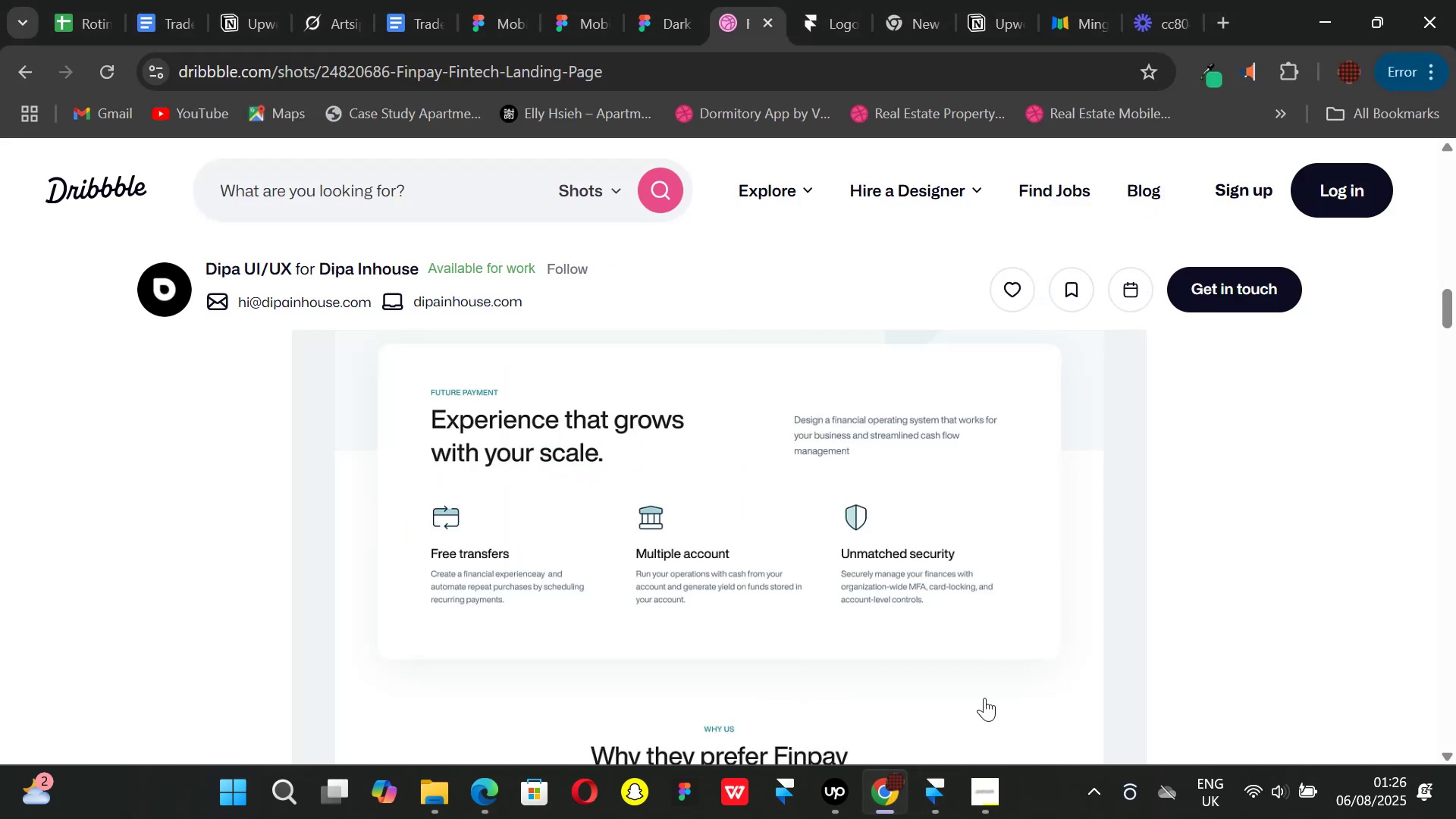 
left_click([939, 786])
 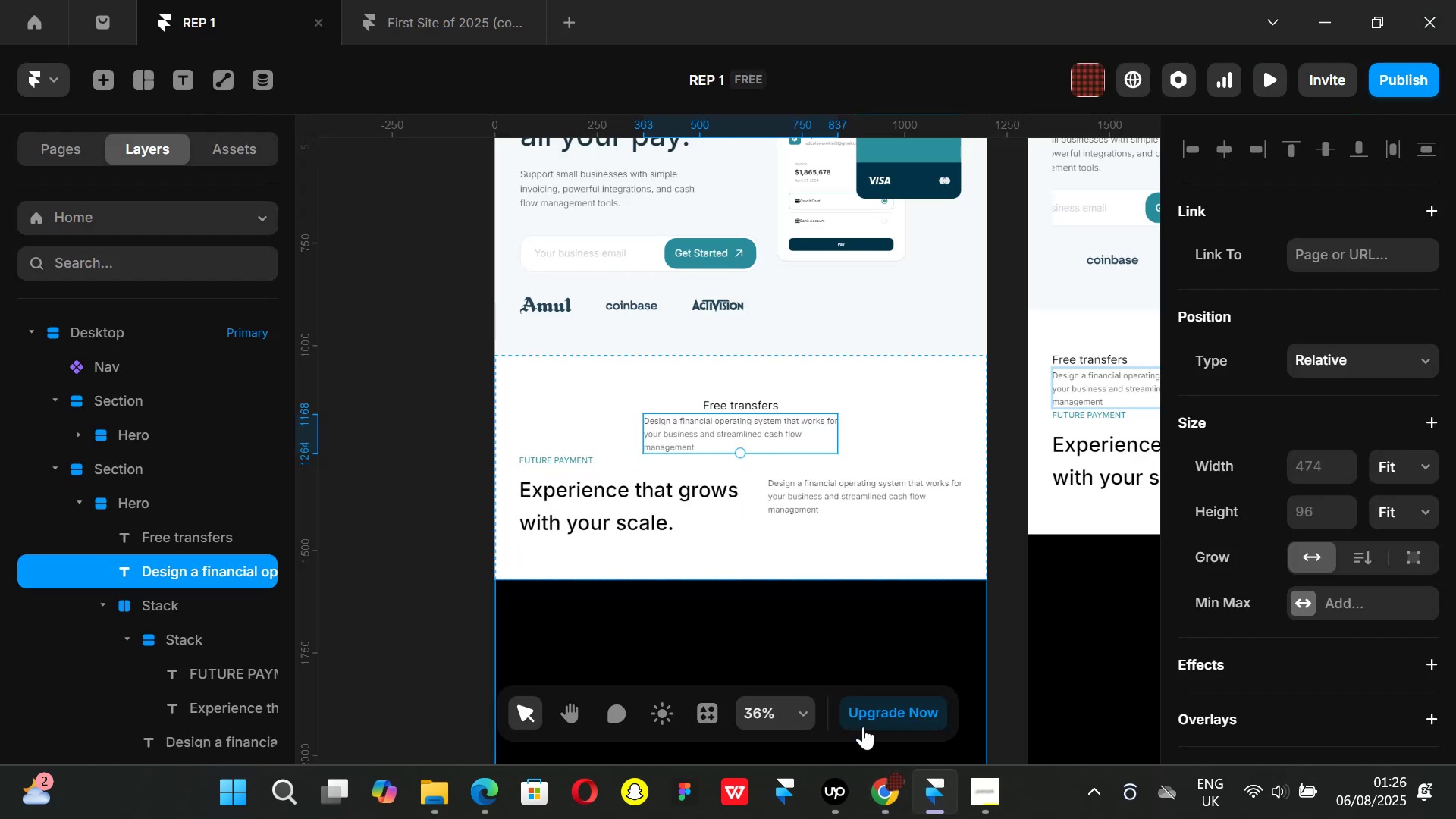 
left_click([877, 790])
 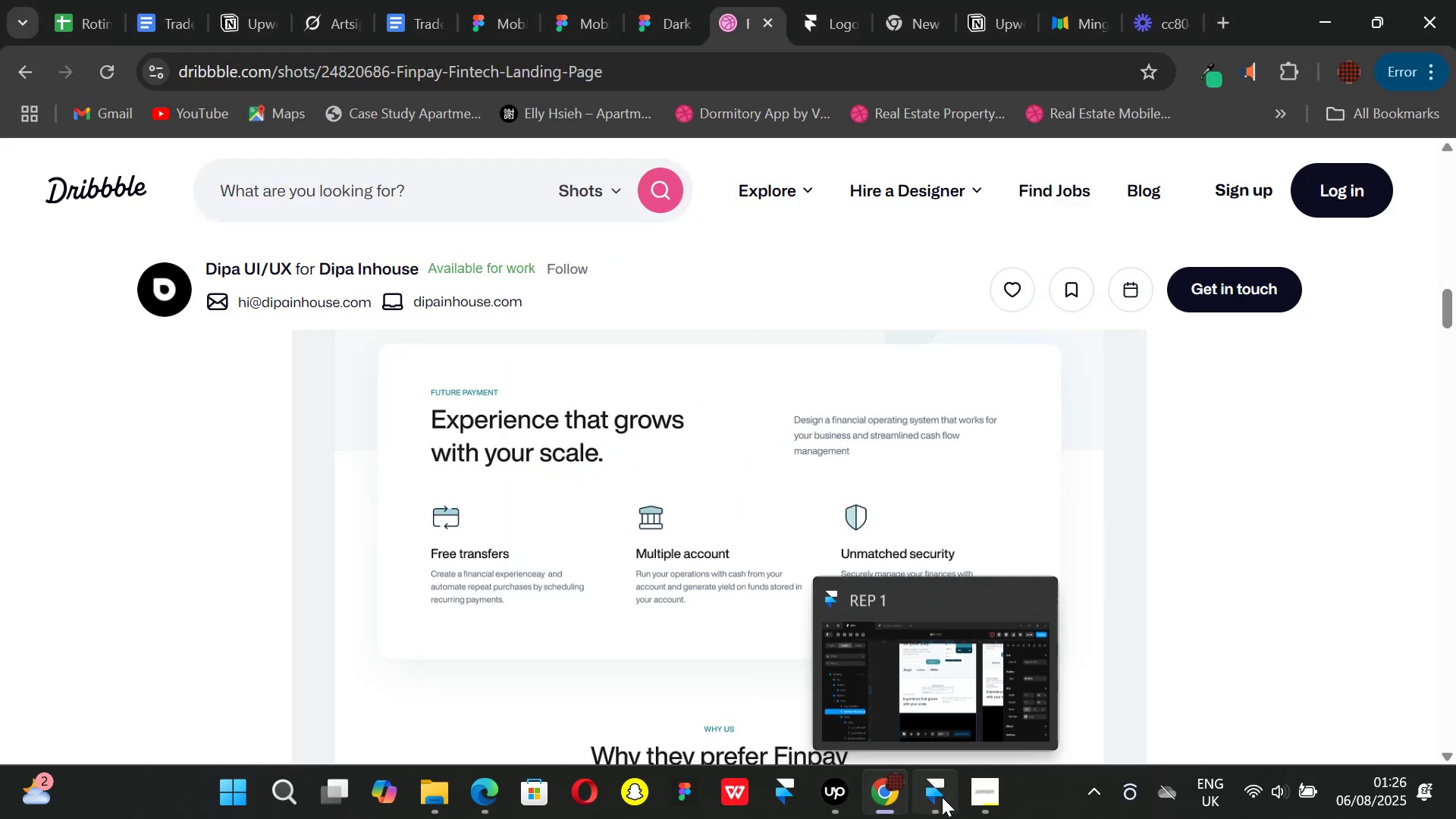 
left_click([942, 797])
 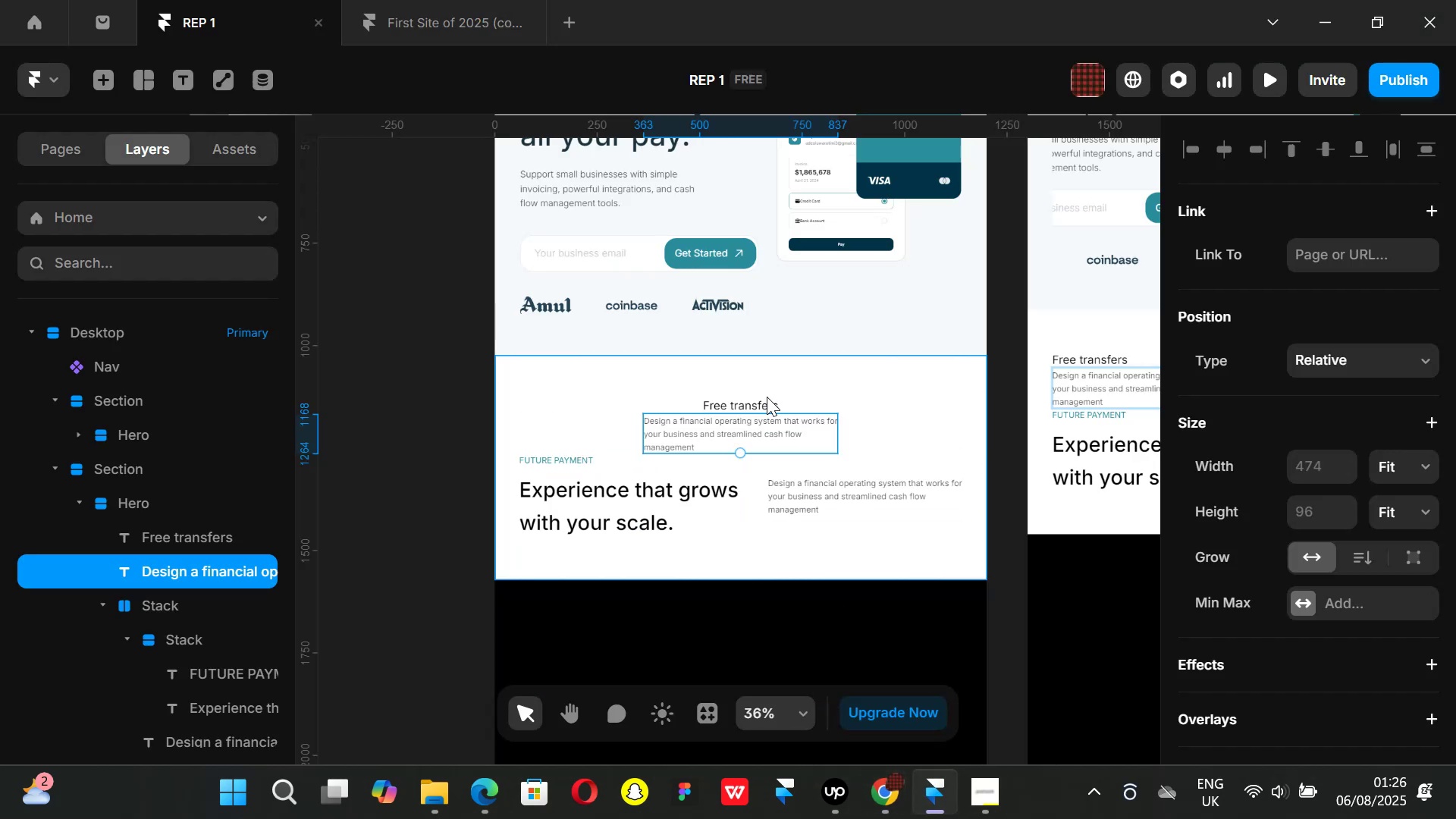 
left_click([766, 403])
 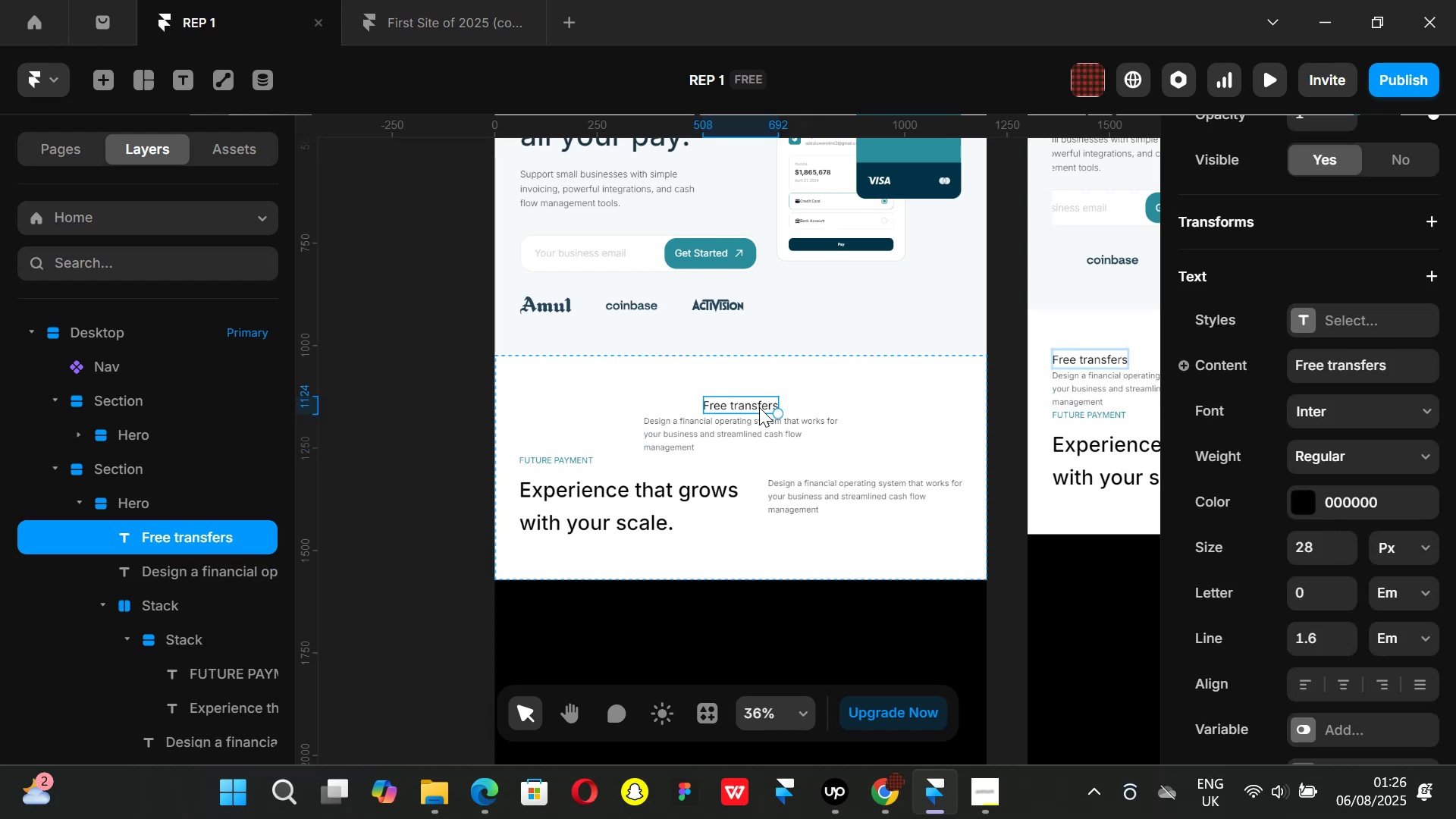 
hold_key(key=ShiftLeft, duration=1.02)
left_click([723, 434])
 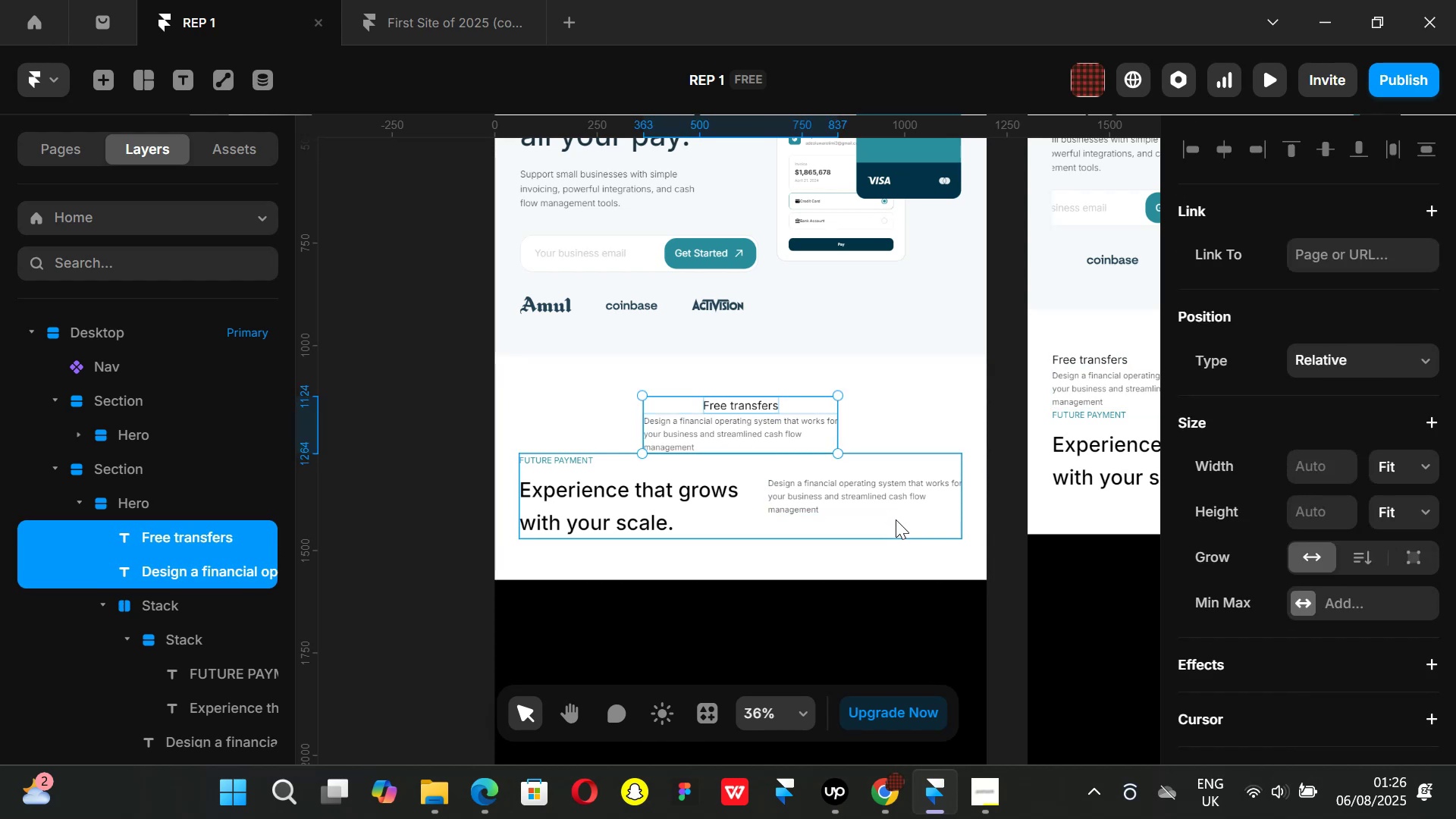 
key(Control+ControlLeft)
 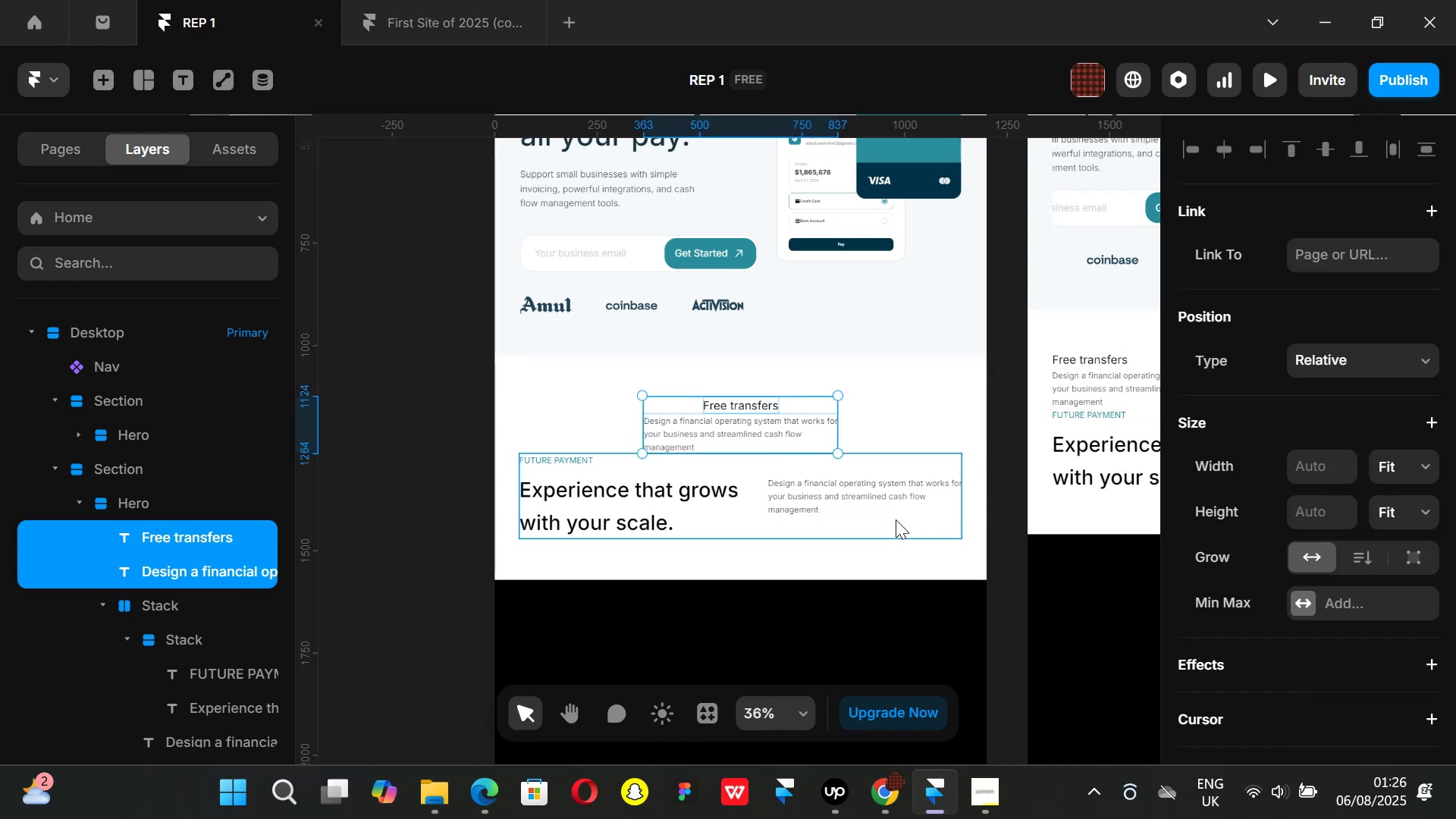 
key(Alt+Control+AltLeft)
 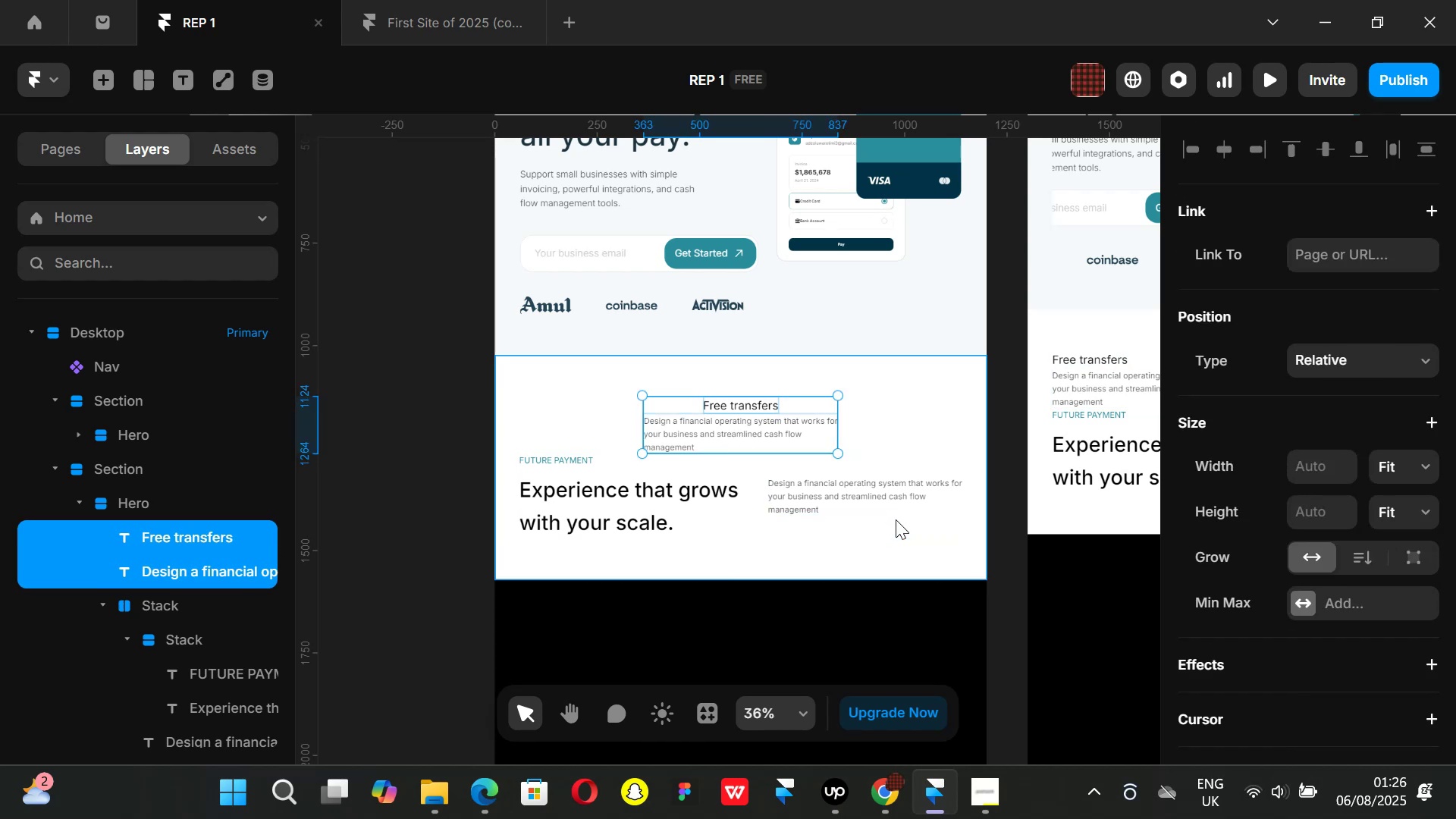 
key(Alt+Control+Enter)
 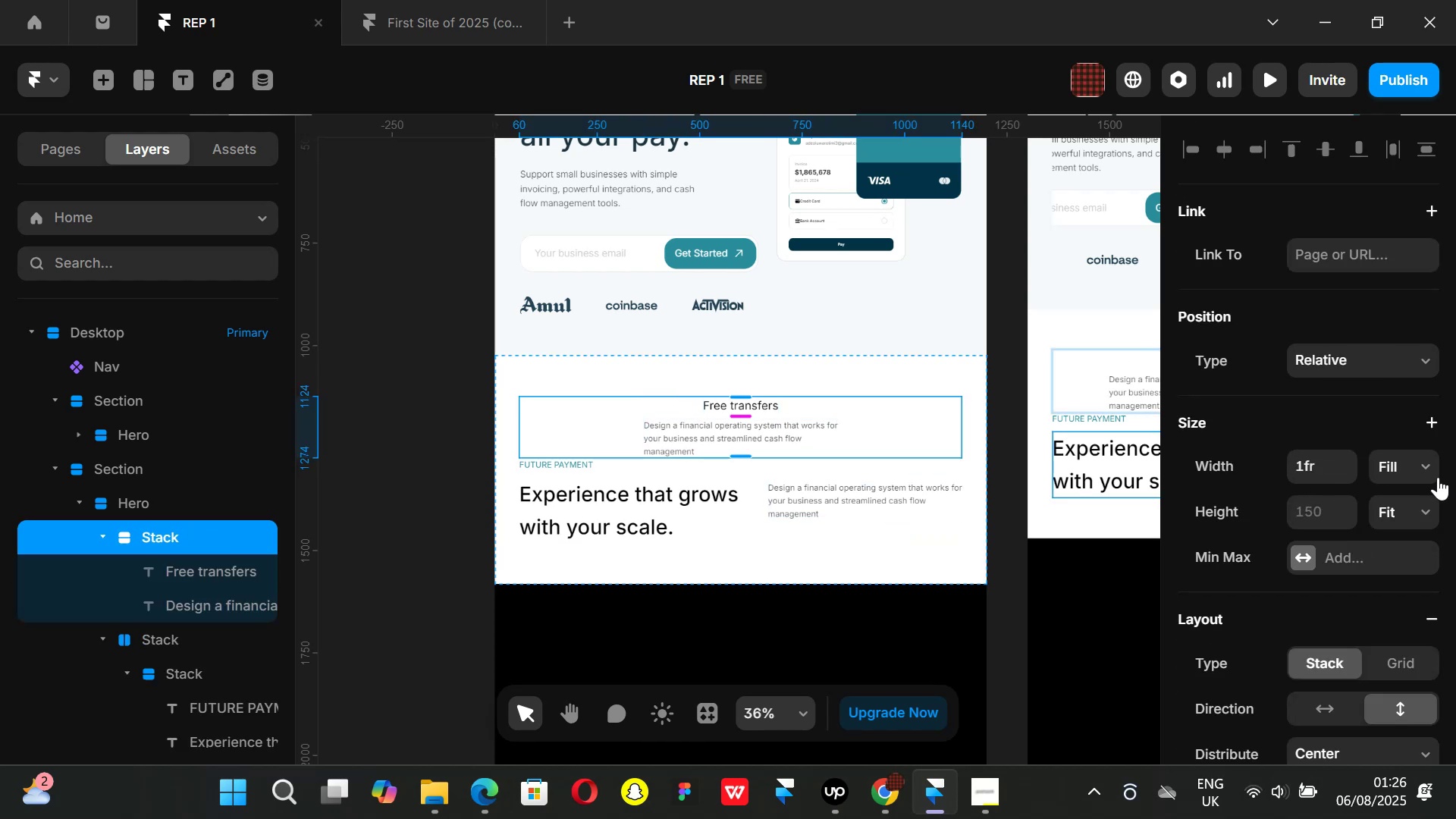 
left_click([1423, 462])
 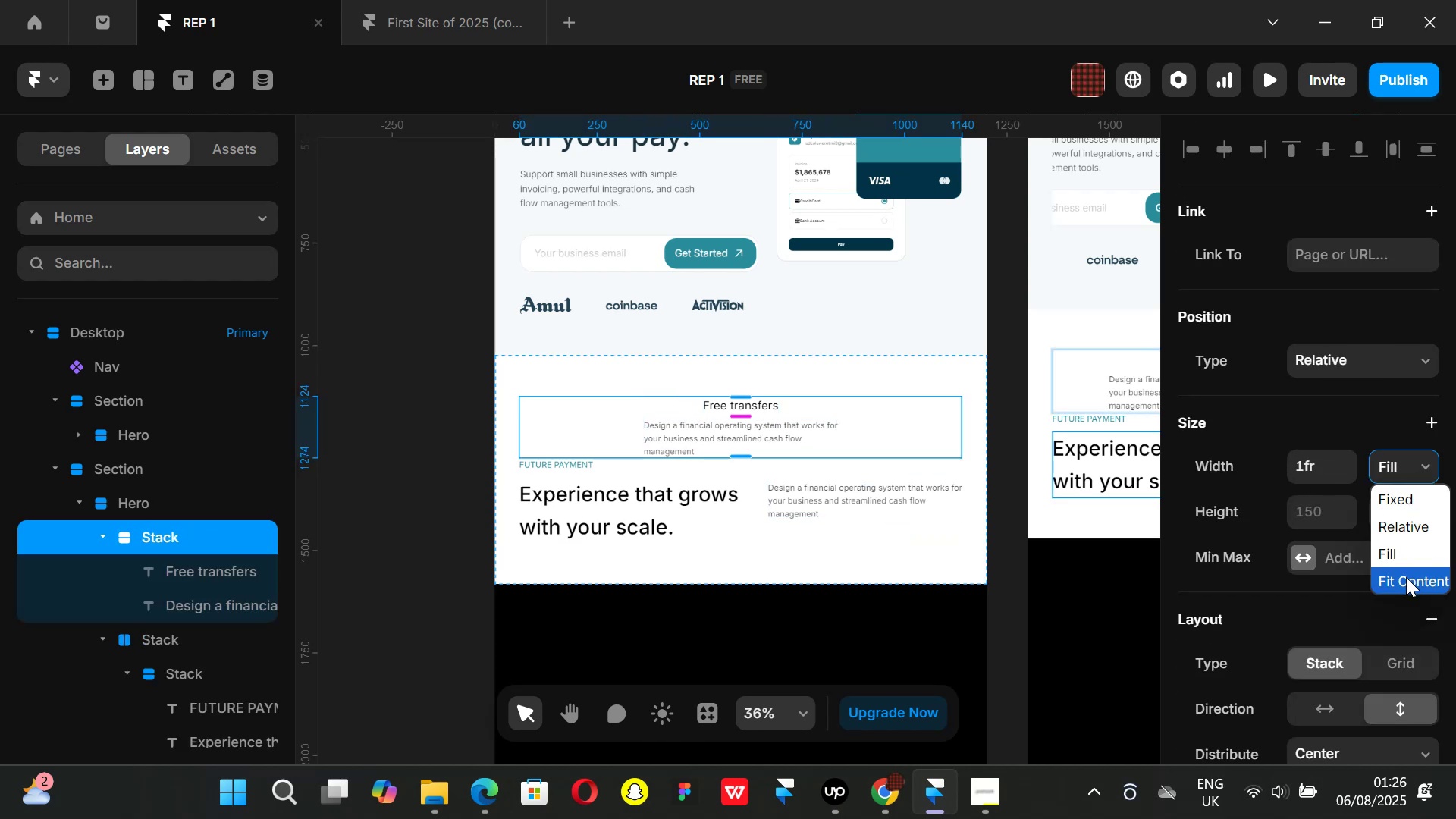 
left_click([1406, 577])
 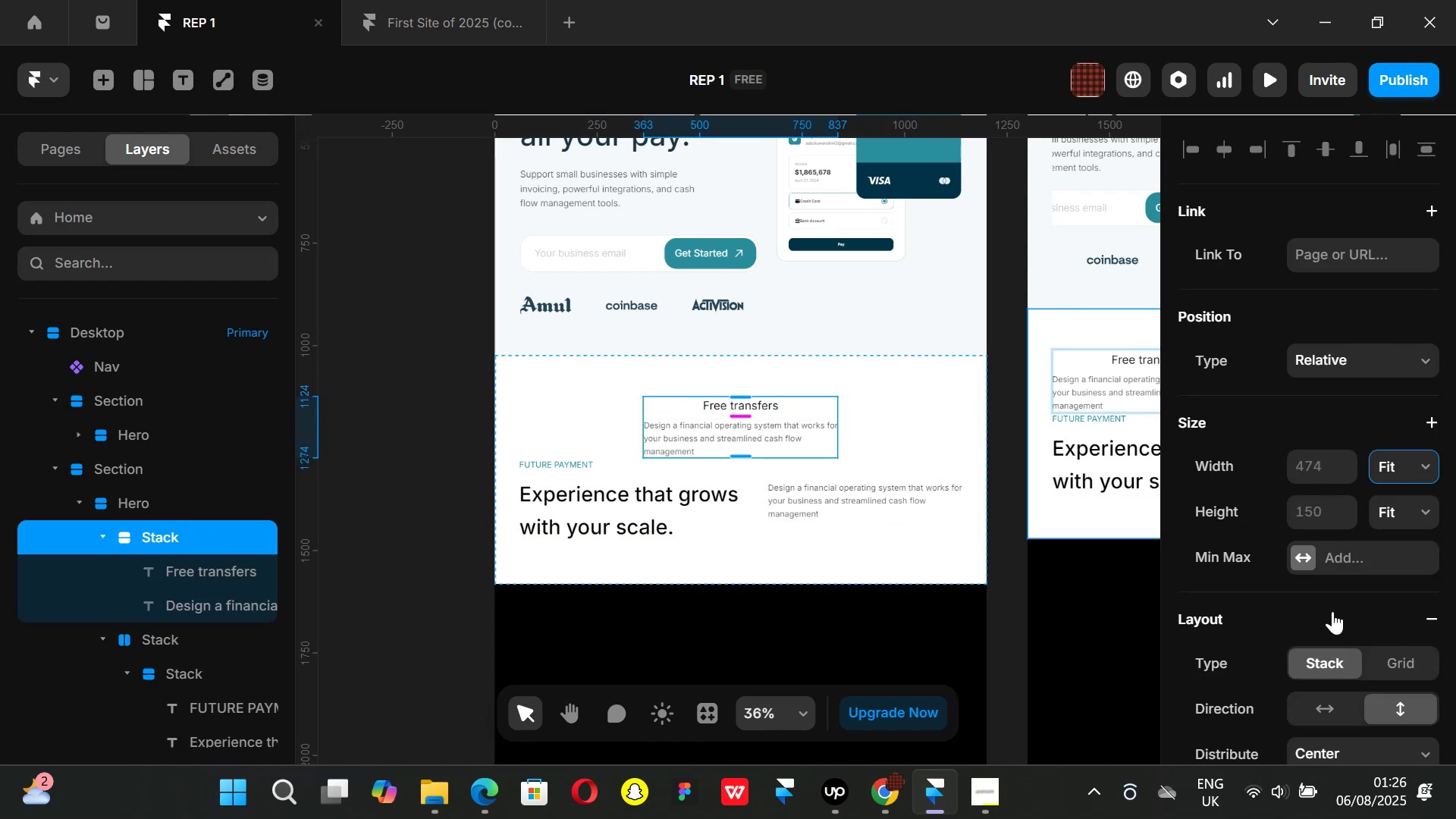 
scroll: coordinate [1346, 578], scroll_direction: down, amount: 2.0
 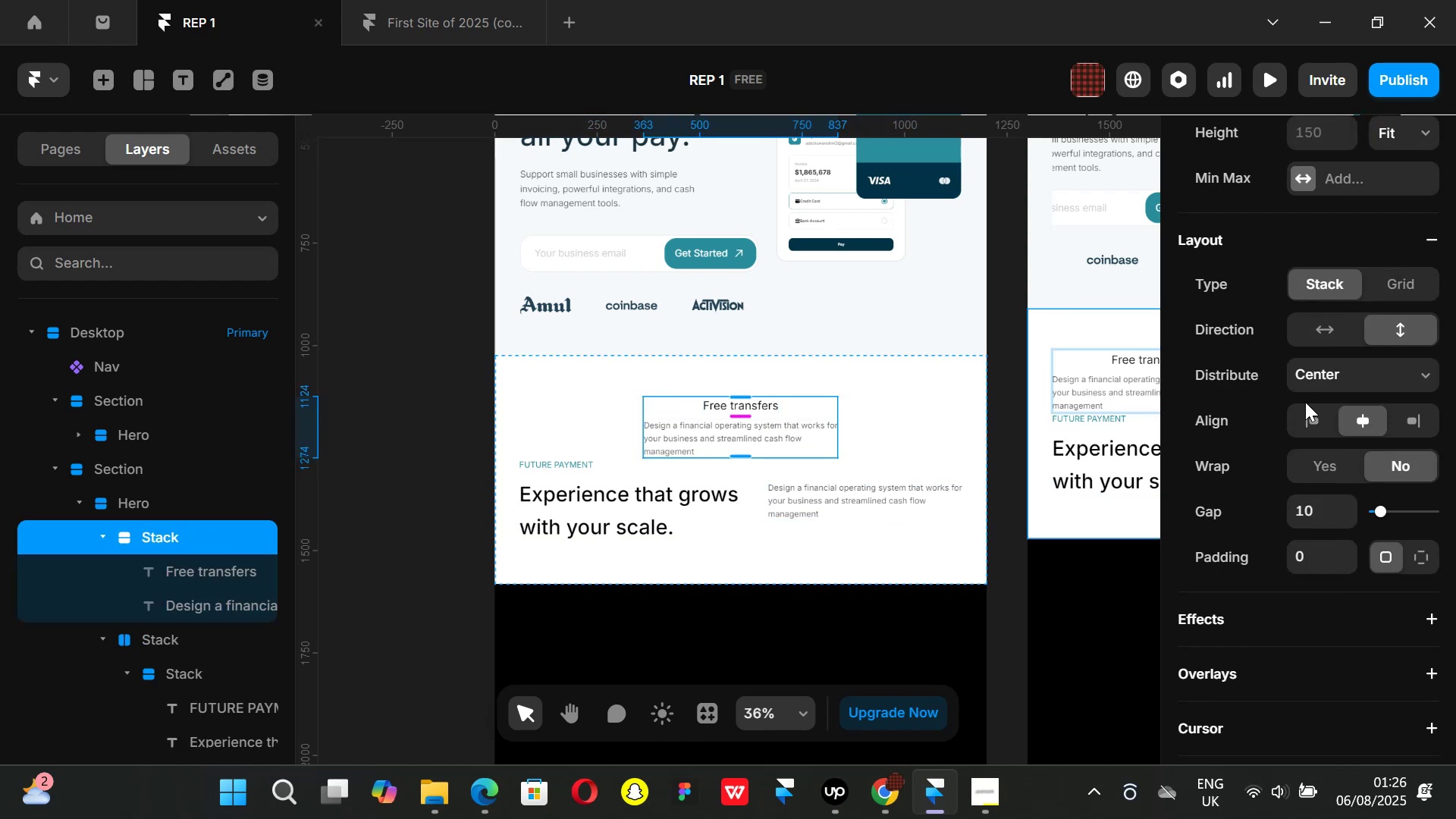 
left_click([1308, 416])
 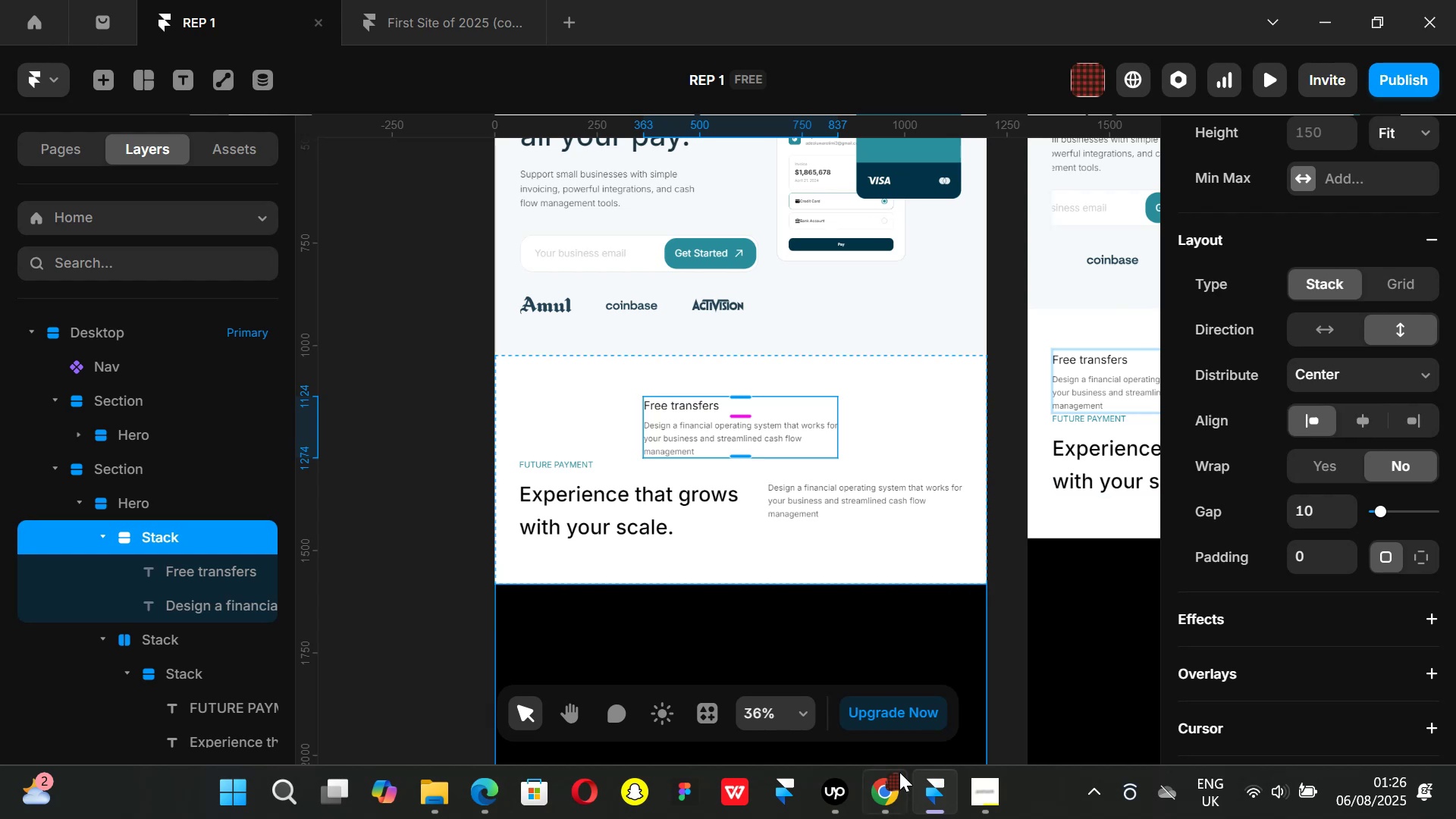 
left_click([893, 785])
 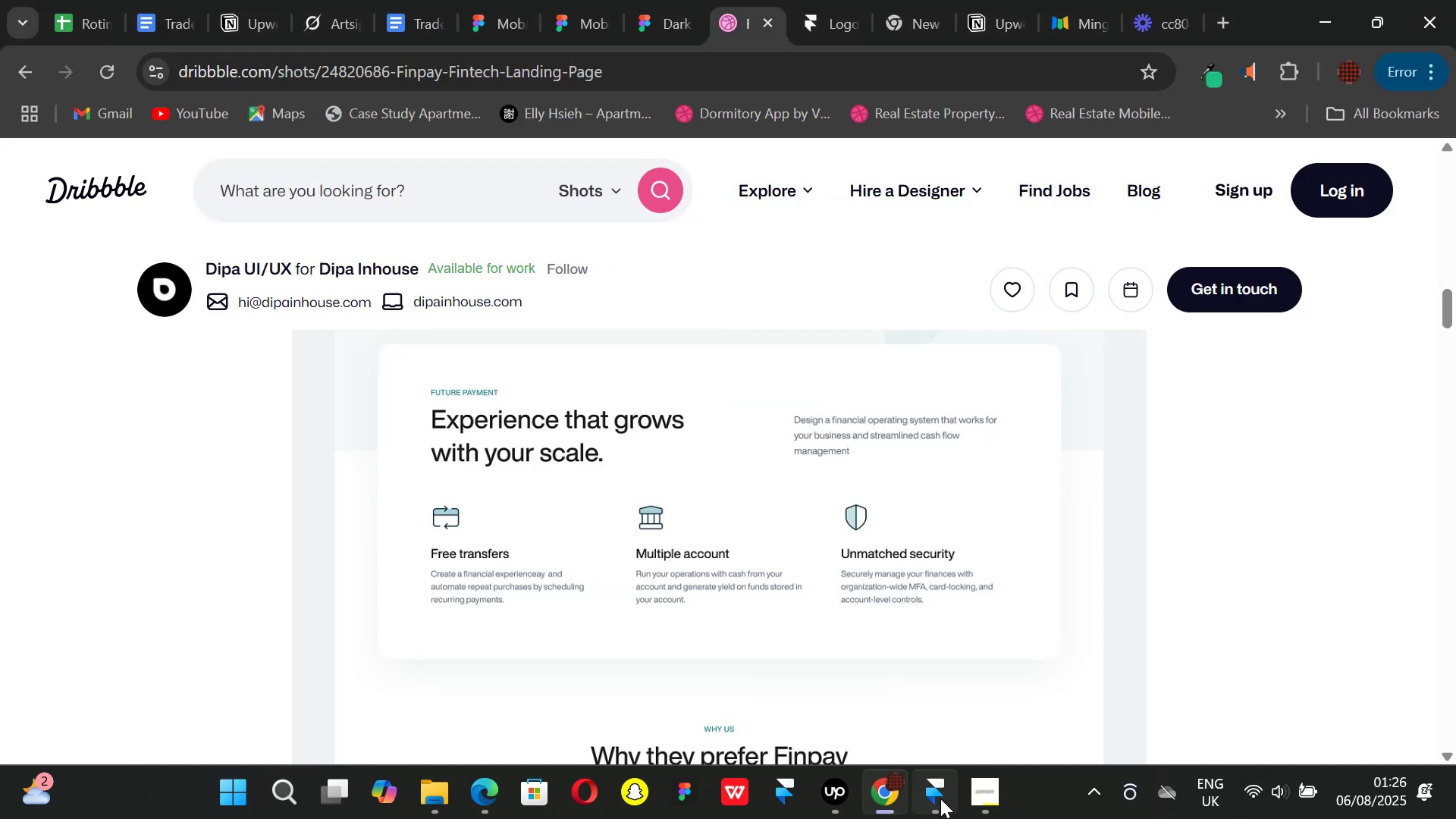 
left_click([942, 799])
 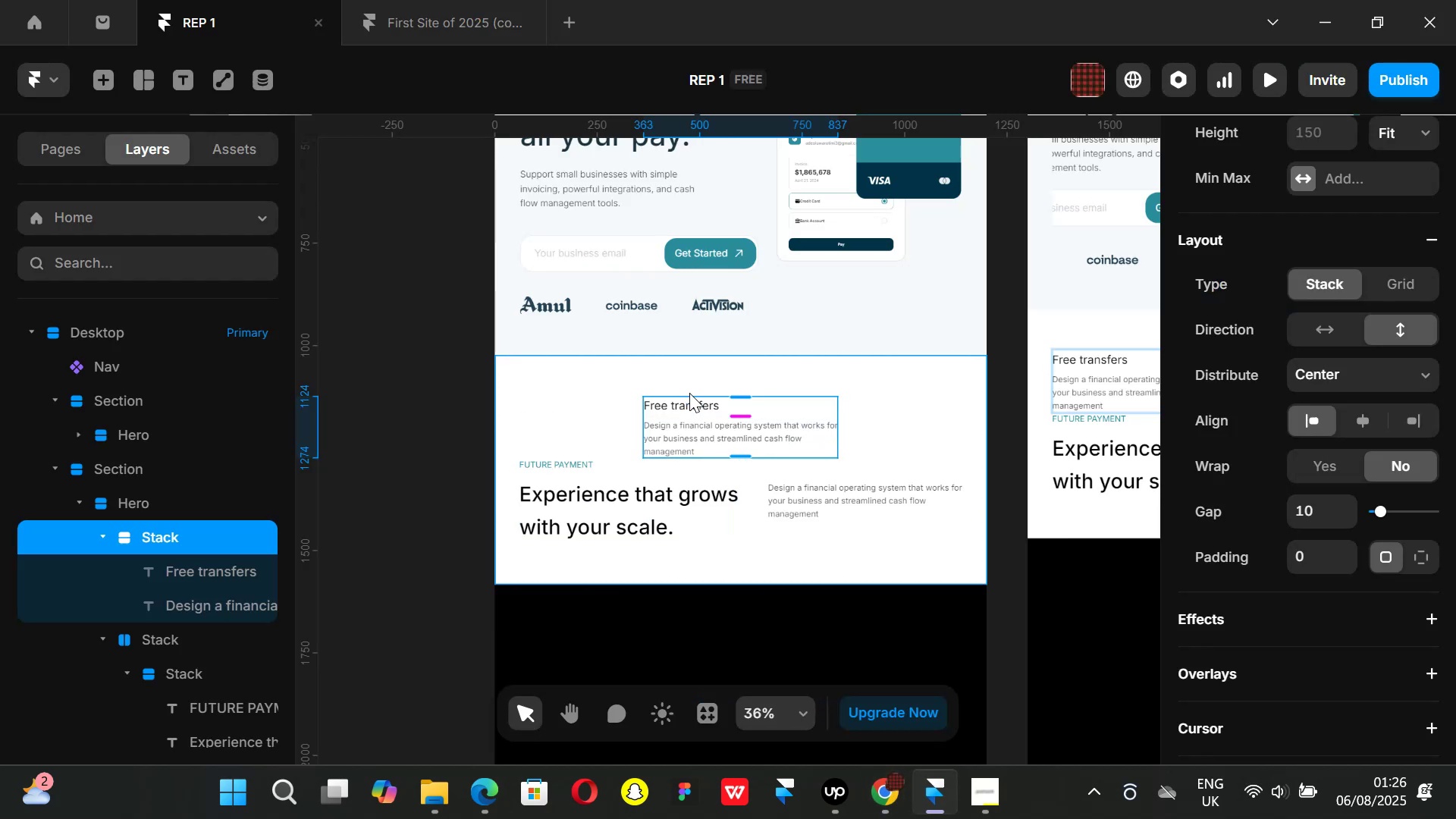 
hold_key(key=ControlLeft, duration=0.34)
scroll: coordinate [694, 387], scroll_direction: up, amount: 1.0
 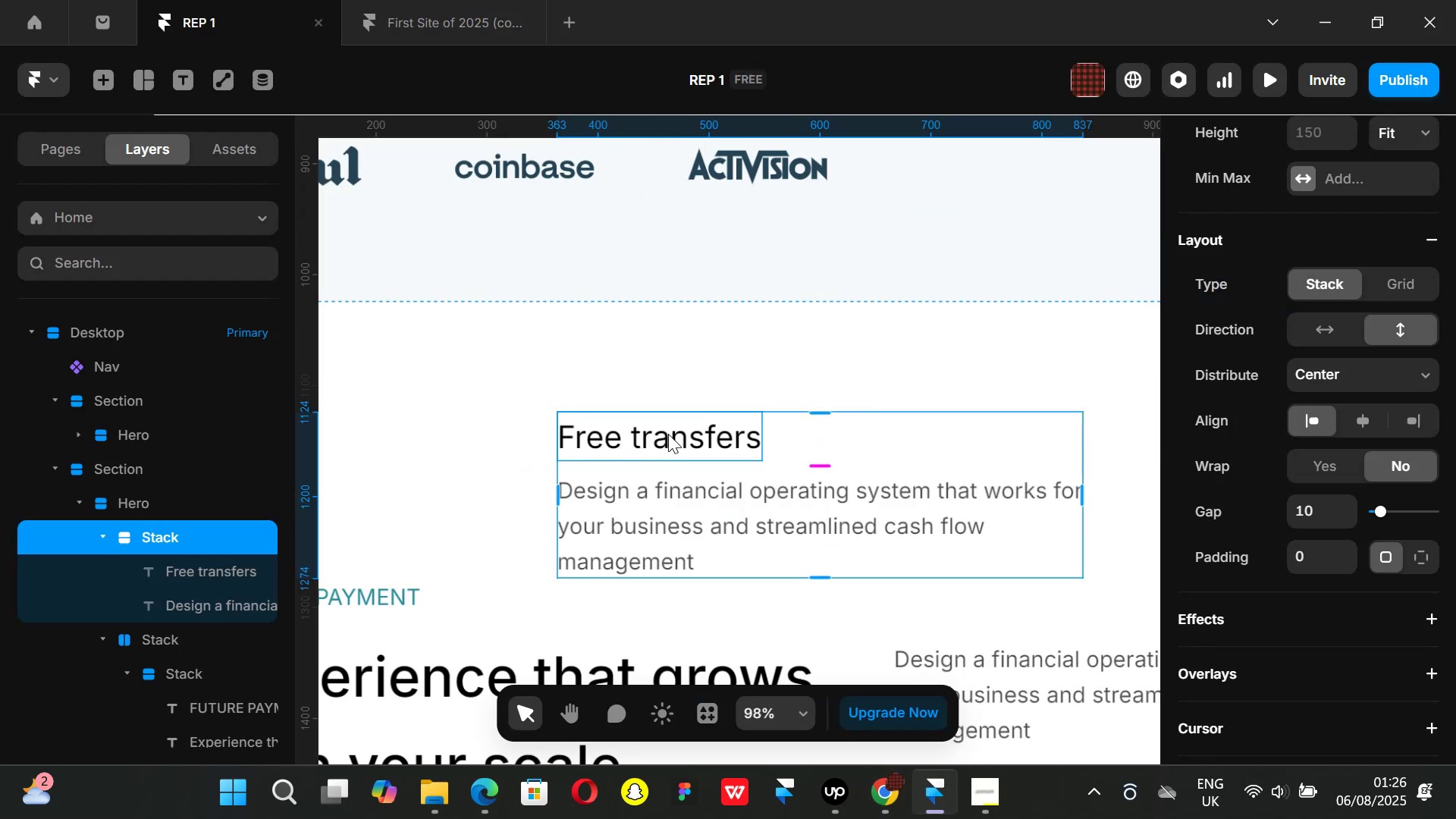 
left_click([668, 434])
 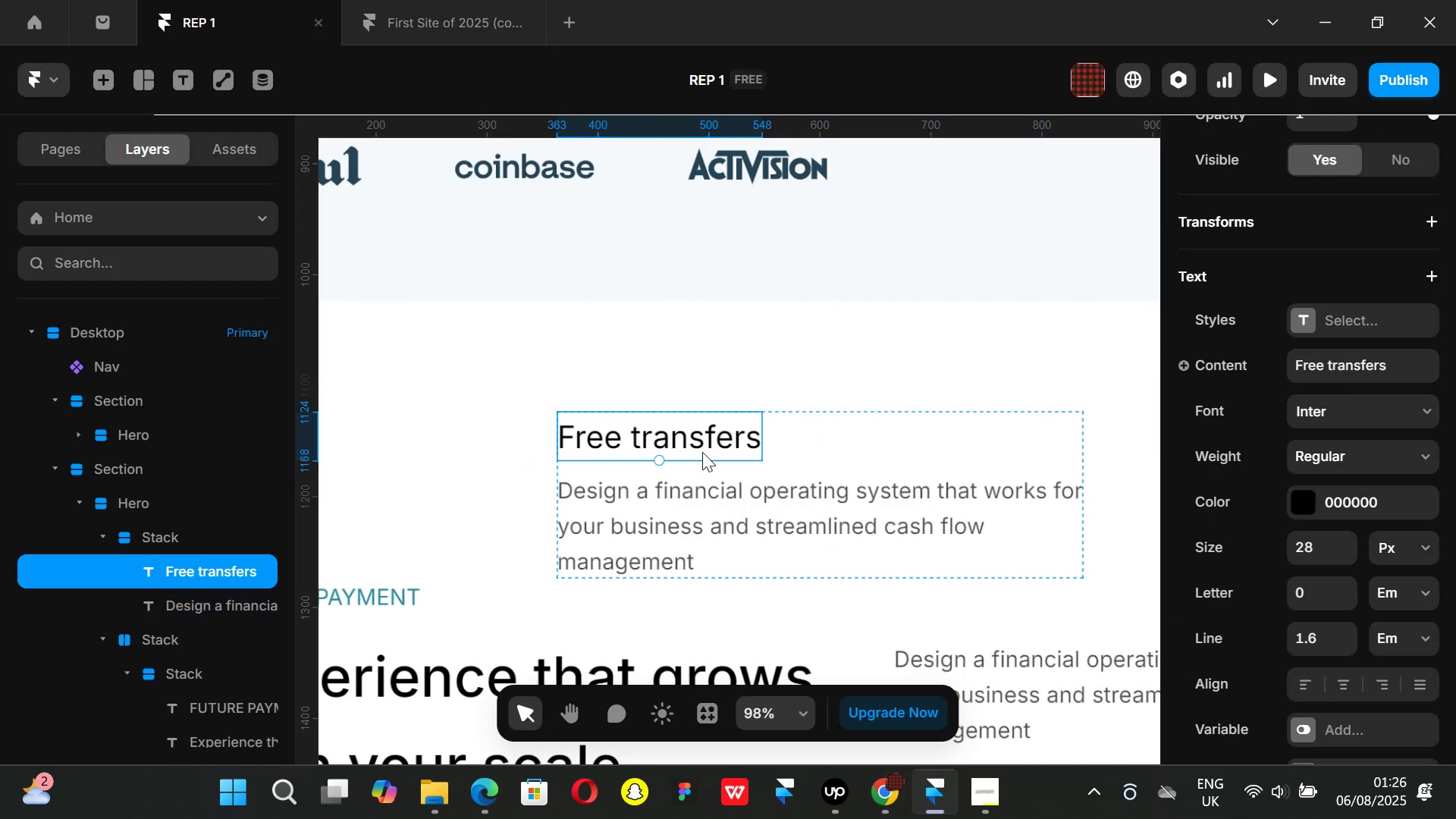 
key(Control+ControlLeft)
 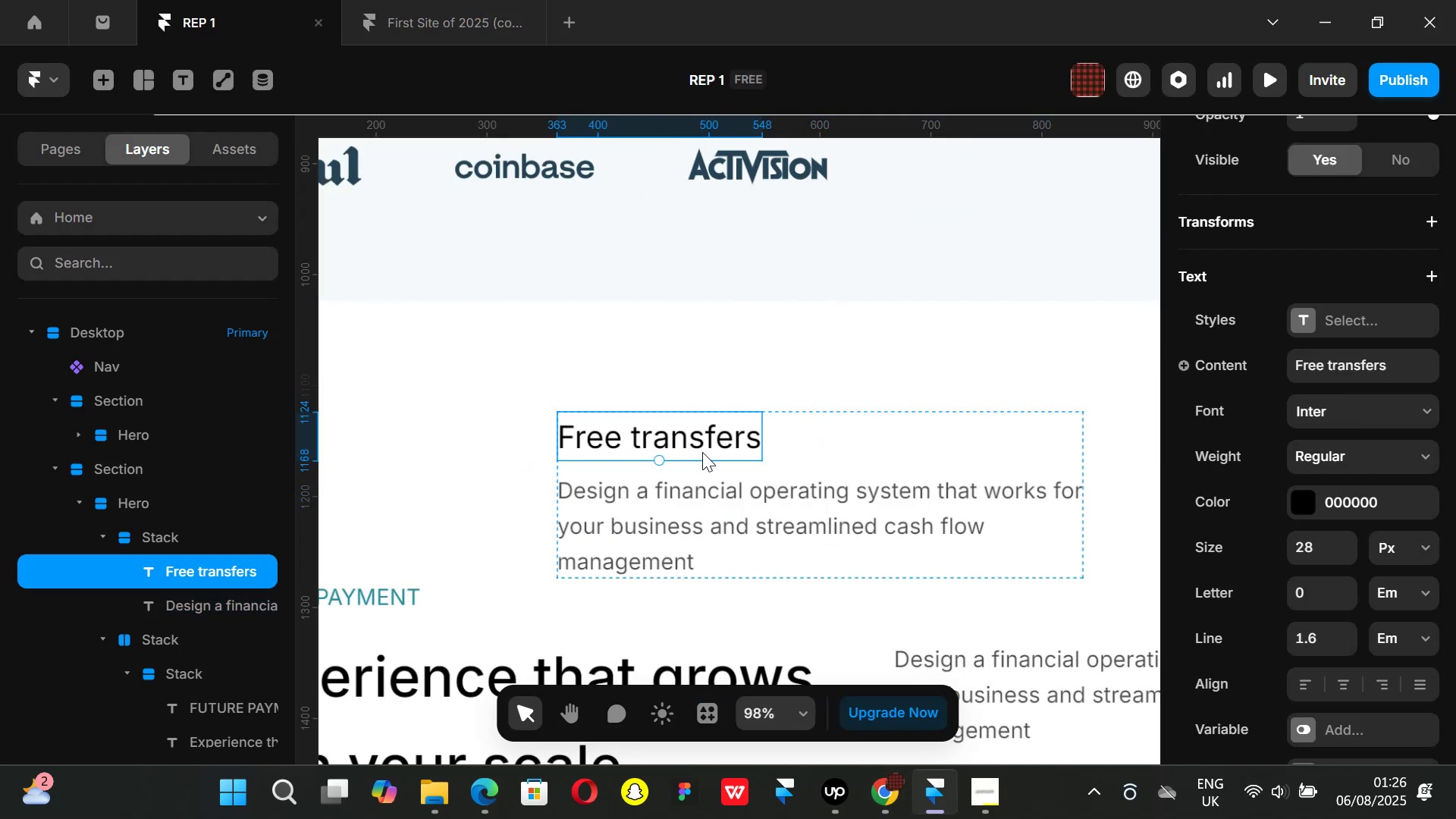 
key(Control+D)
 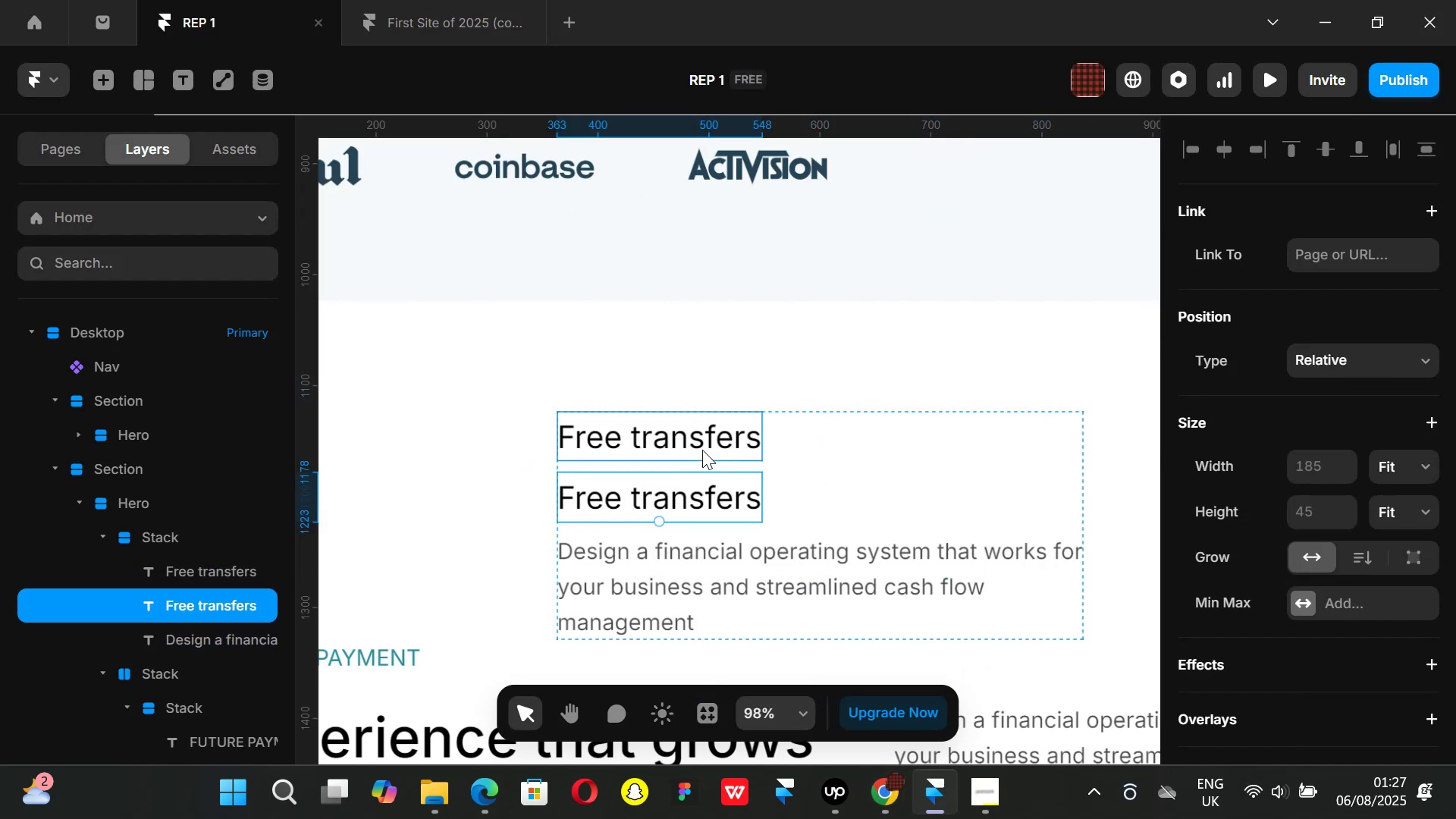 
left_click([701, 442])
 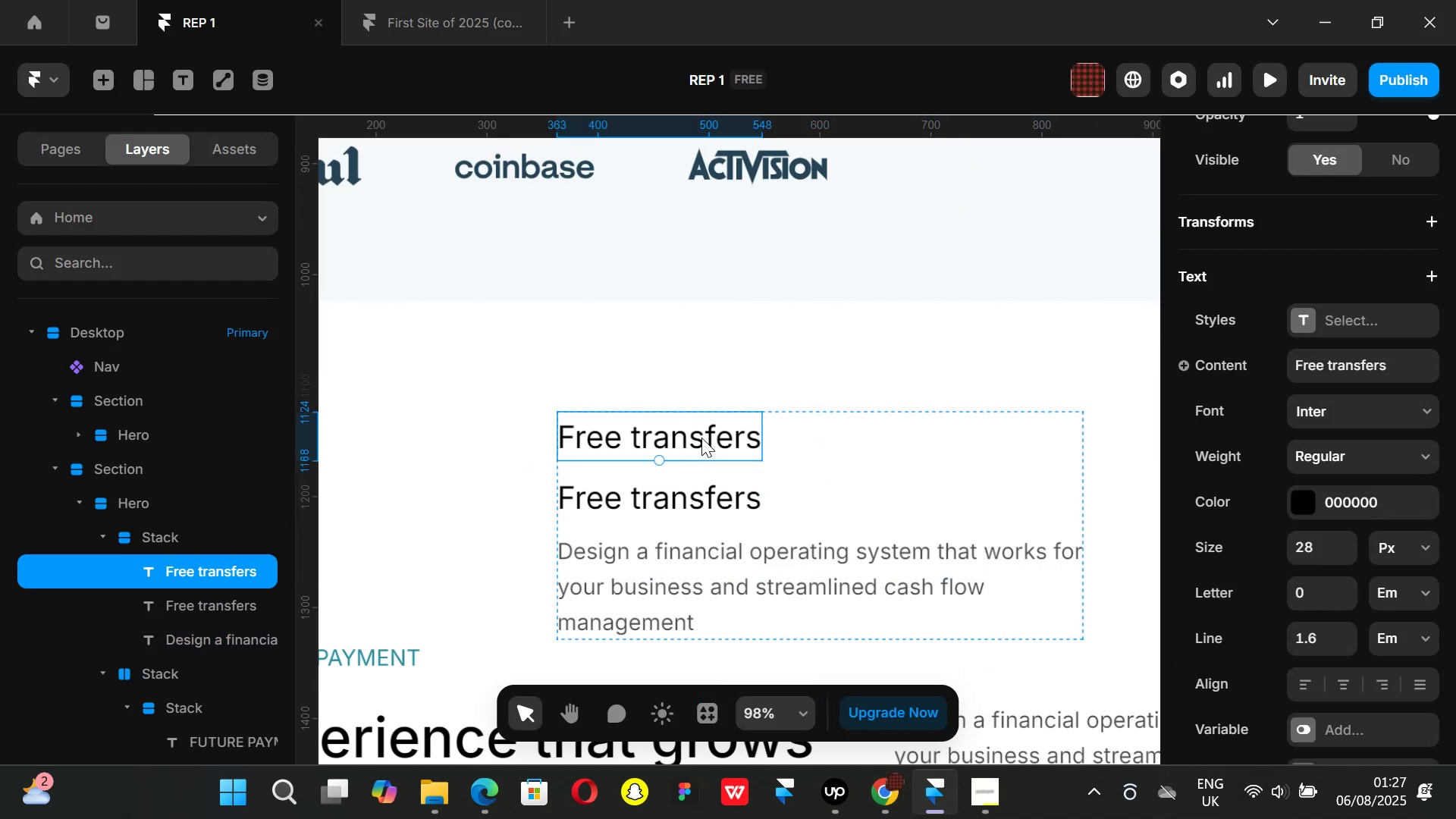 
right_click([701, 438])
 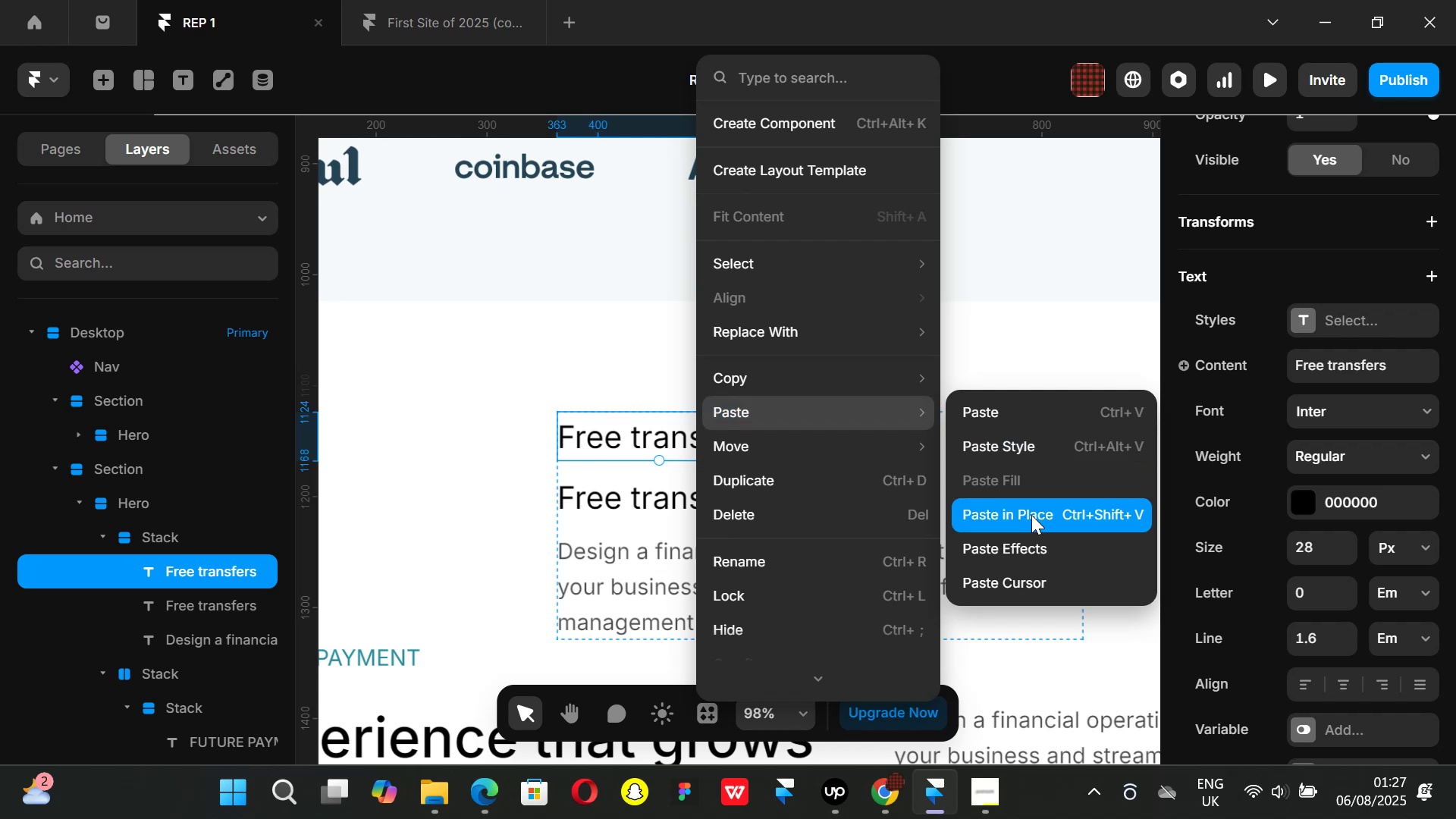 
wait(5.18)
 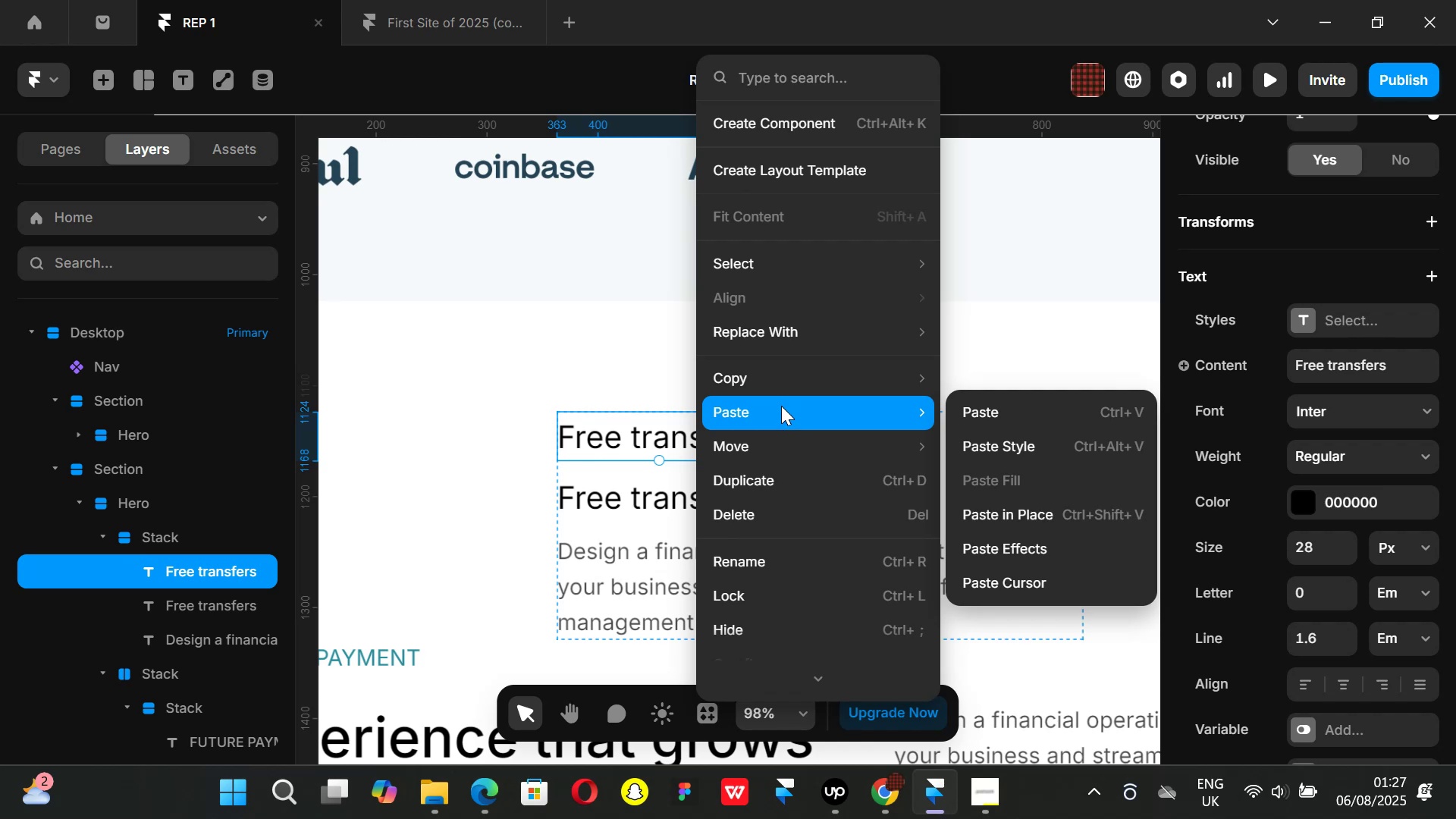 
mouse_move([925, 340])
 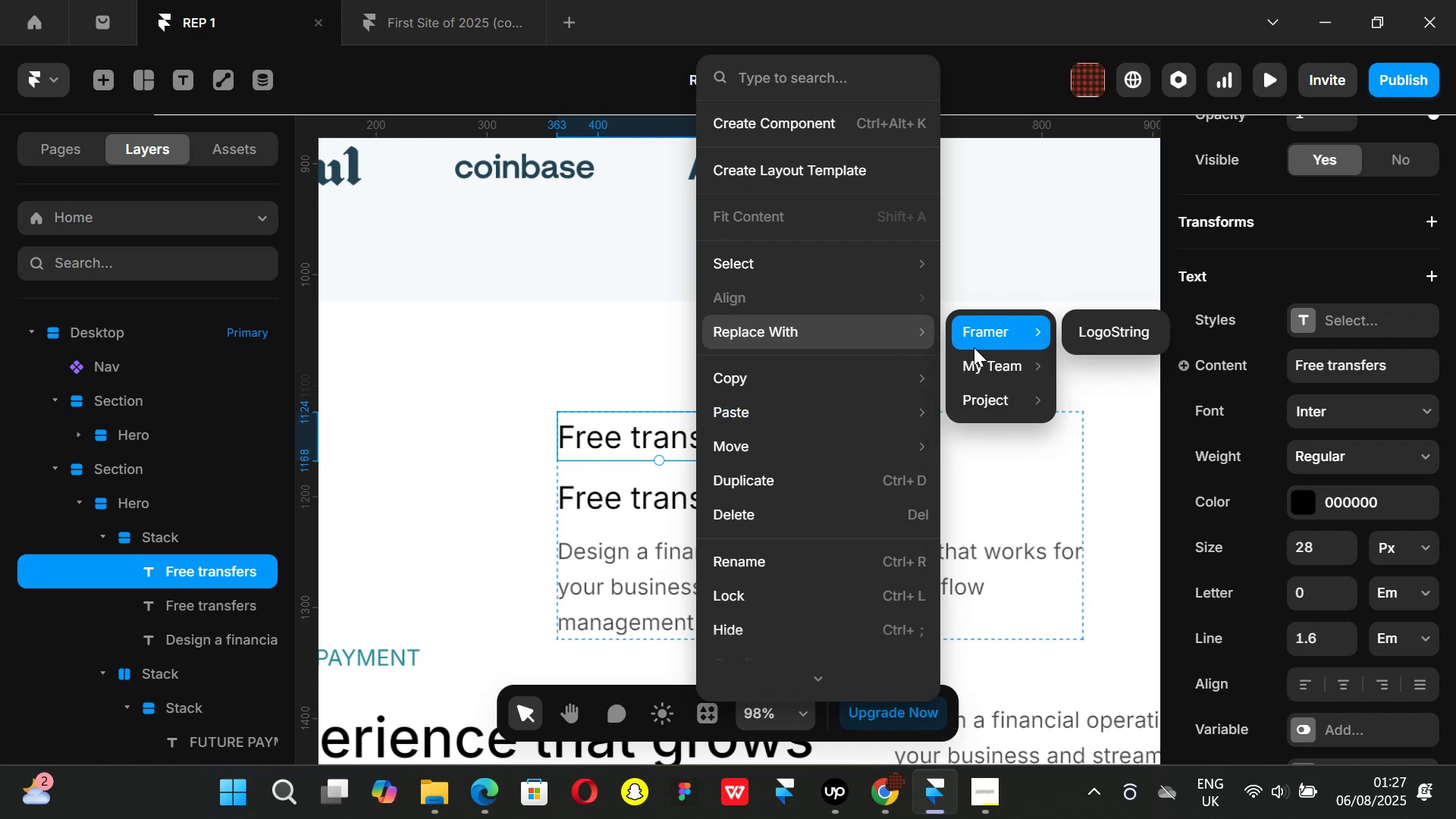 
mouse_move([1020, 398])
 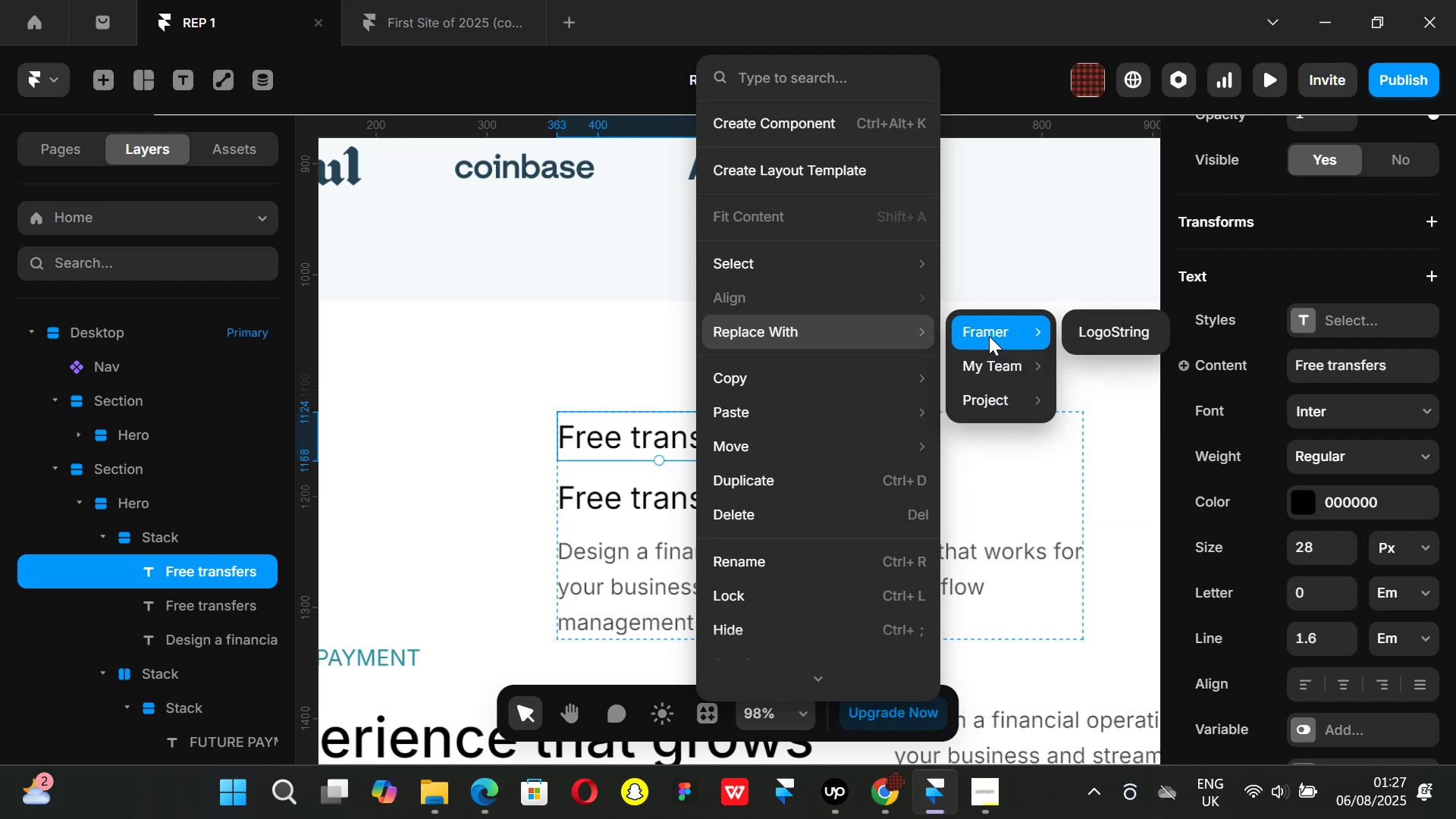 
left_click([567, 348])
 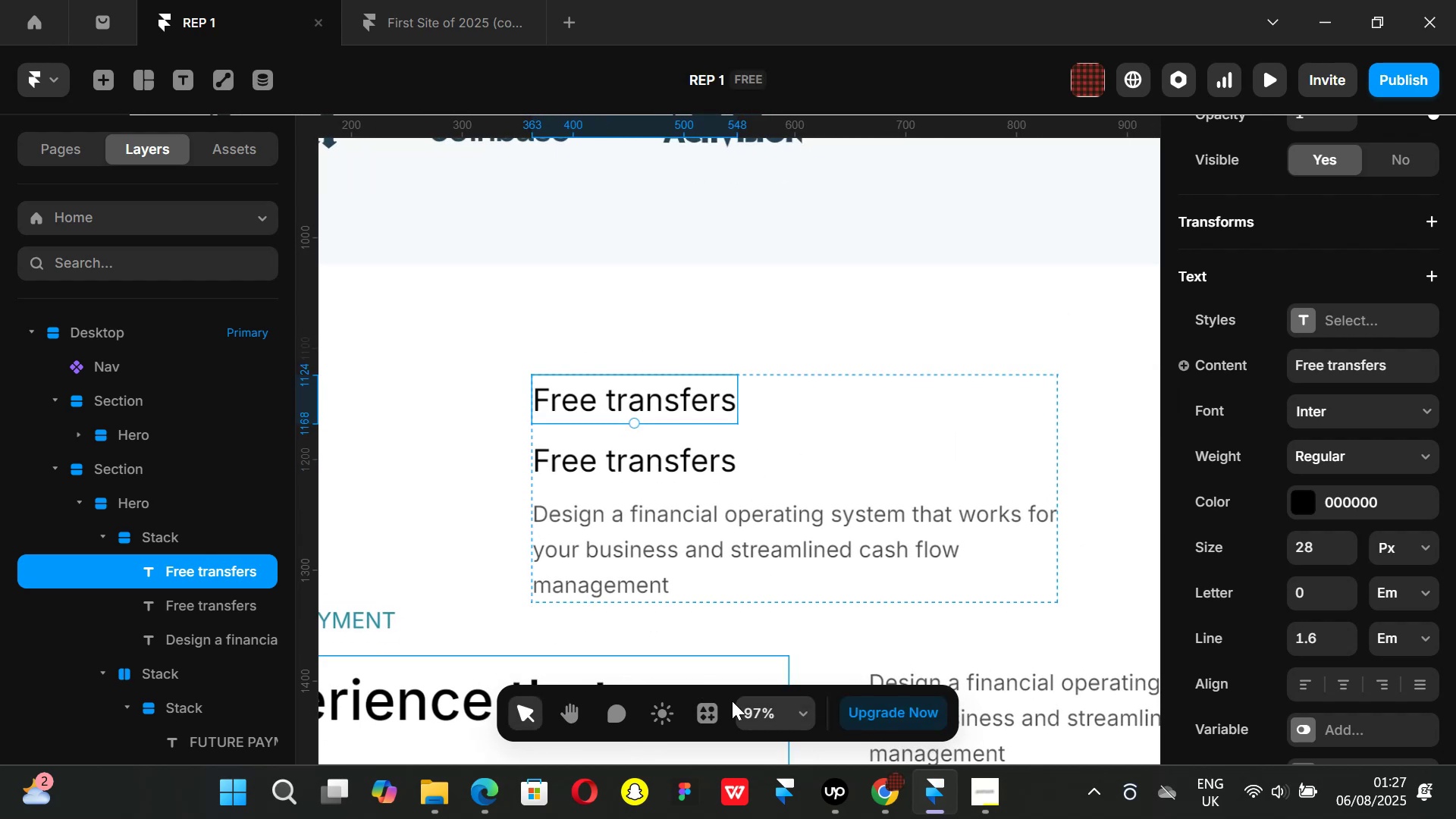 
left_click([876, 799])
 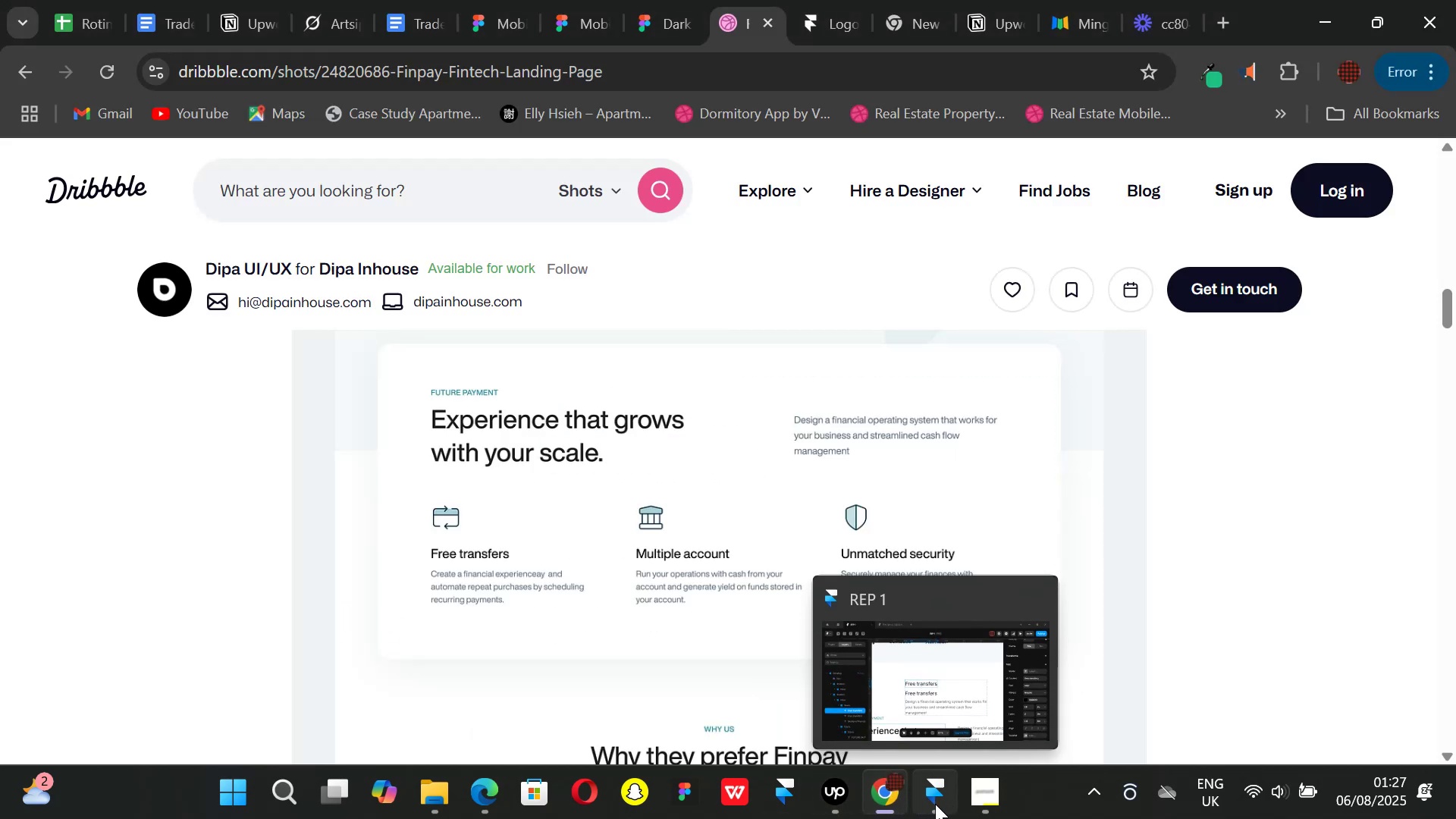 
left_click([935, 804])
 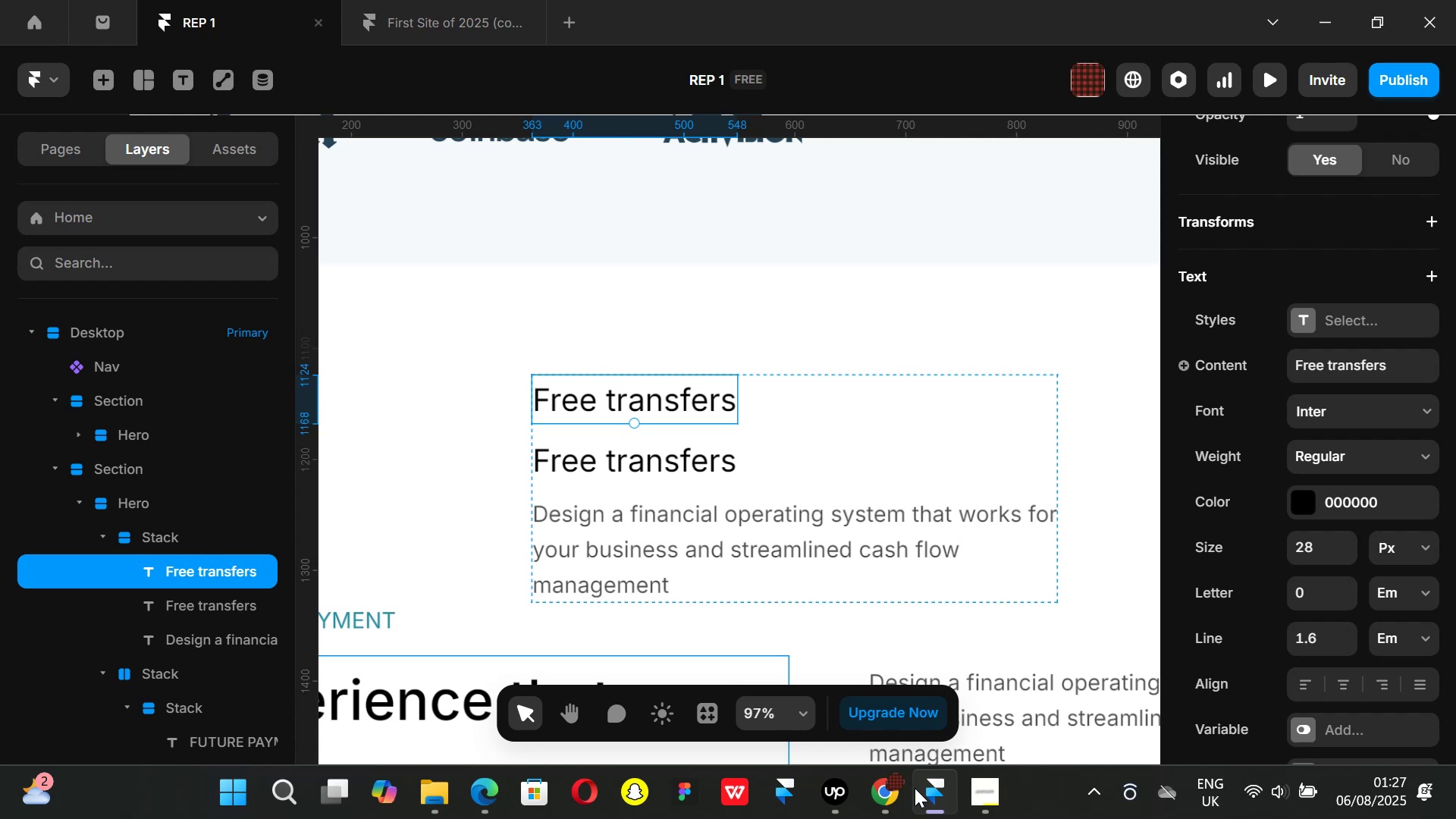 
left_click([874, 790])
 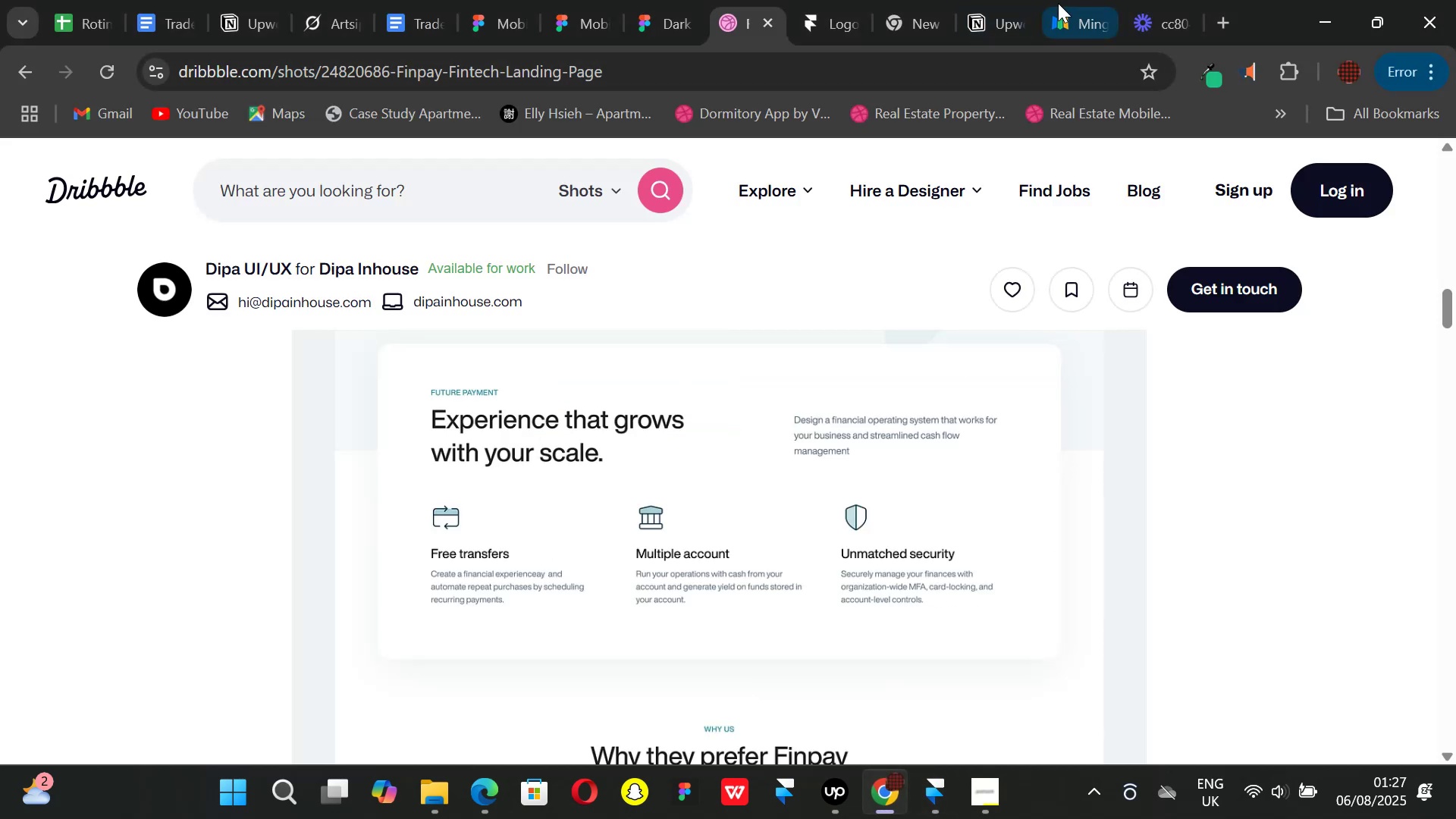 
left_click([1060, 5])
 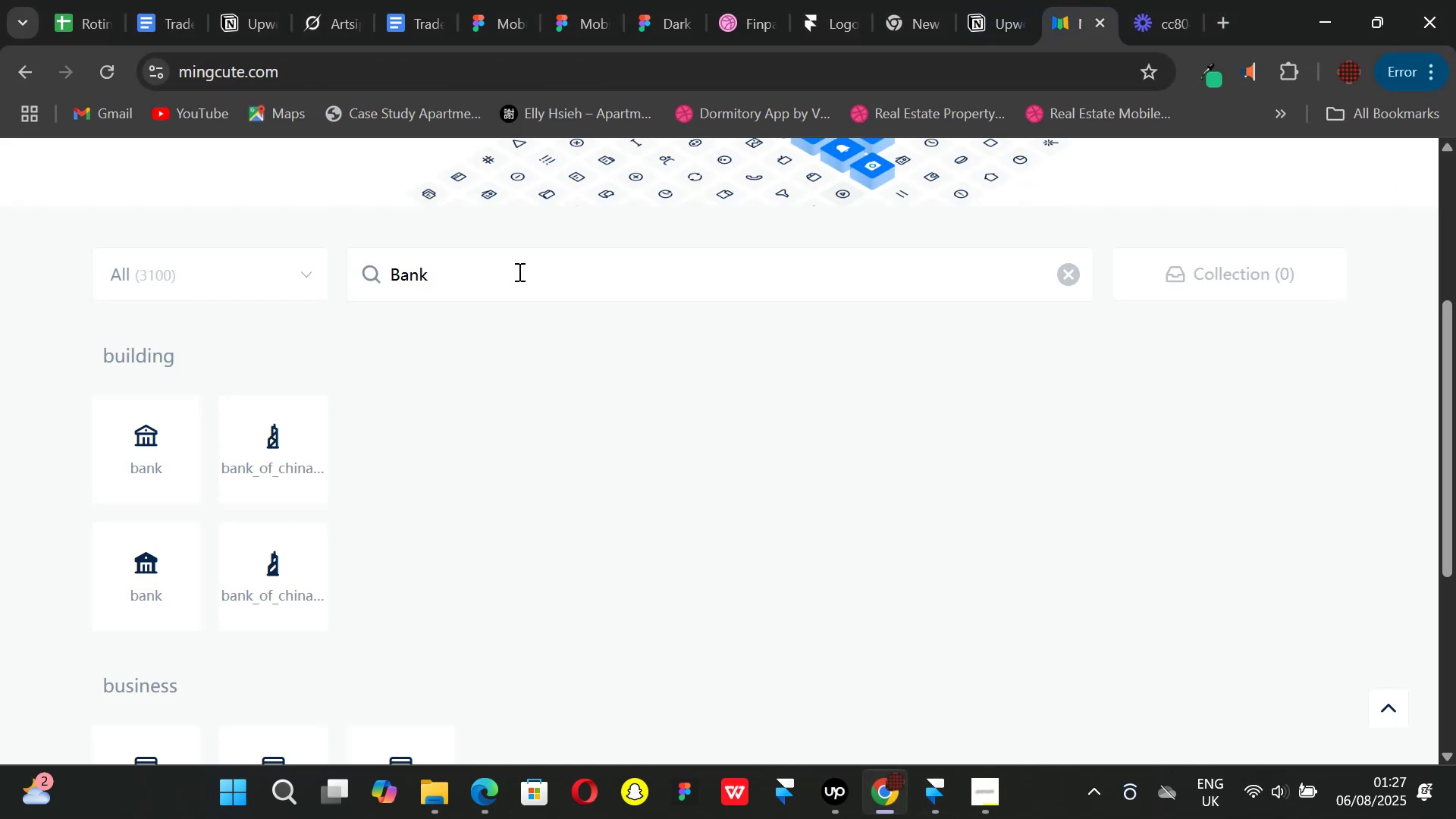 
left_click_drag(start_coordinate=[505, 266], to_coordinate=[365, 269])
 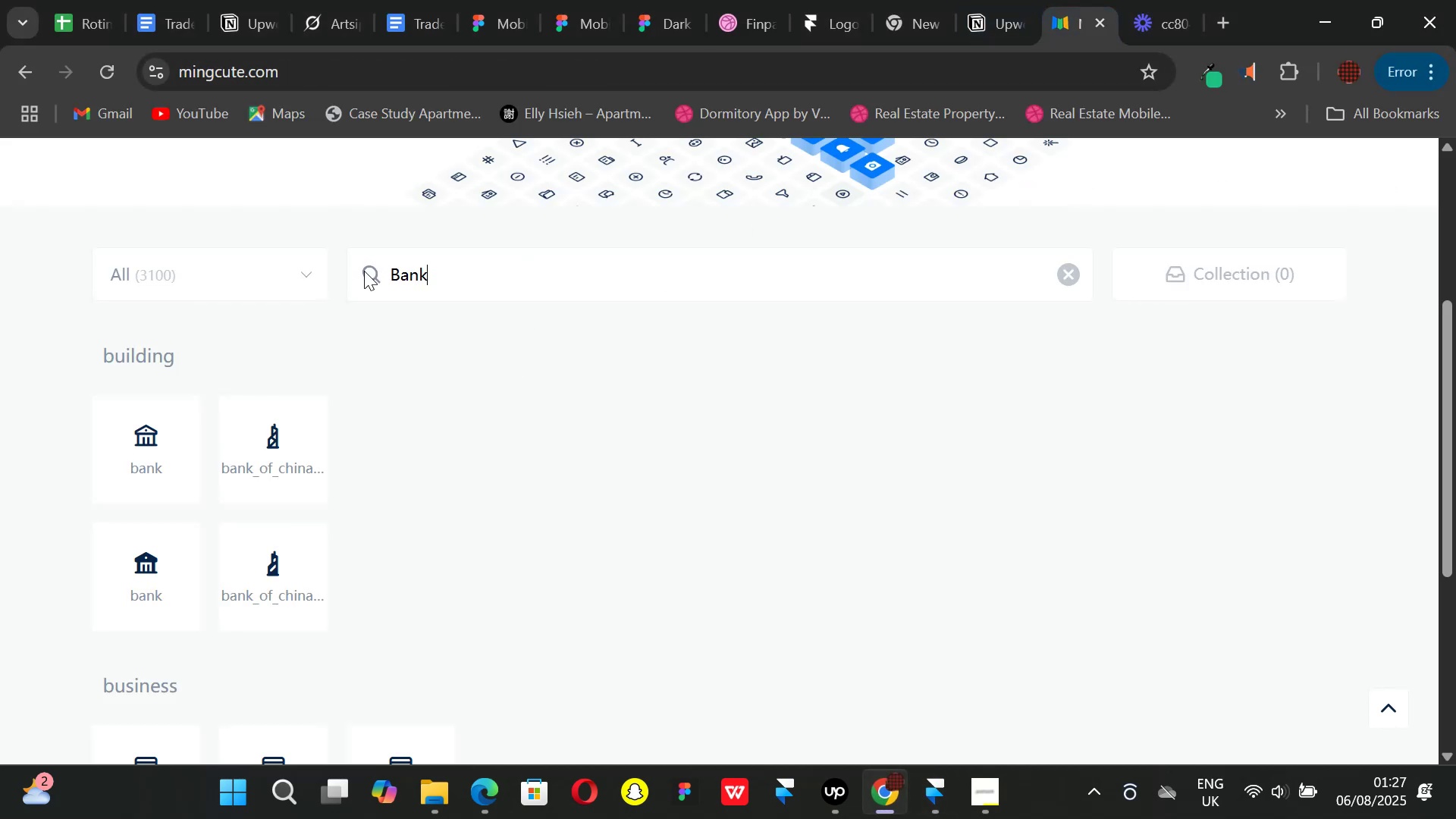 
key(Backspace)
key(Backspace)
key(Backspace)
key(Backspace)
type(card)
 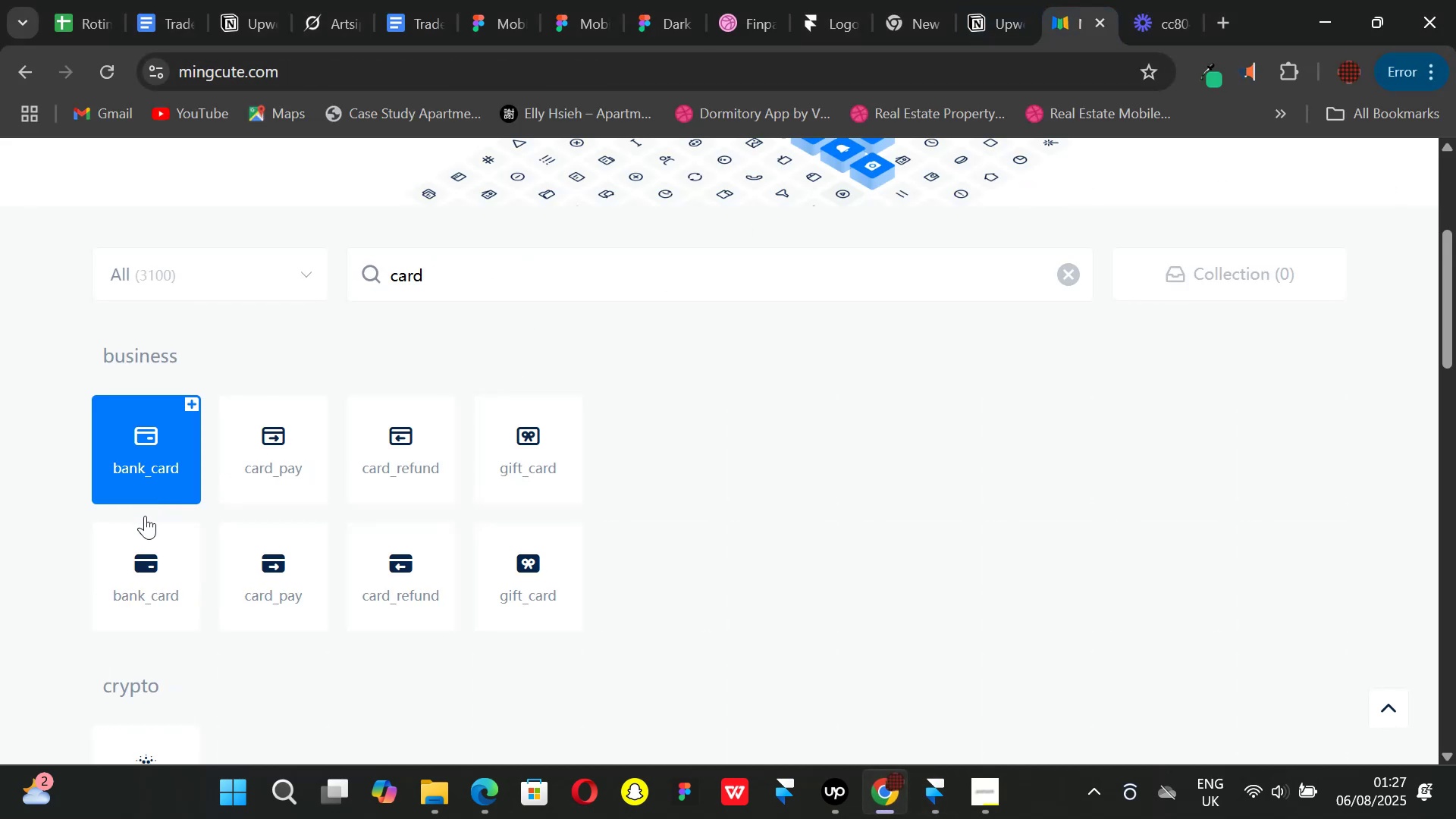 
left_click([141, 566])
 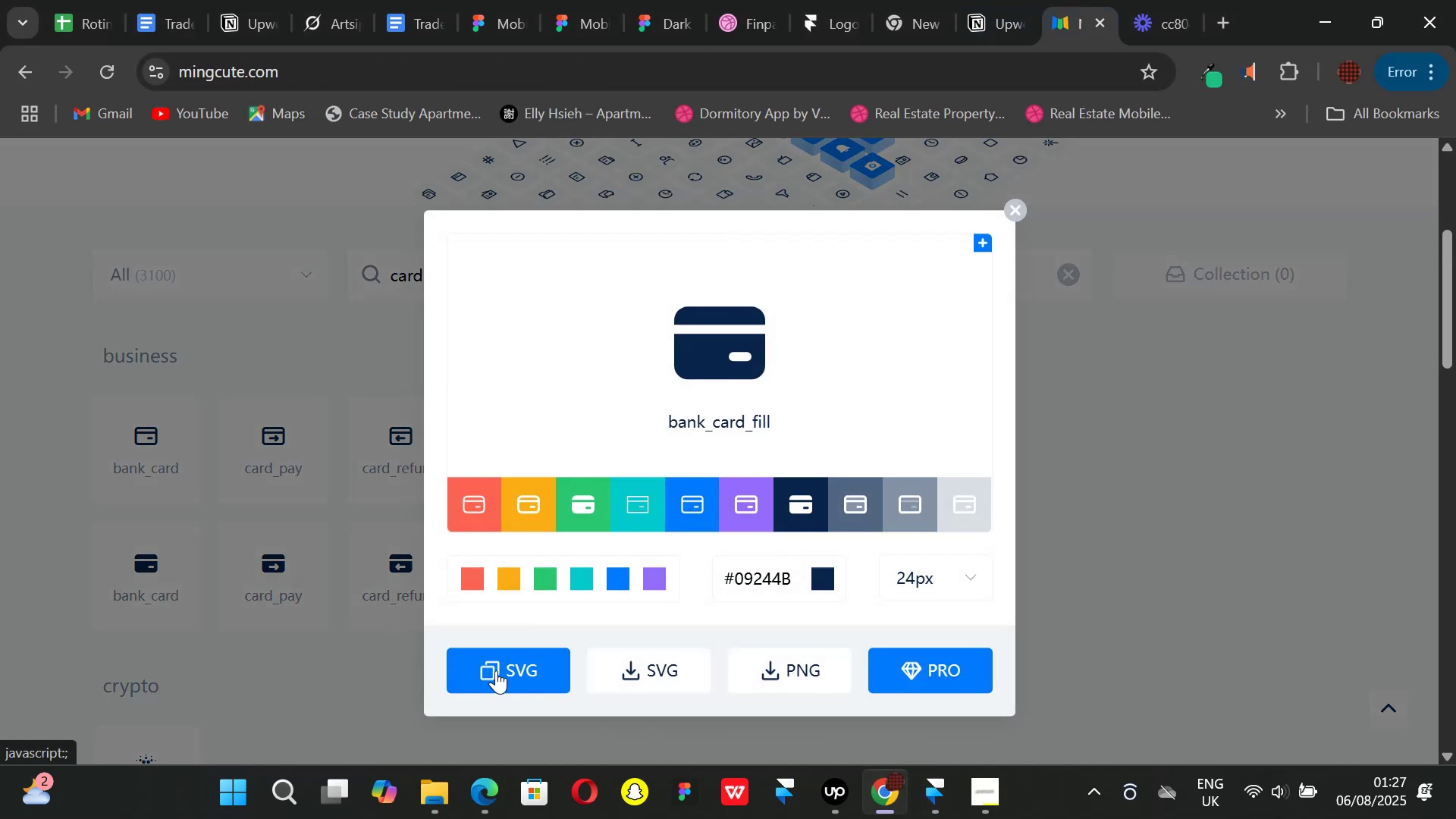 
left_click([496, 670])
 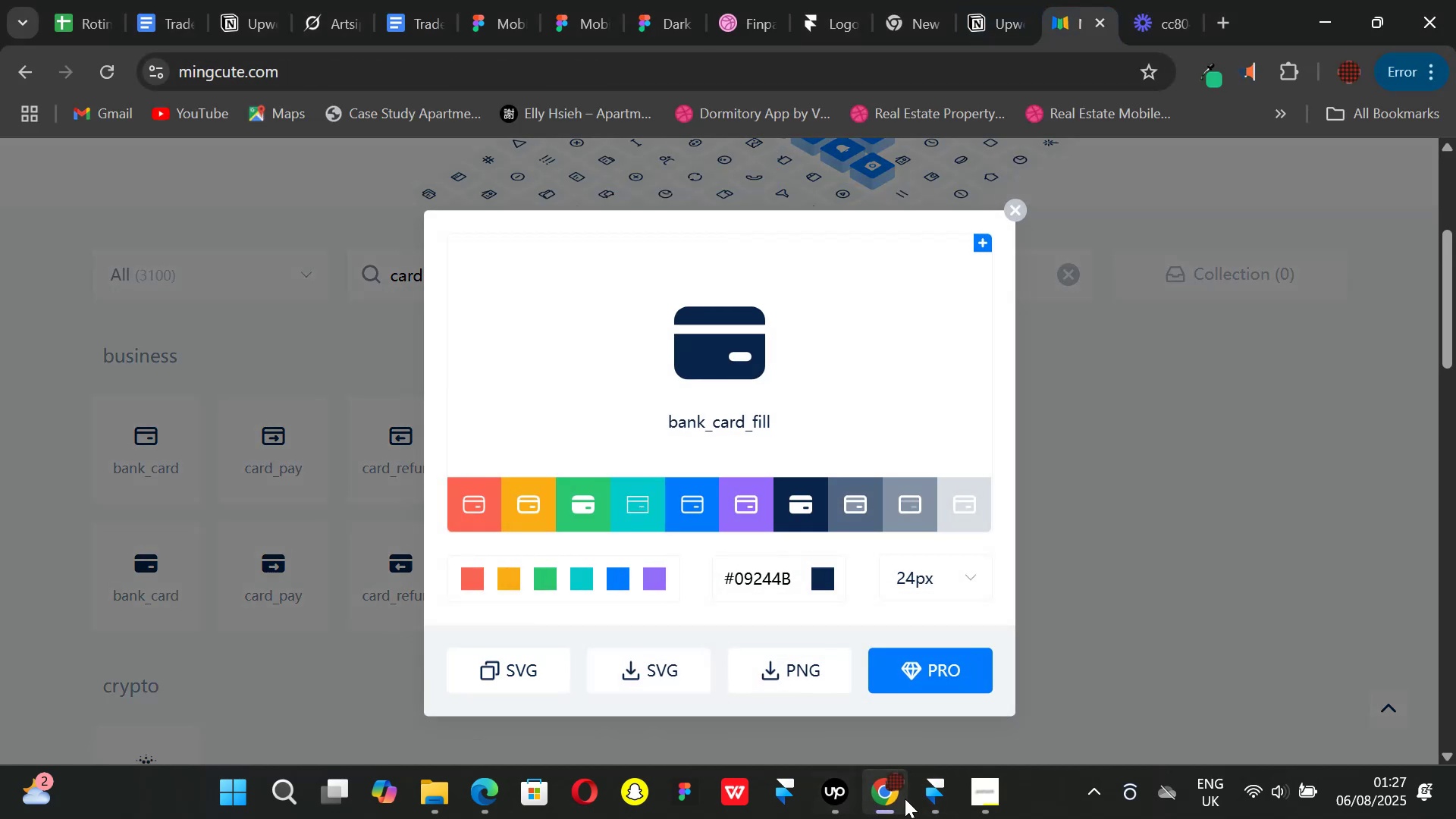 
left_click([929, 799])
 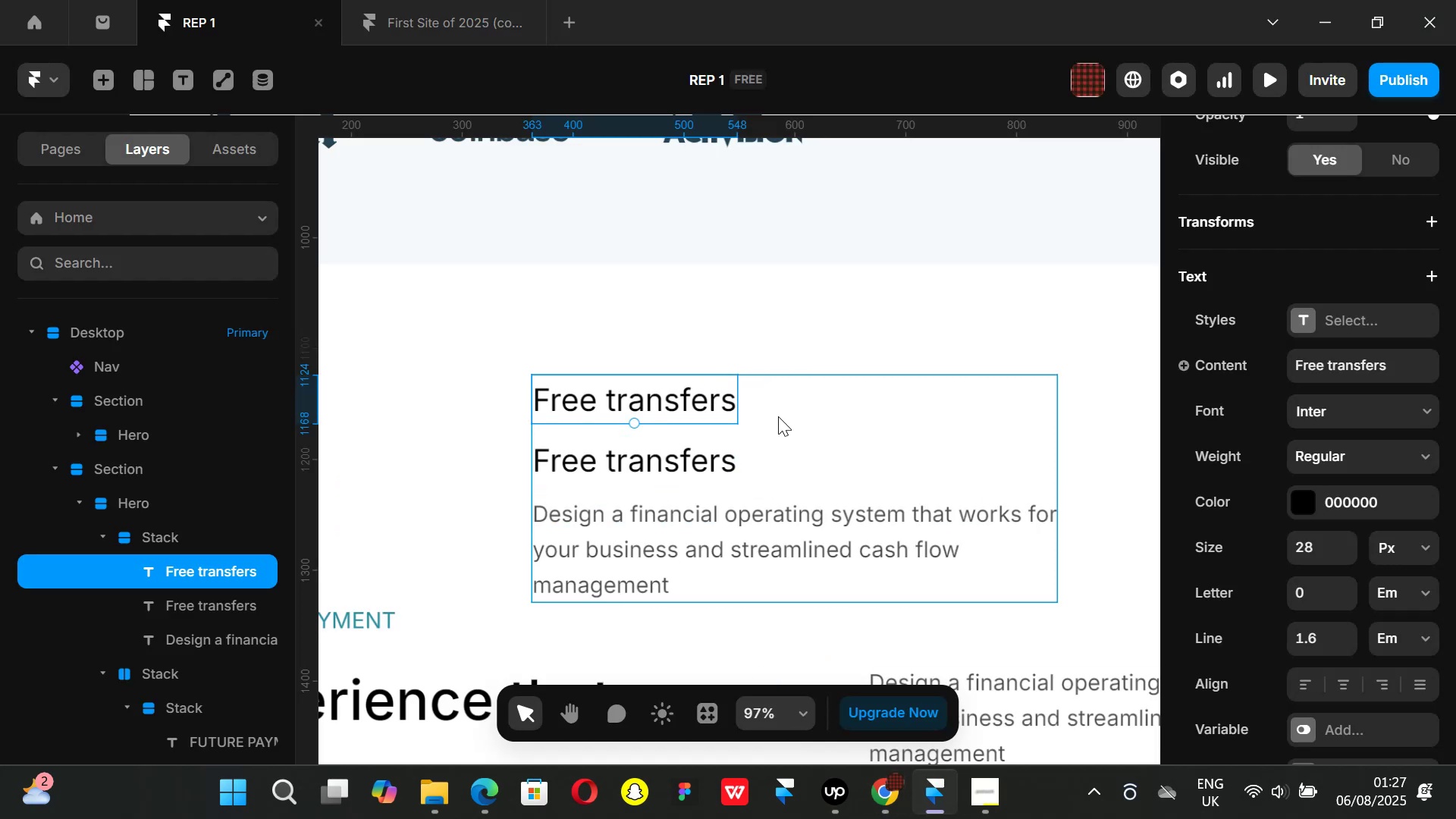 
key(Backspace)
 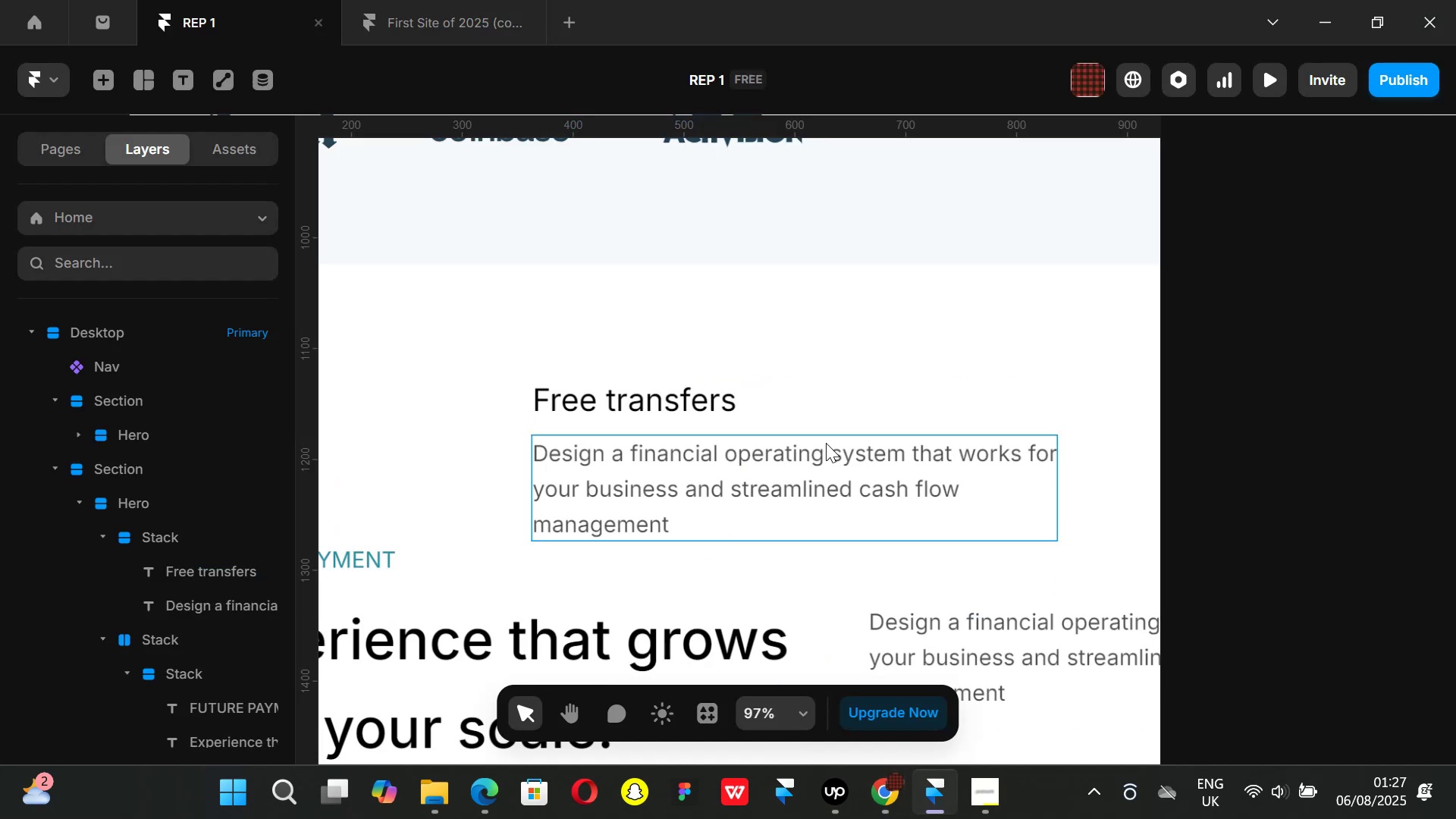 
left_click([817, 427])
 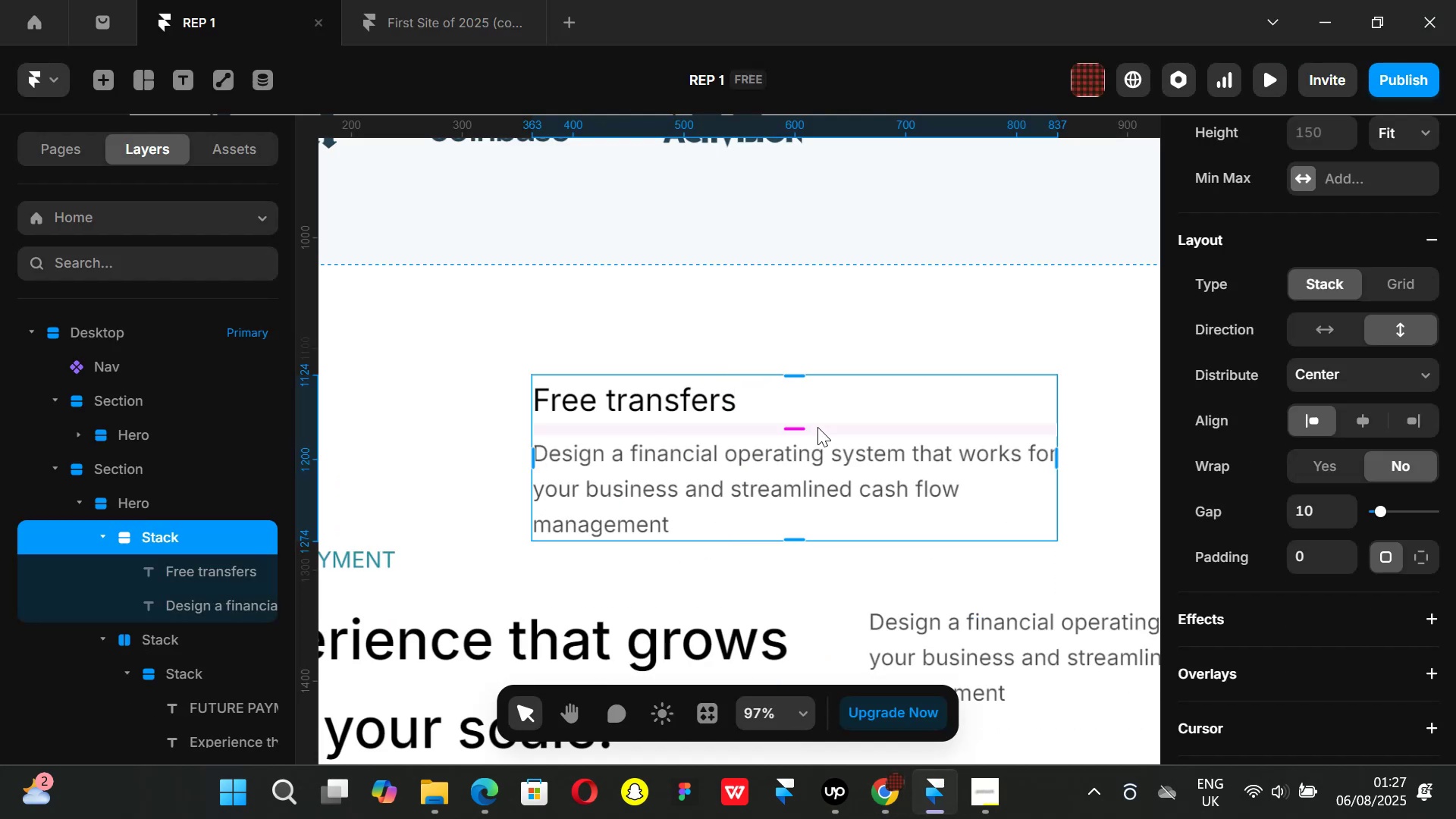 
key(Control+ControlLeft)
 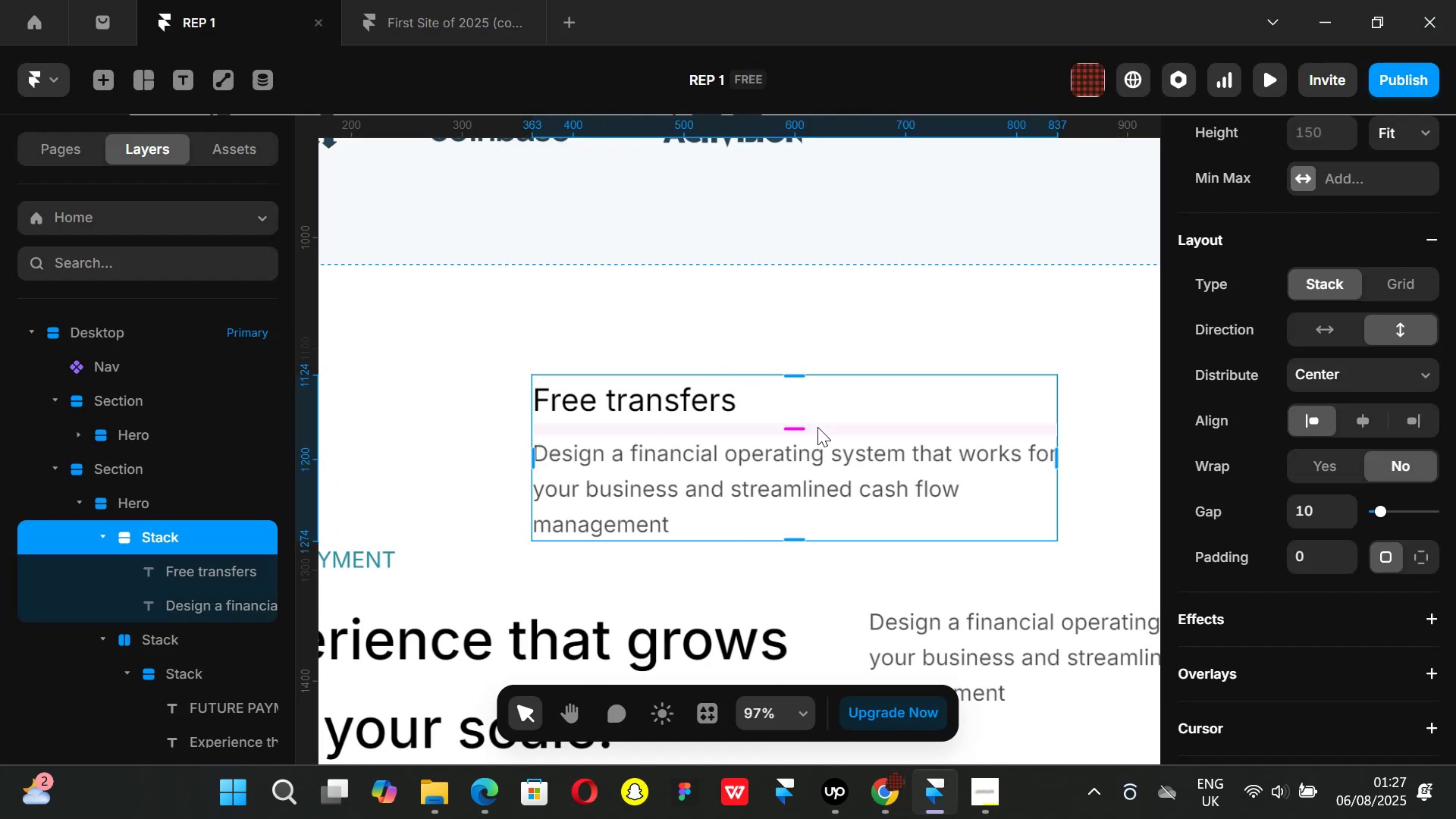 
key(Control+V)
 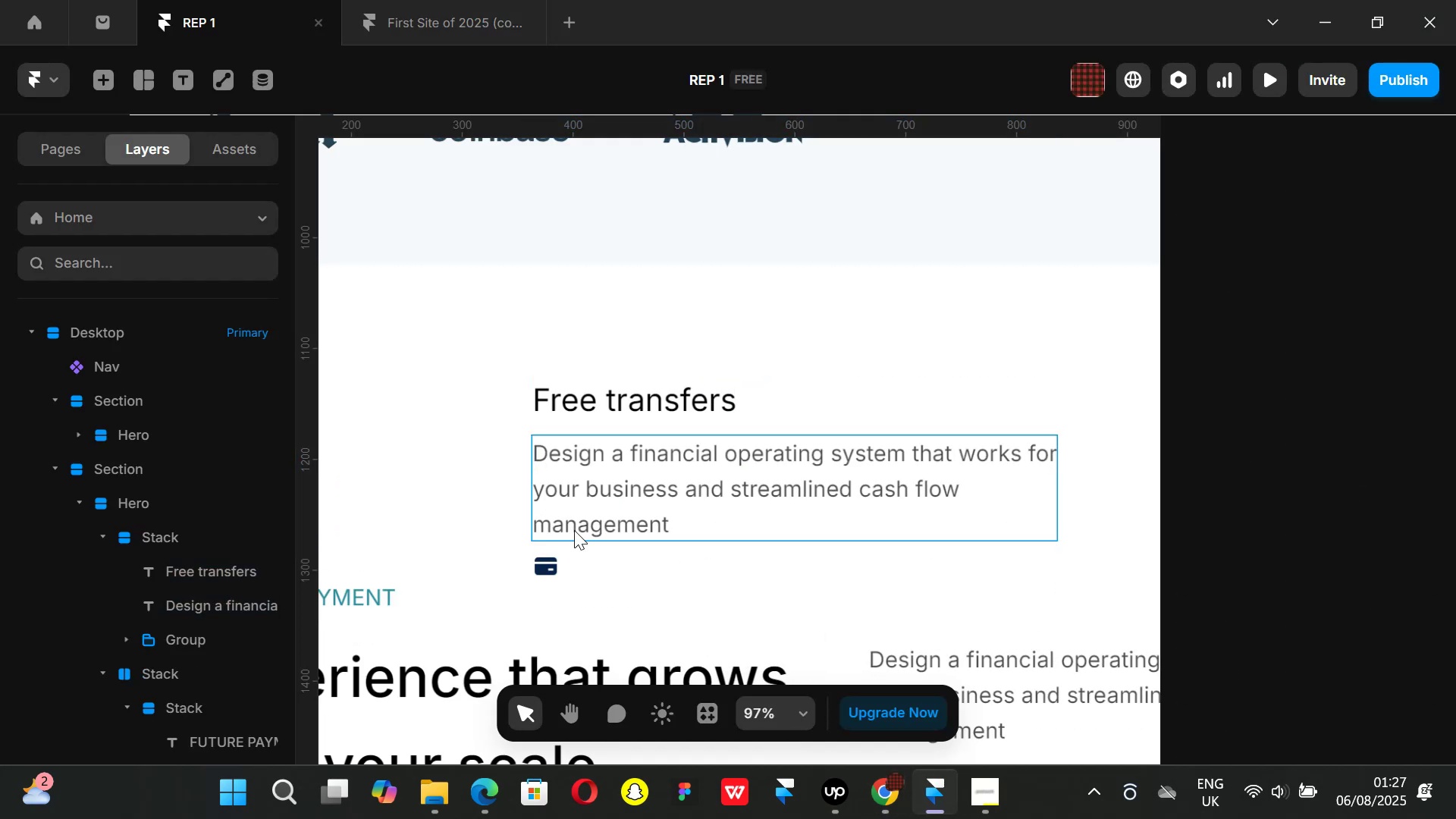 
left_click([549, 564])
 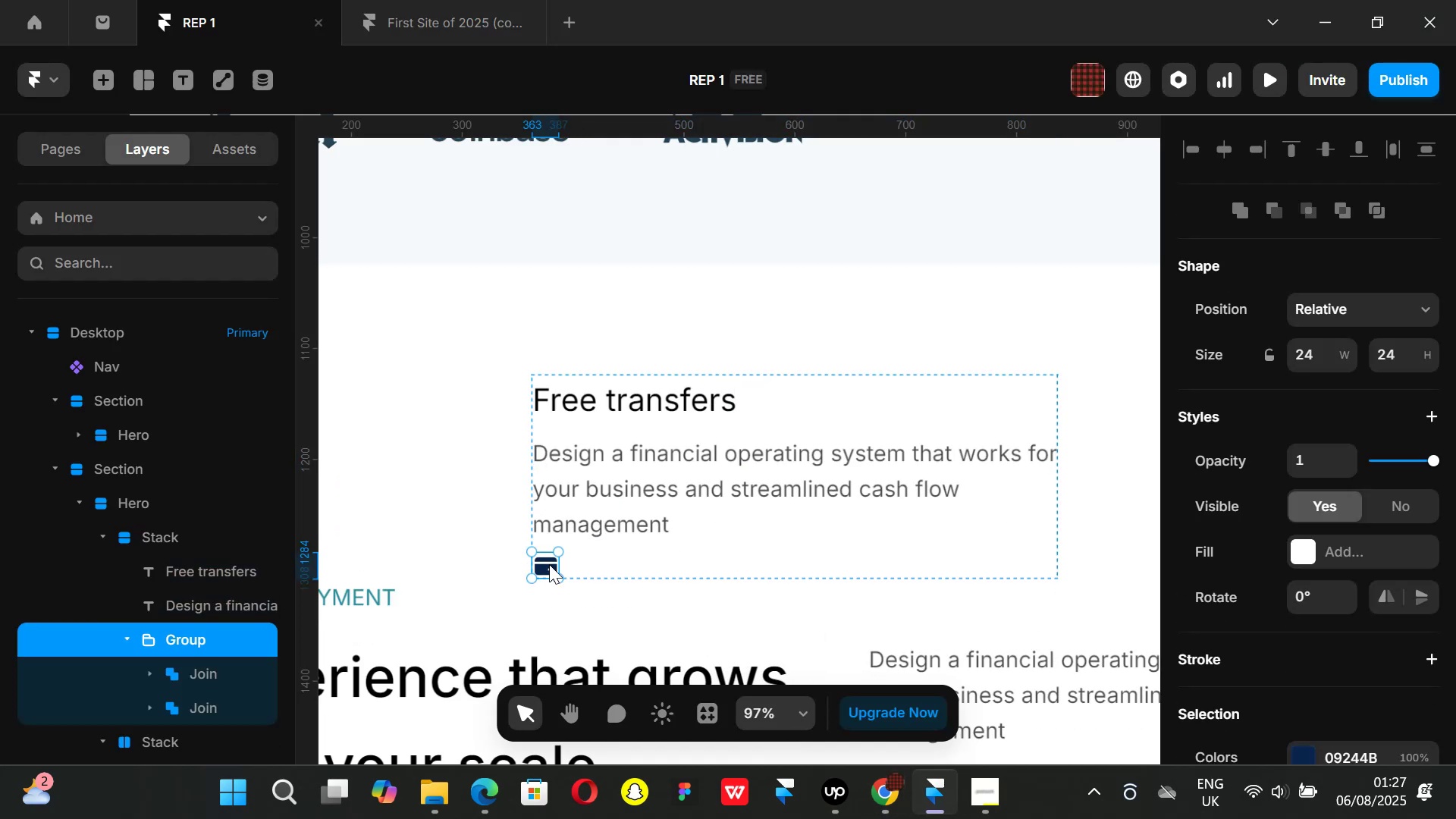 
key(ArrowUp)
 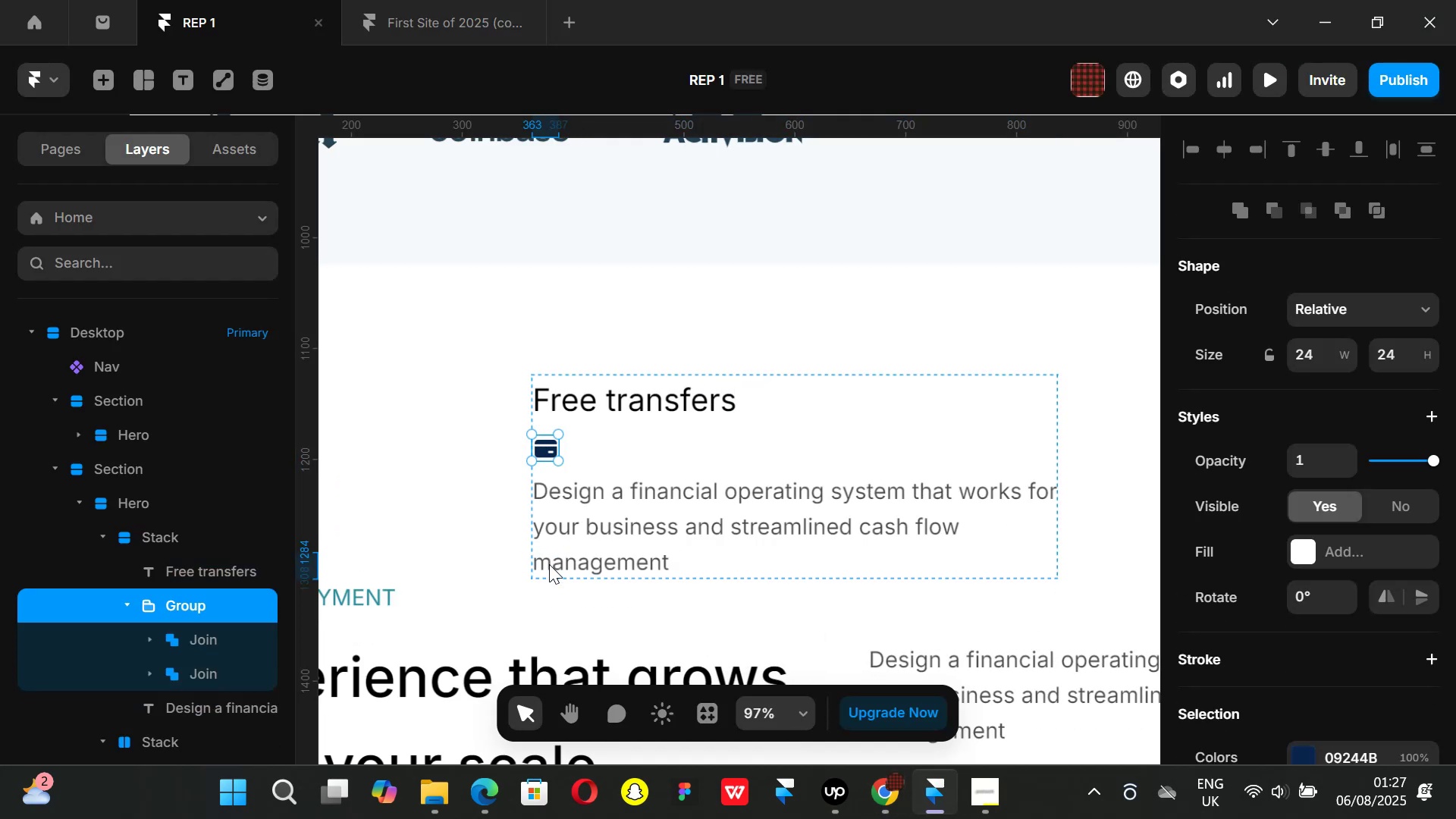 
key(ArrowUp)
 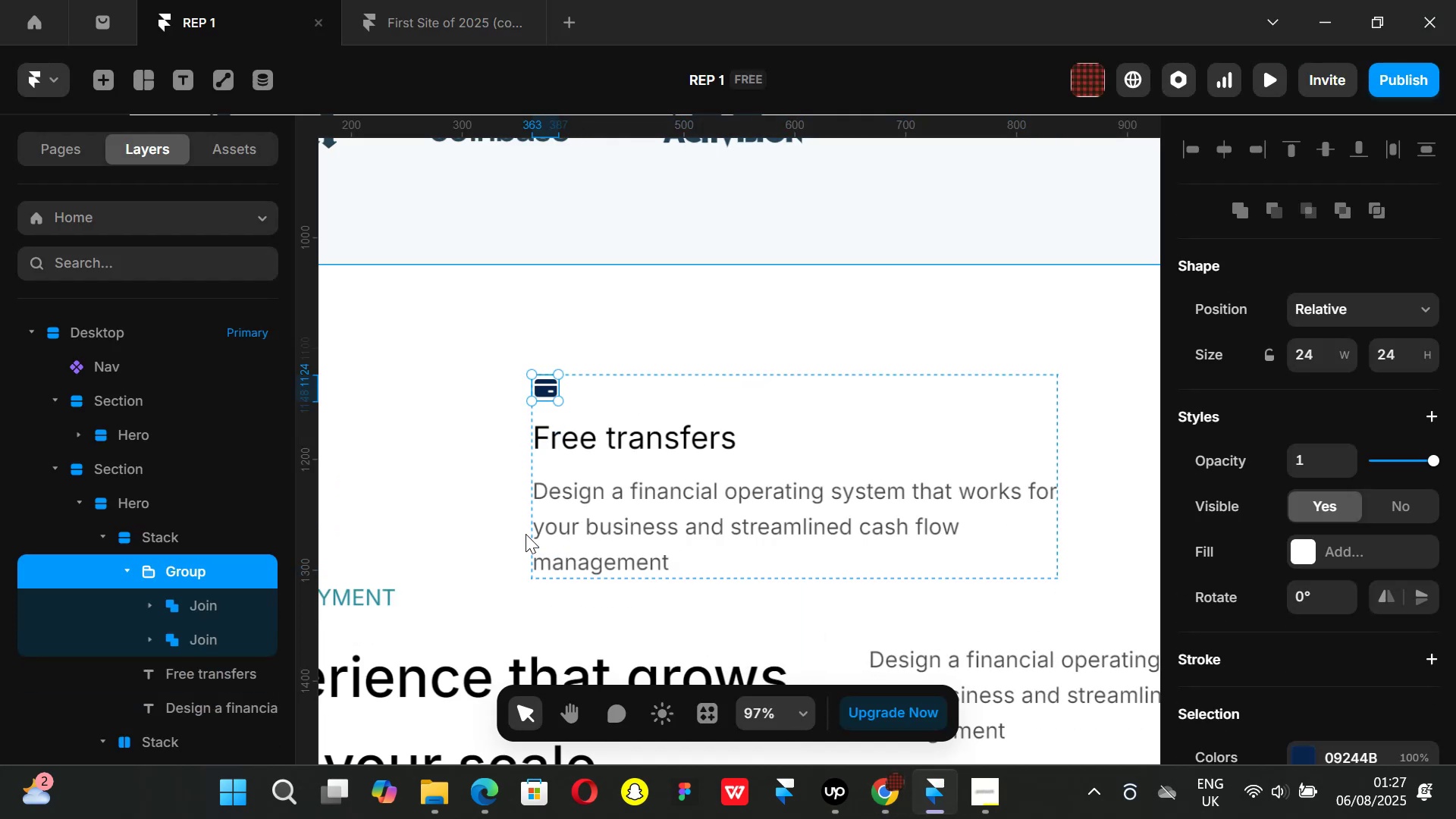 
key(K)
 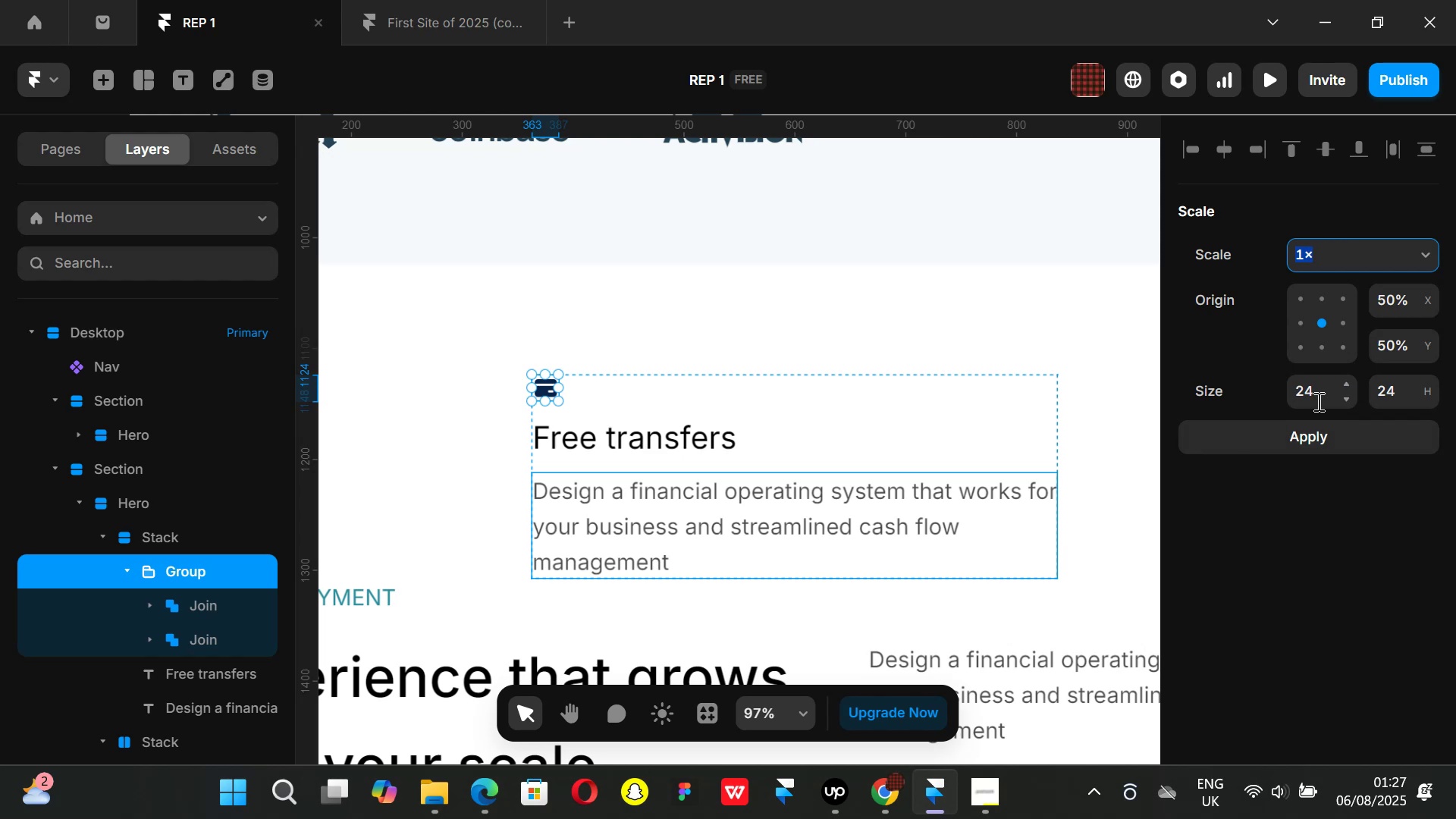 
left_click([1319, 399])
 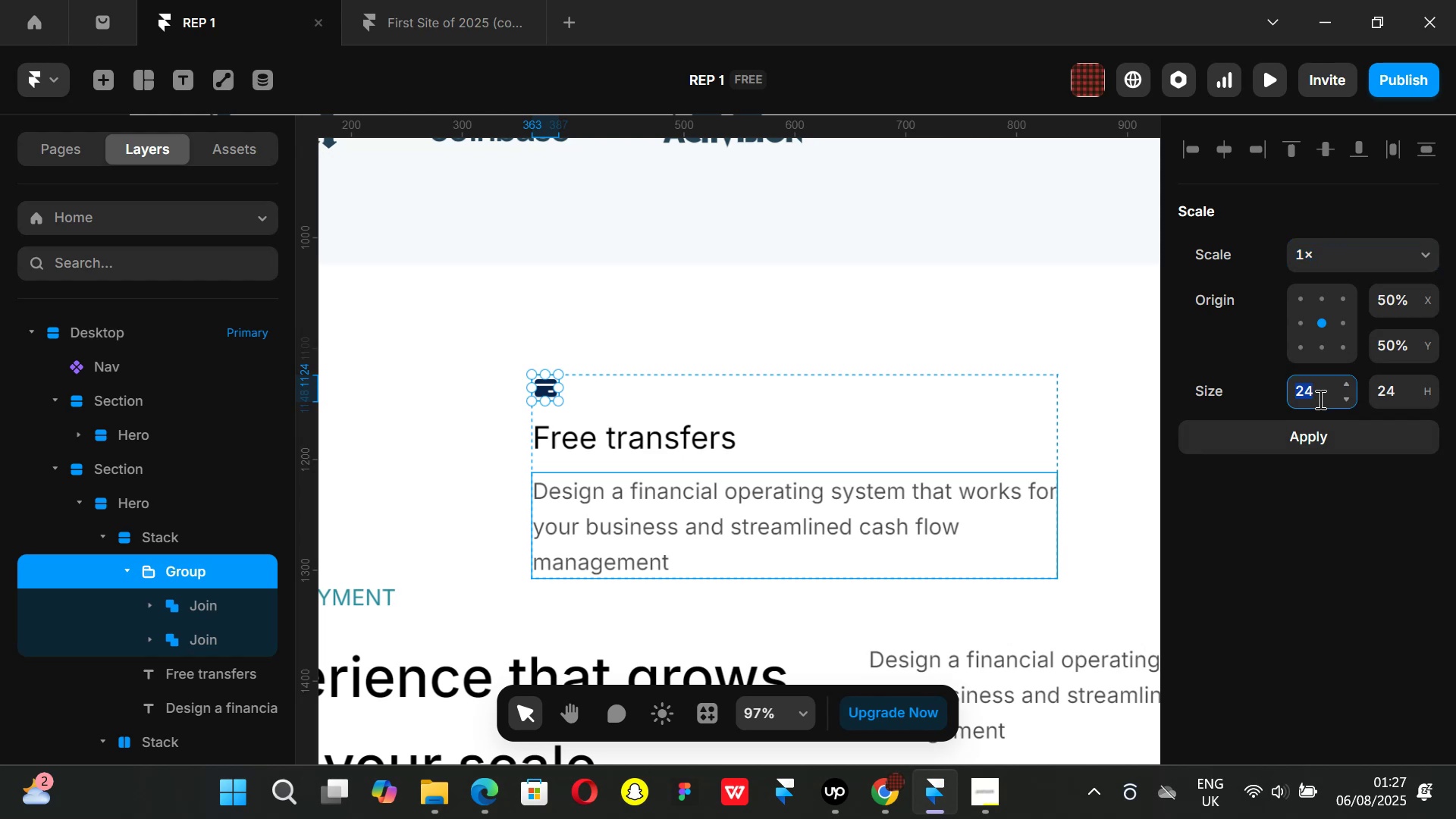 
type(36)
 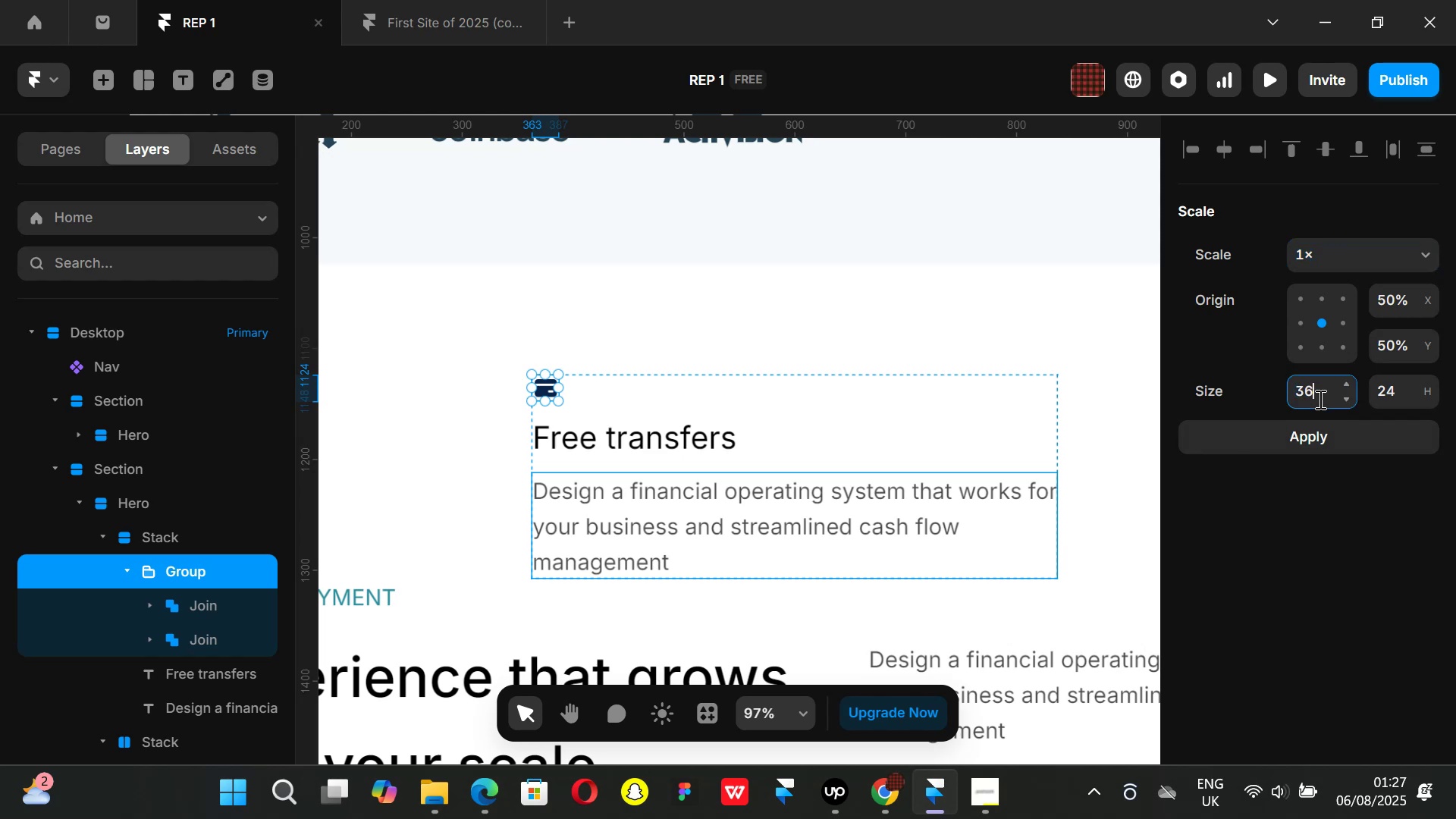 
key(Enter)
 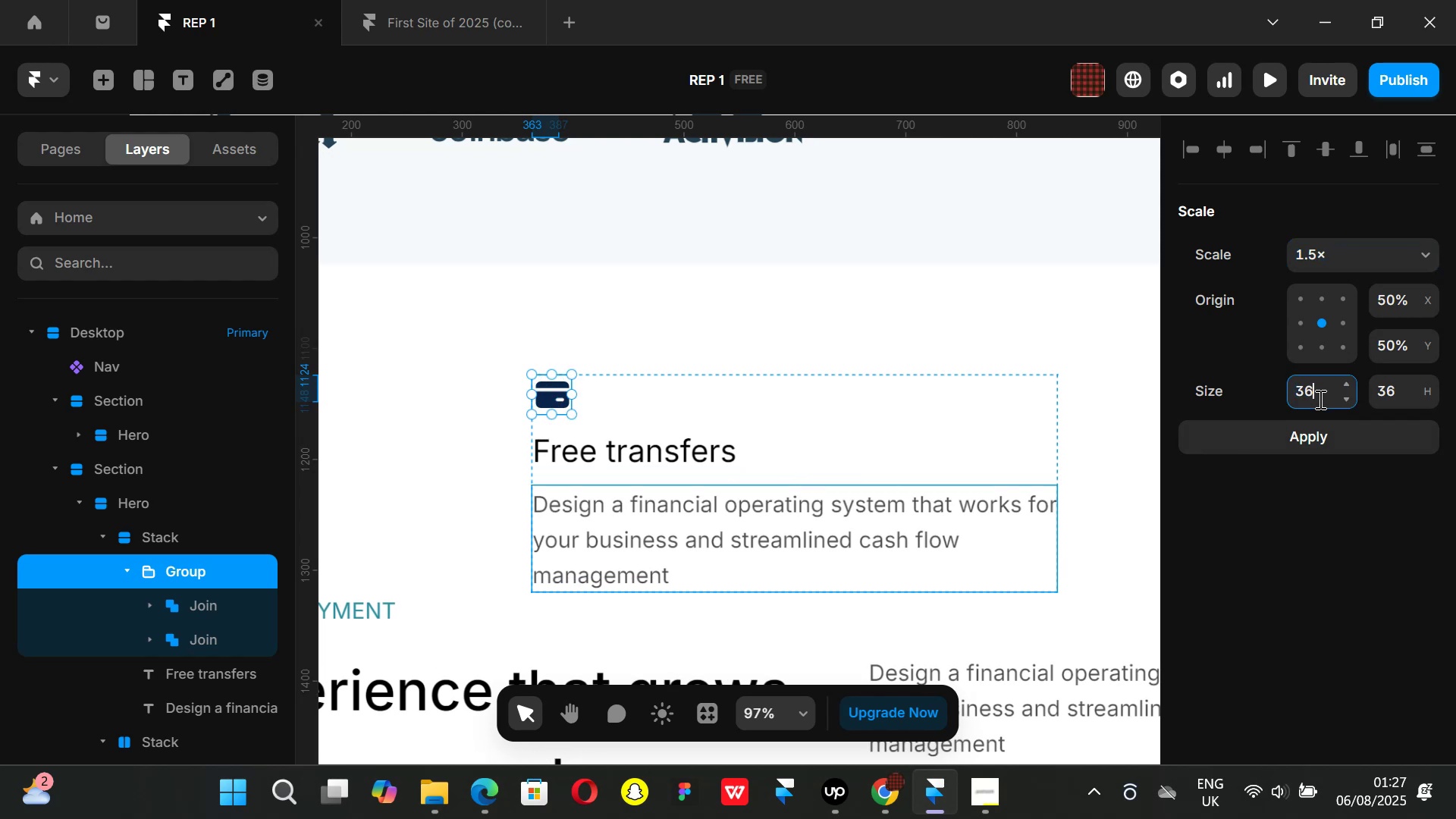 
key(Backspace)
key(Backspace)
key(Backspace)
key(Backspace)
type(54)
 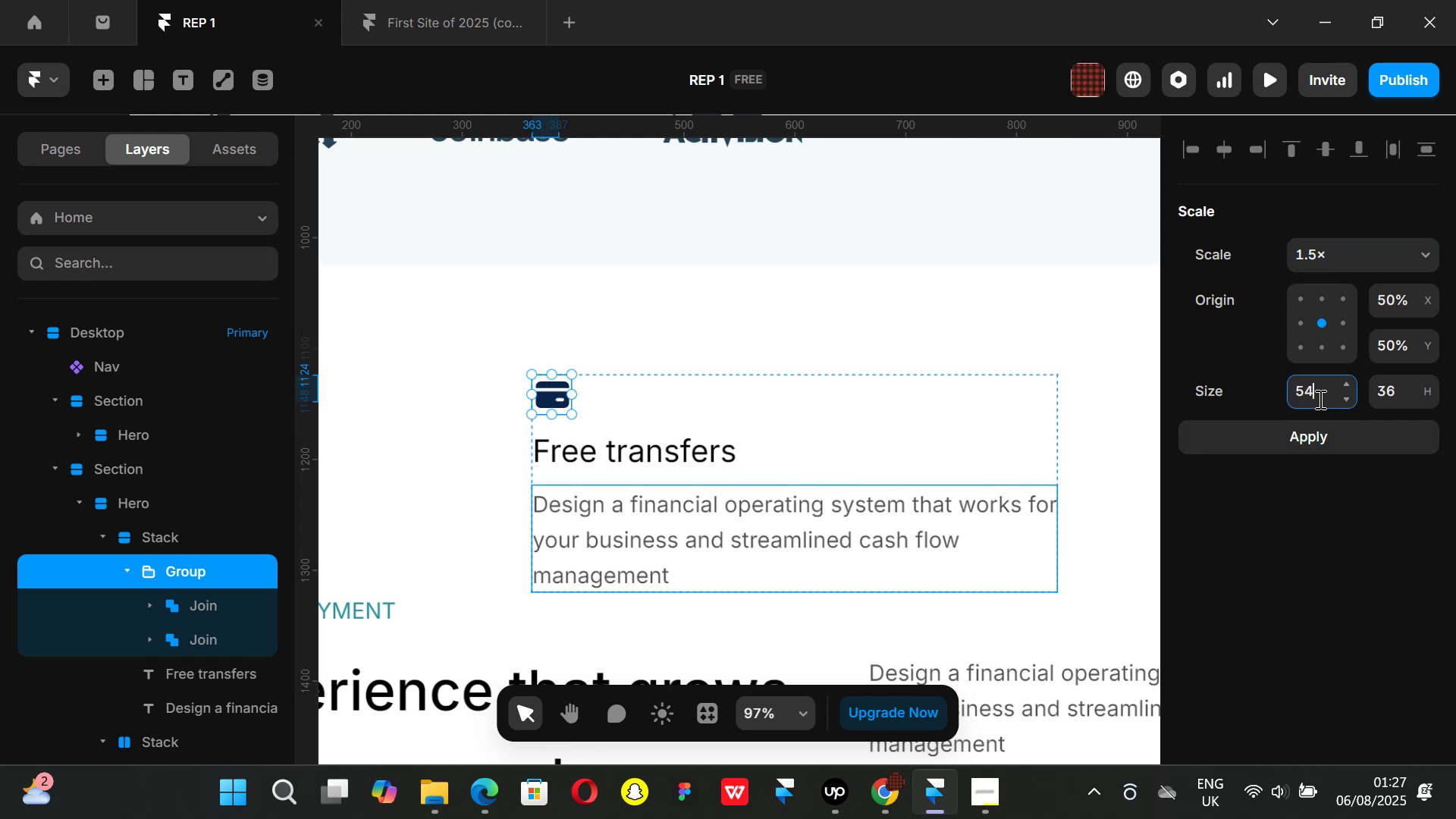 
key(Enter)
 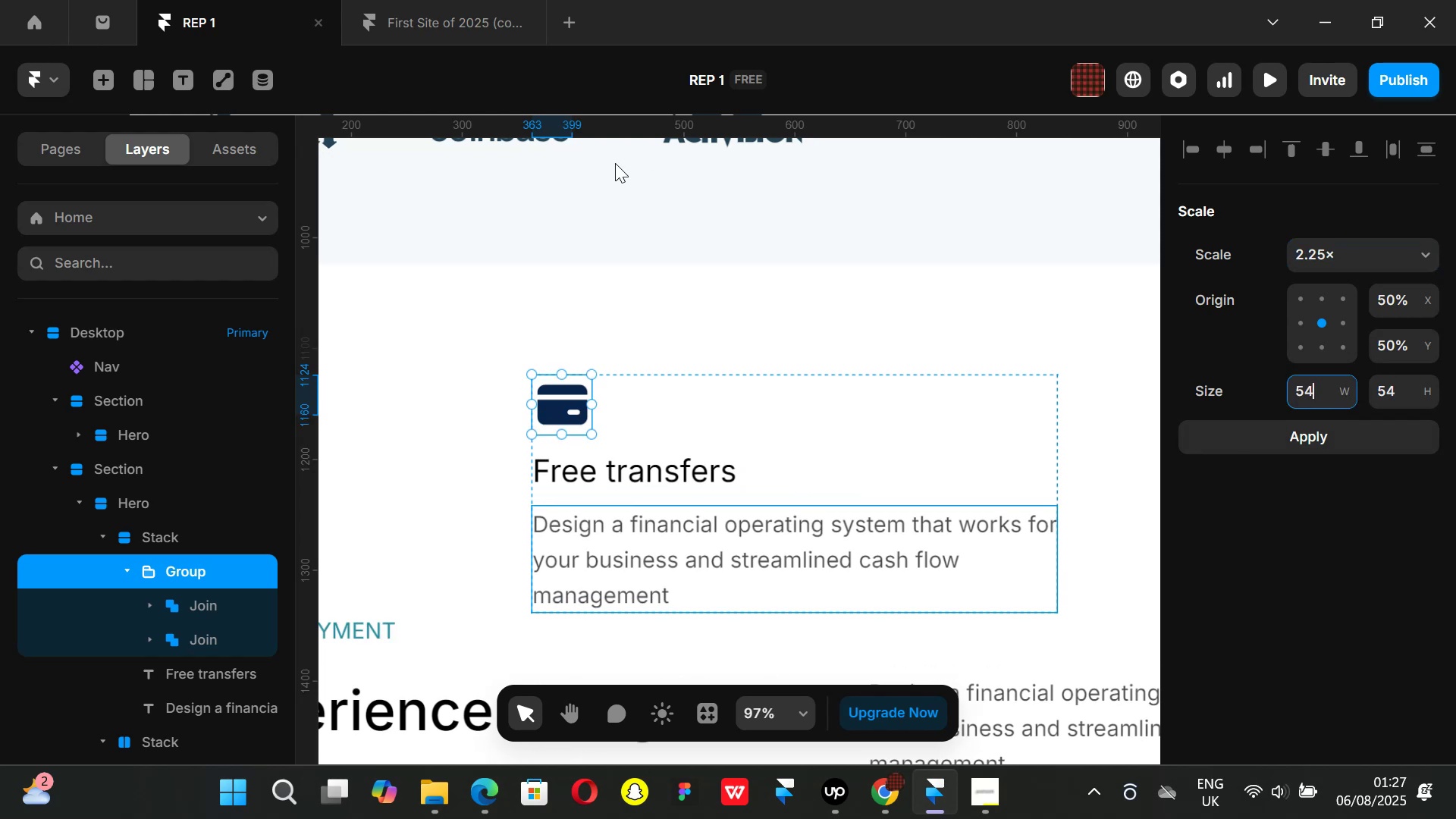 
hold_key(key=ControlLeft, duration=0.43)
scroll: coordinate [402, 234], scroll_direction: down, amount: 1.0
 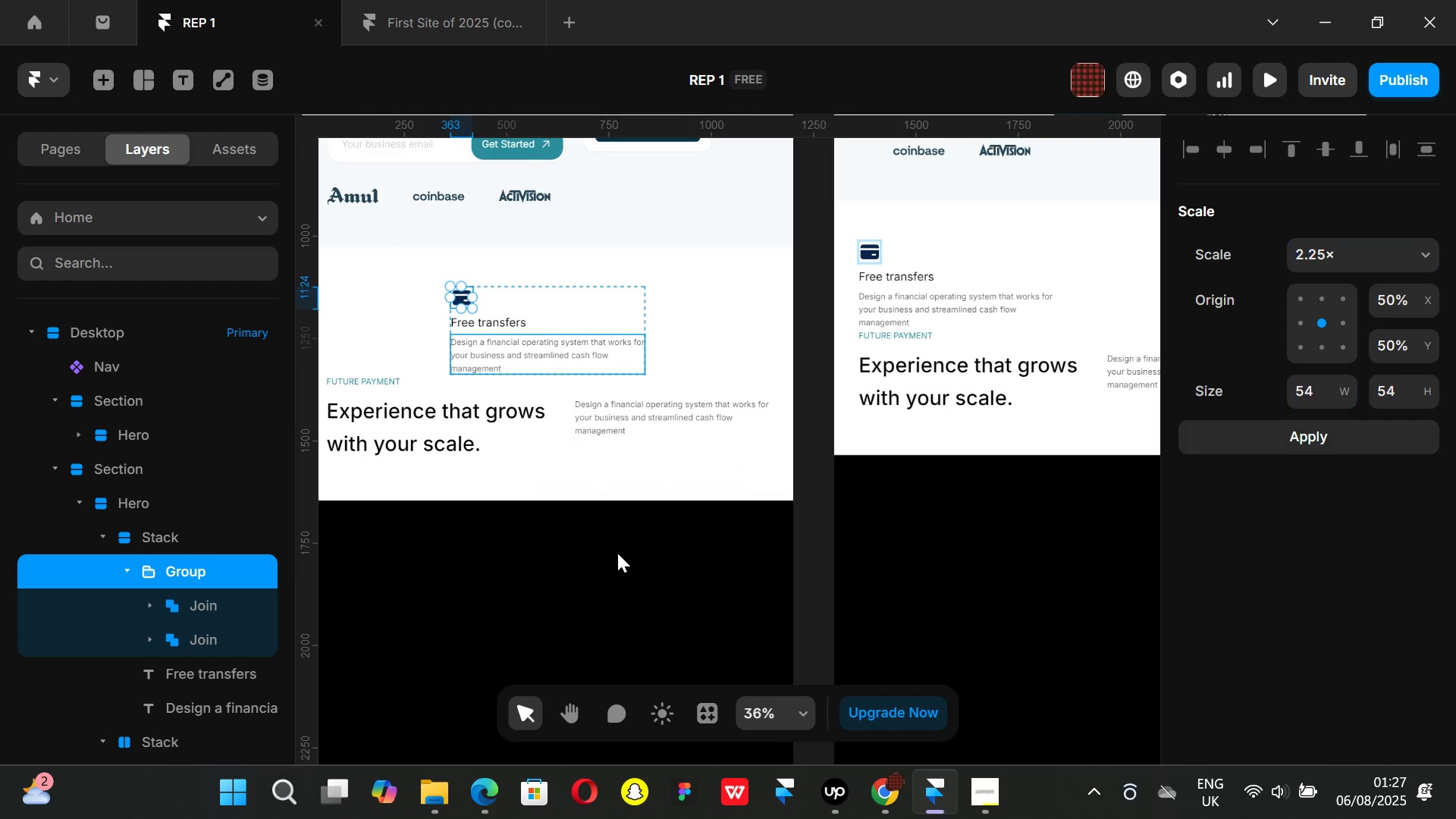 
left_click([741, 303])
 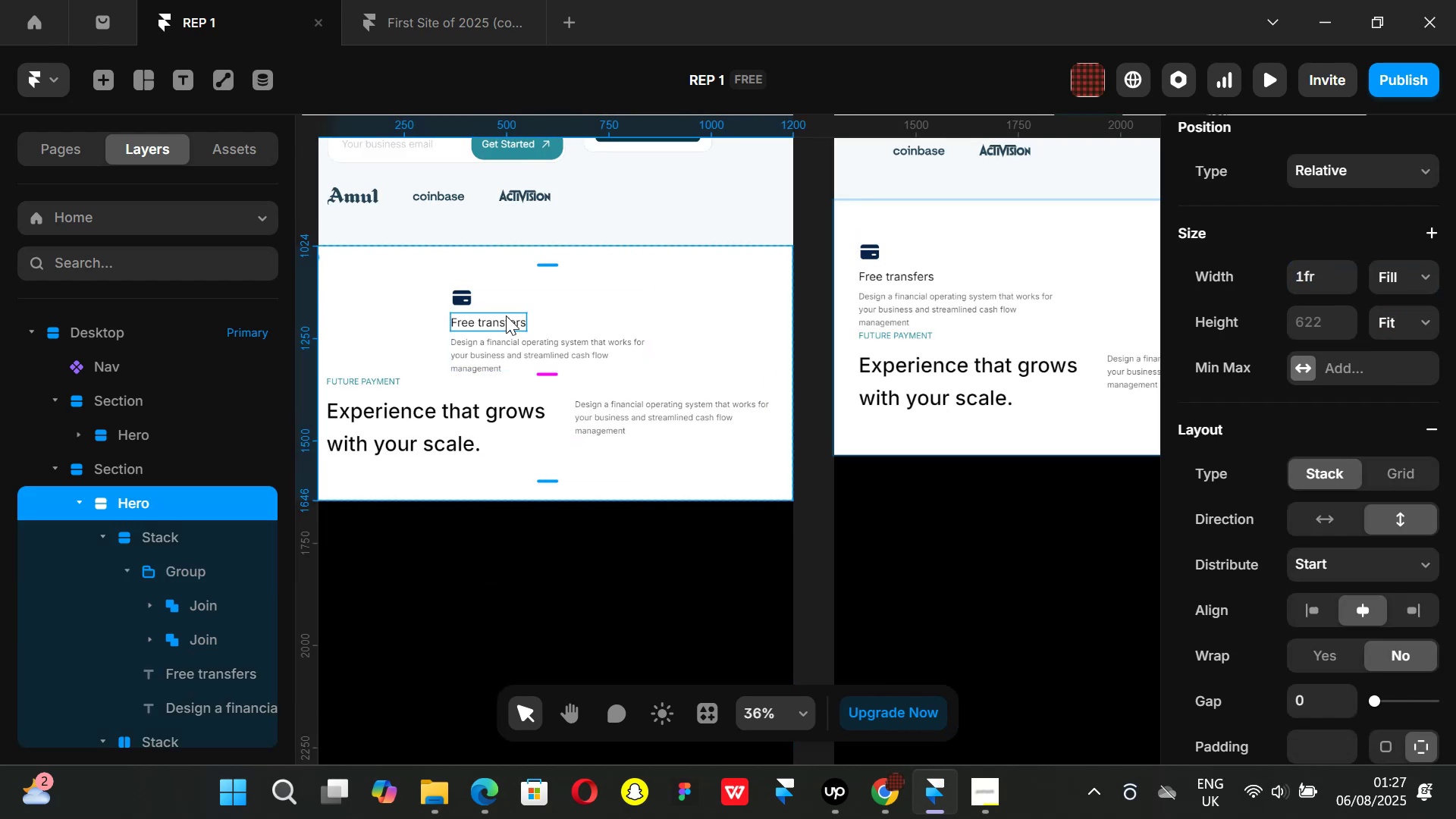 
left_click([516, 307])
 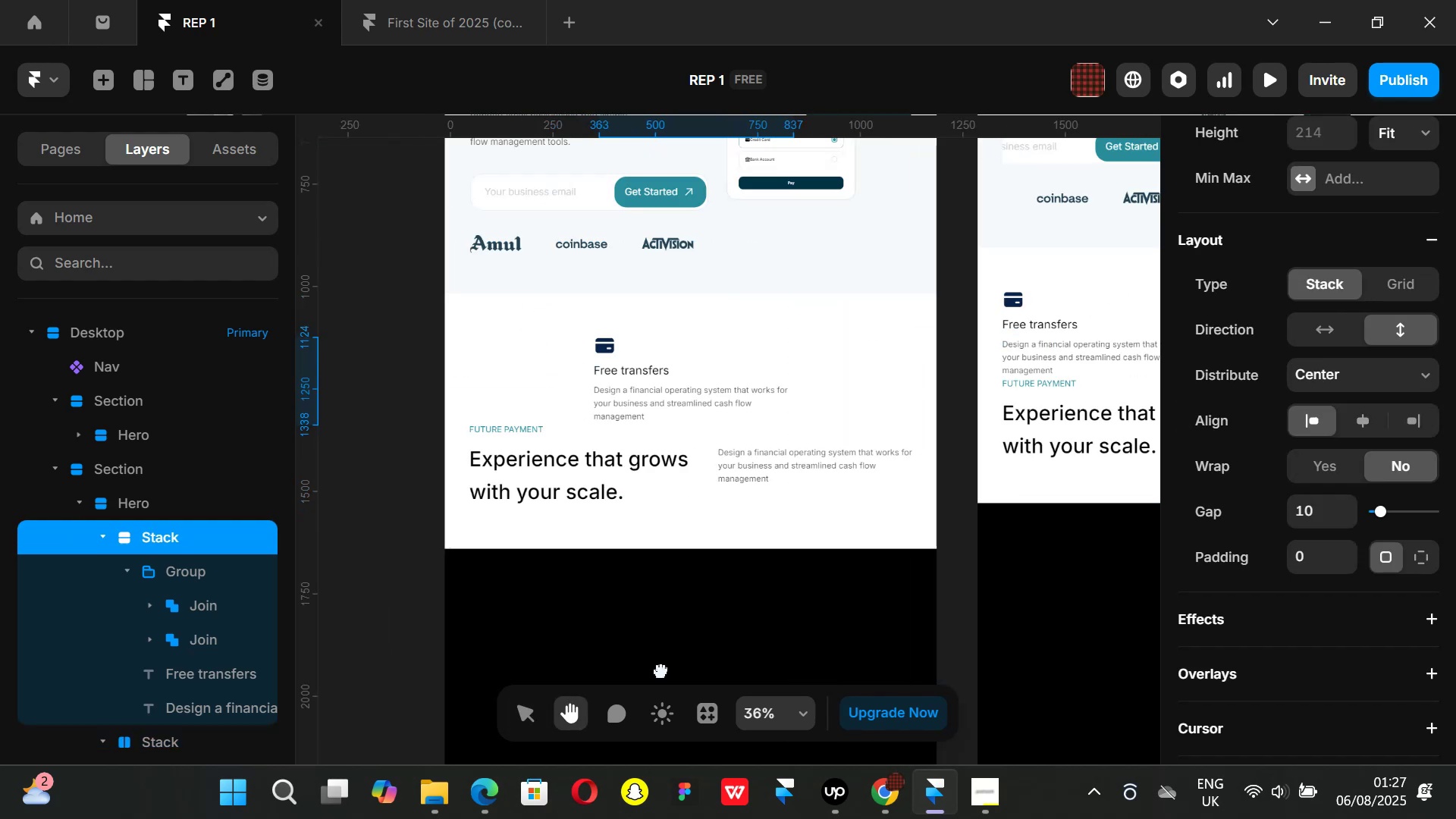 
hold_key(key=ControlLeft, duration=0.41)
scroll: coordinate [641, 416], scroll_direction: up, amount: 1.0
 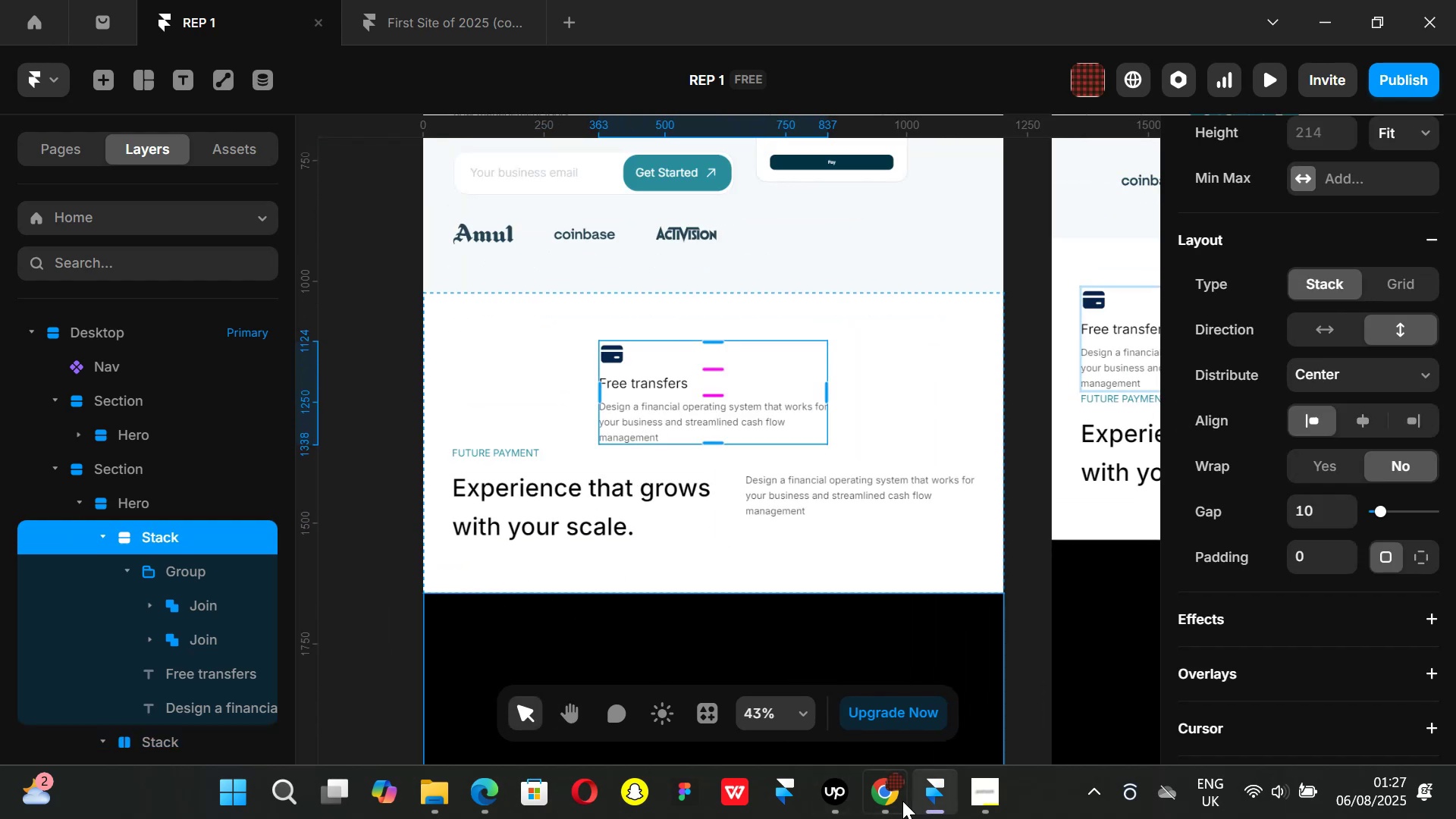 
left_click([896, 801])
 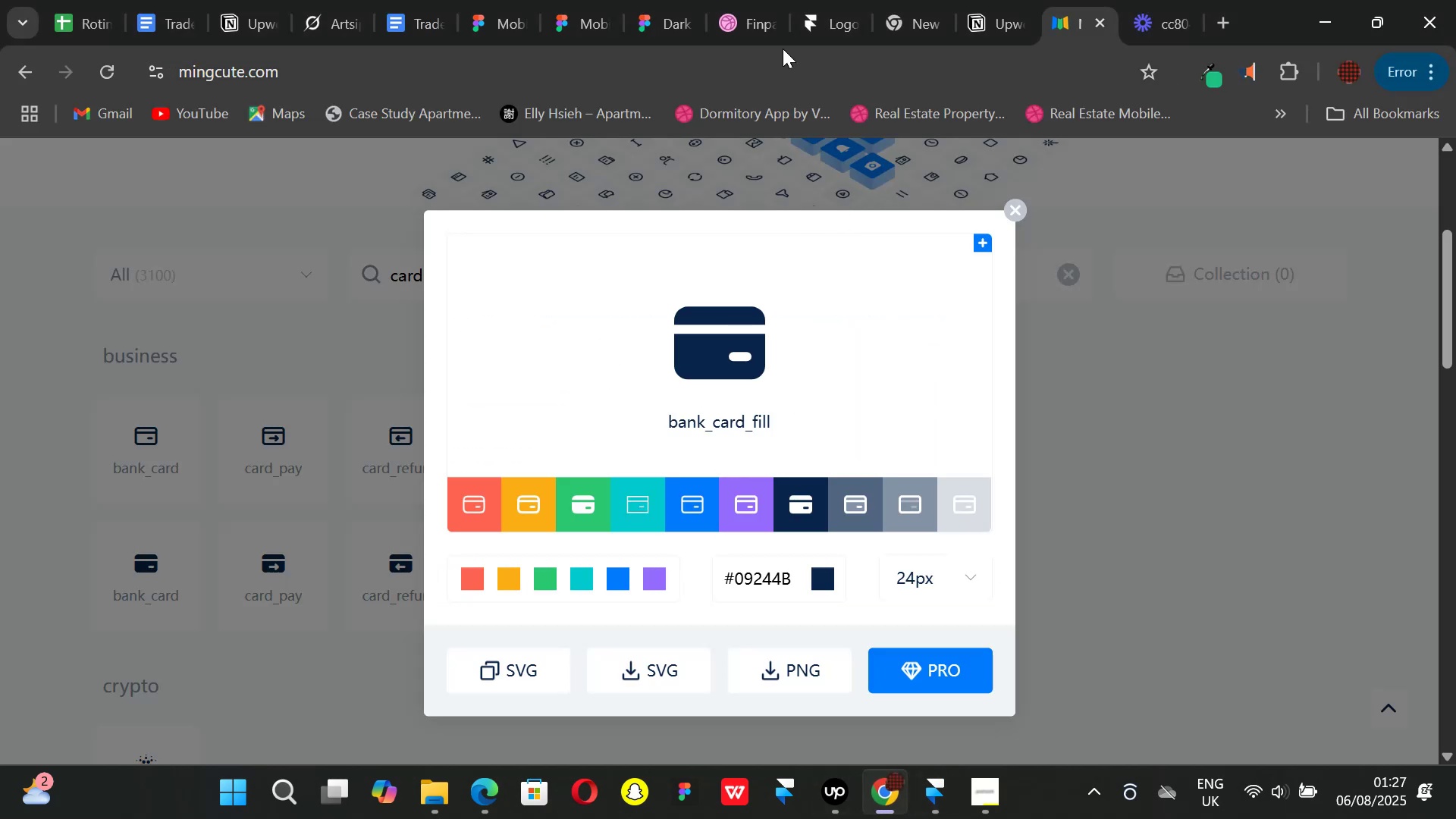 
left_click([758, 21])
 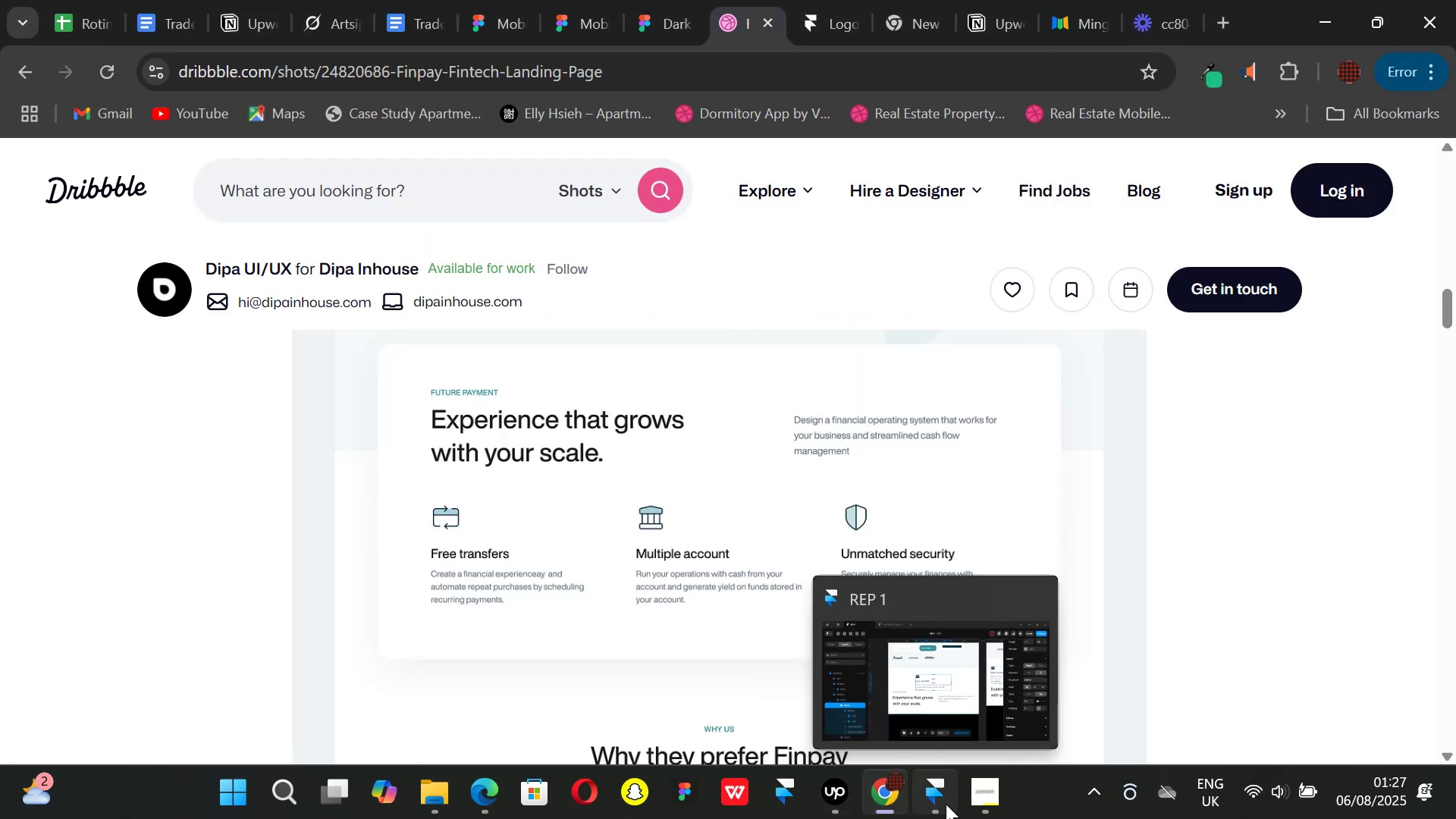 
left_click([946, 805])
 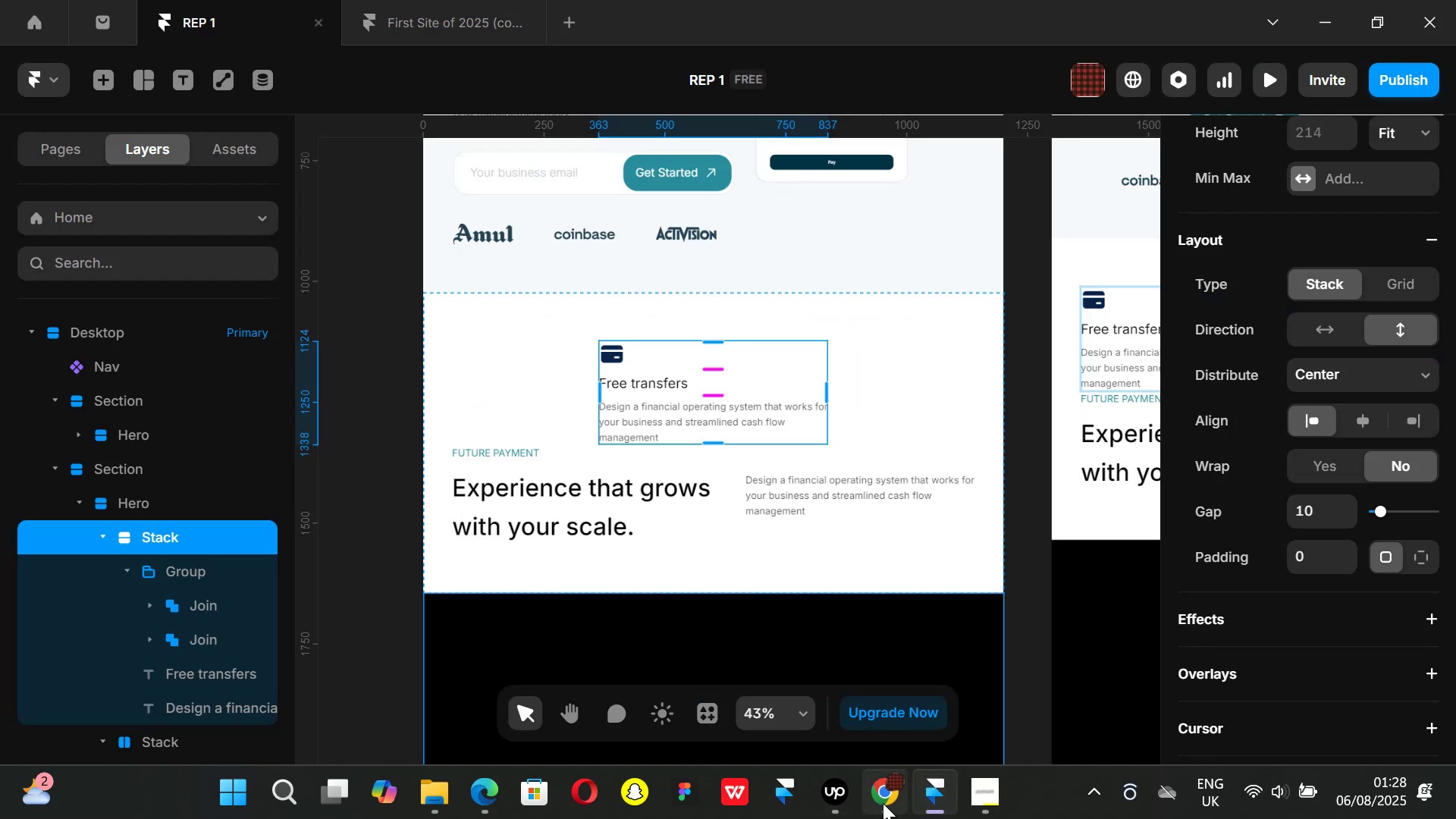 
left_click([884, 802])
 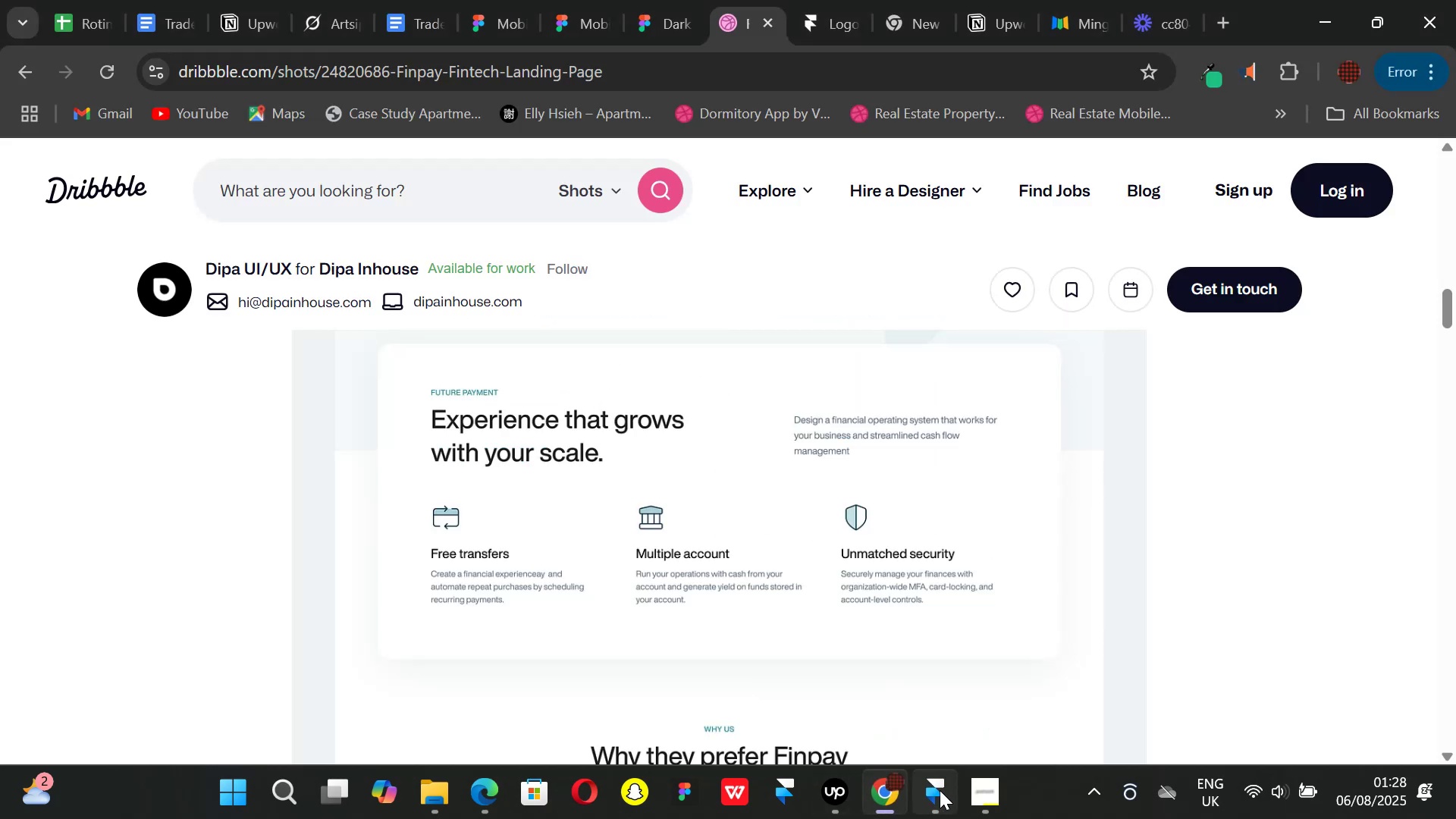 
left_click([940, 790])
 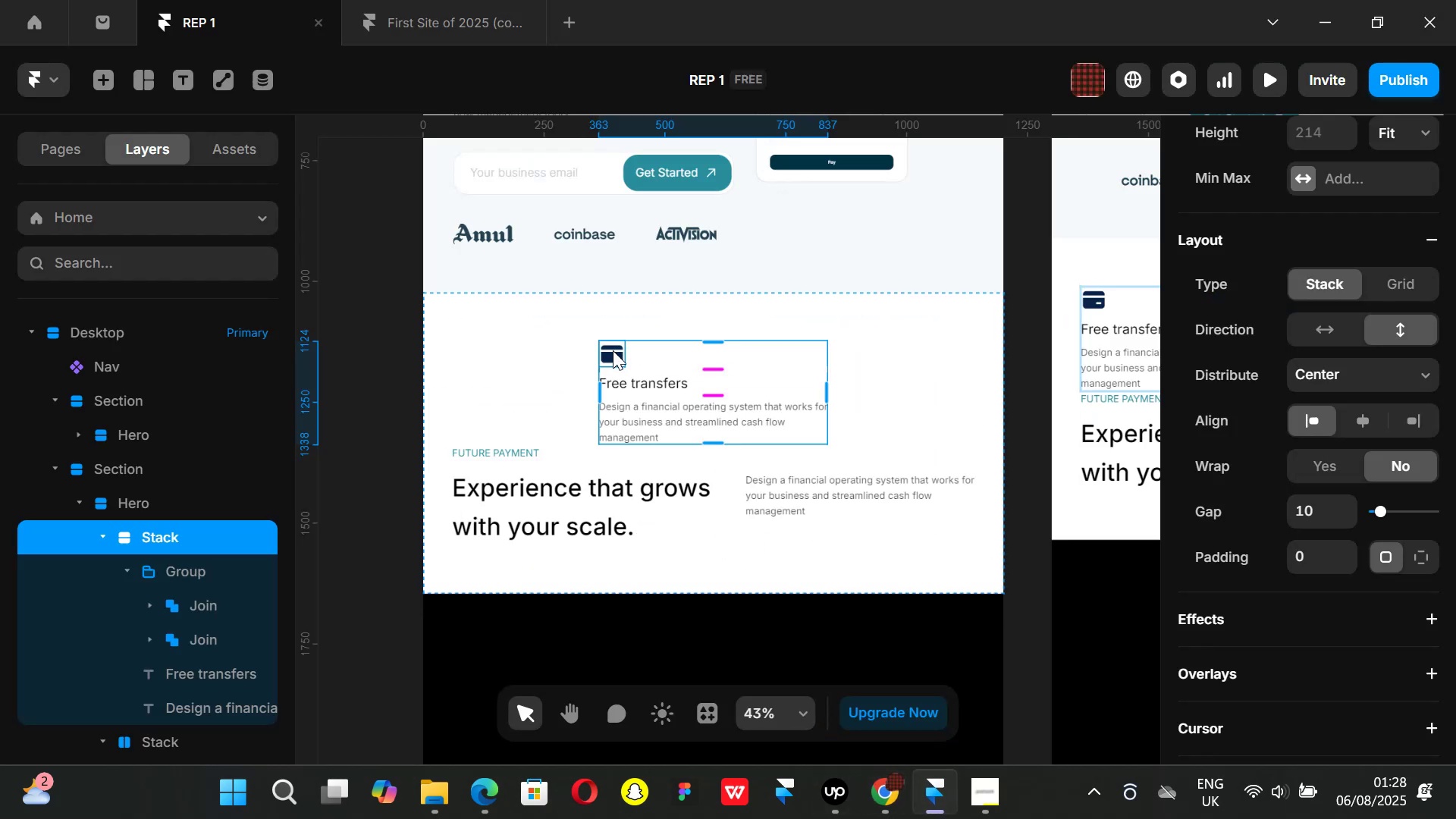 
left_click([613, 350])
 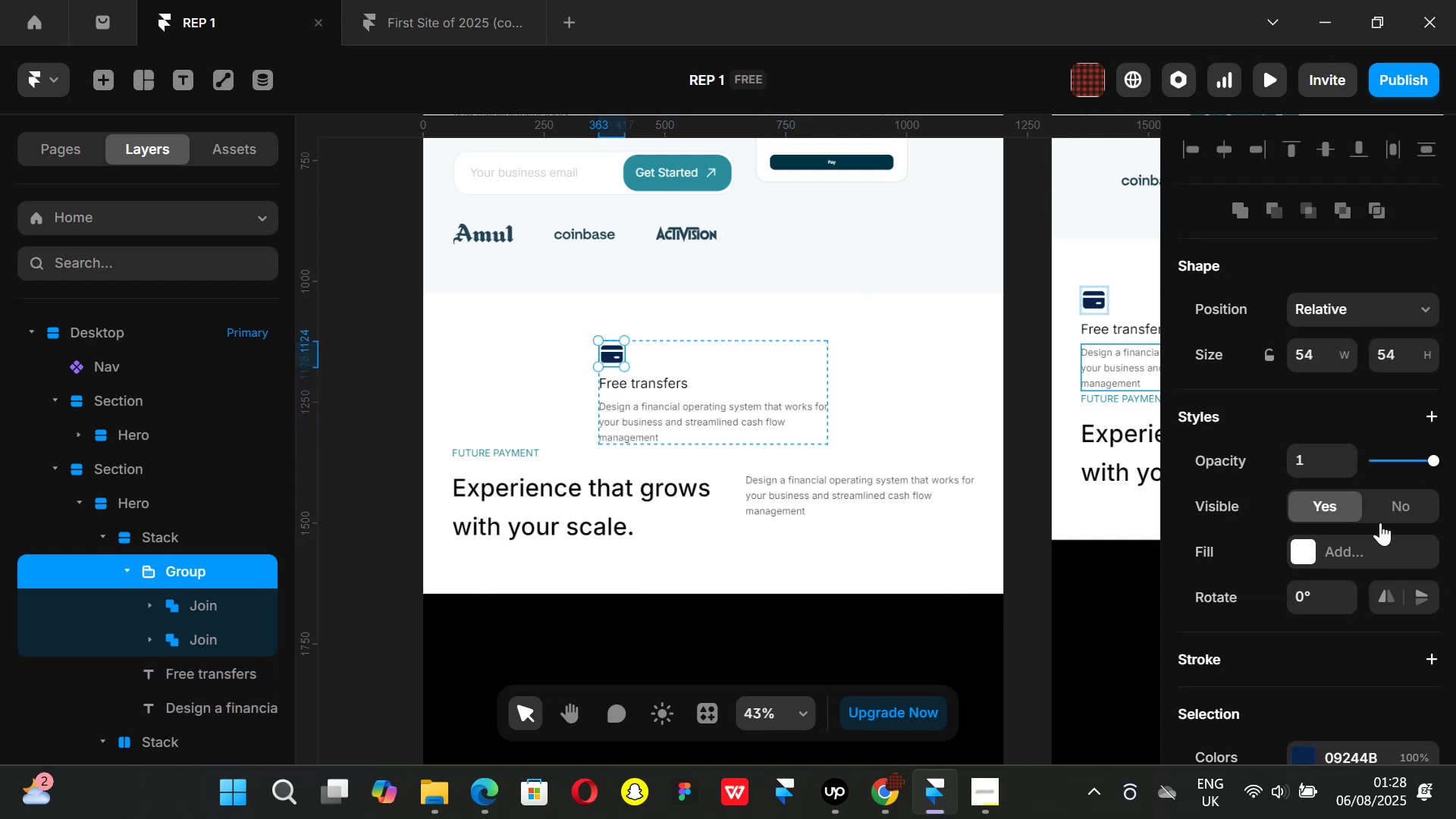 
scroll: coordinate [1357, 543], scroll_direction: down, amount: 2.0
 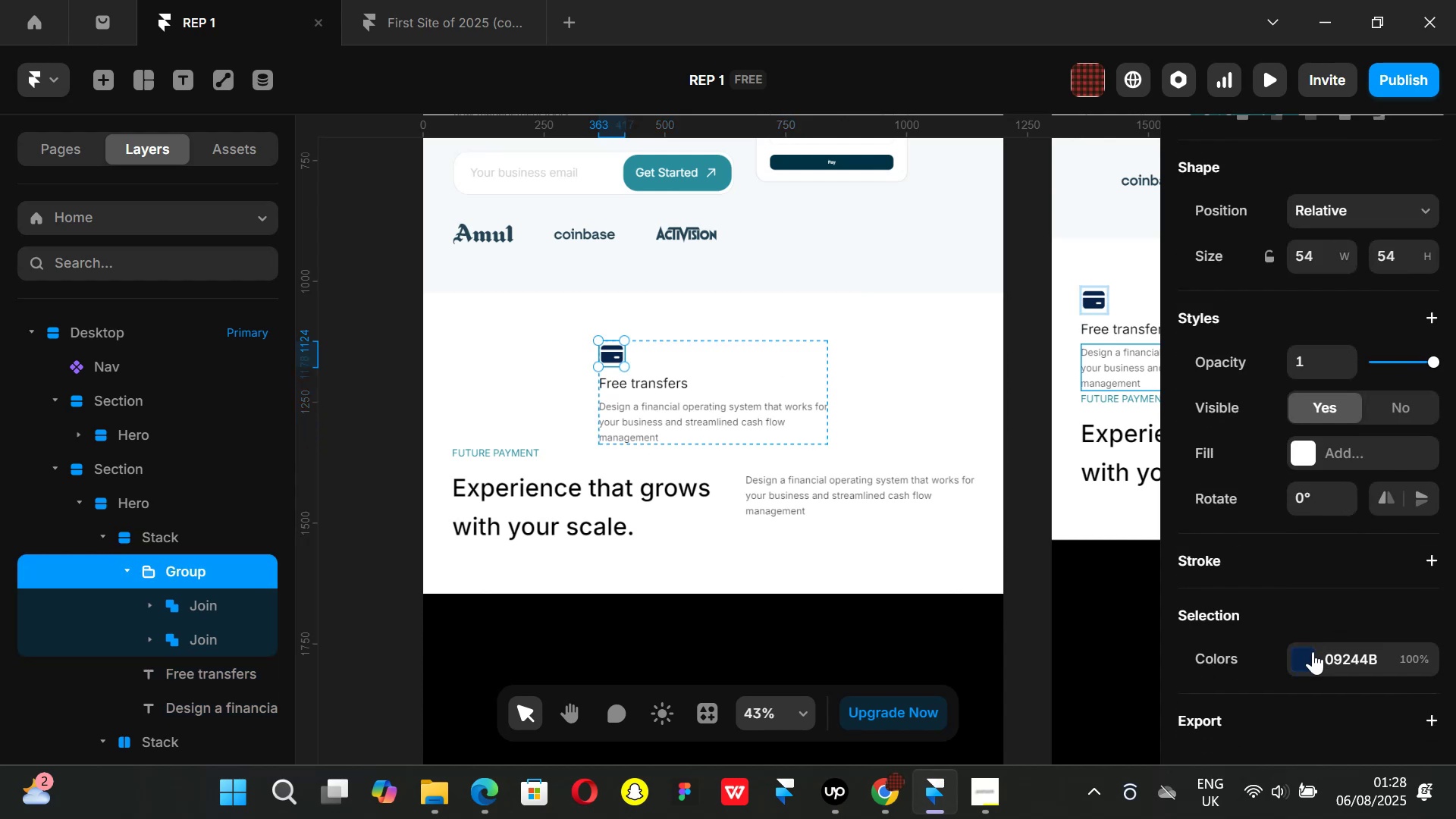 
left_click([1304, 657])
 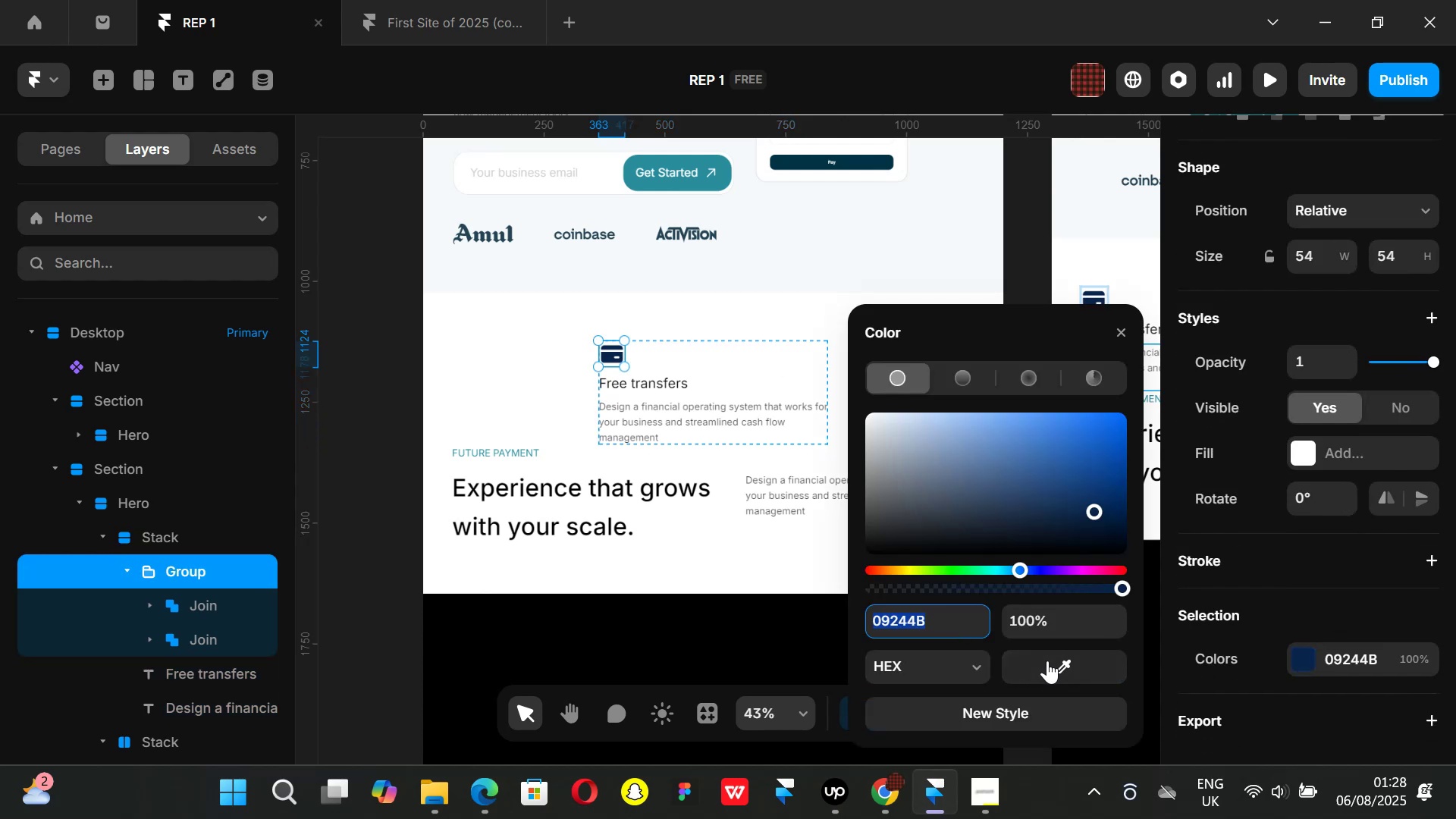 
left_click_drag(start_coordinate=[1062, 664], to_coordinate=[708, 165])
 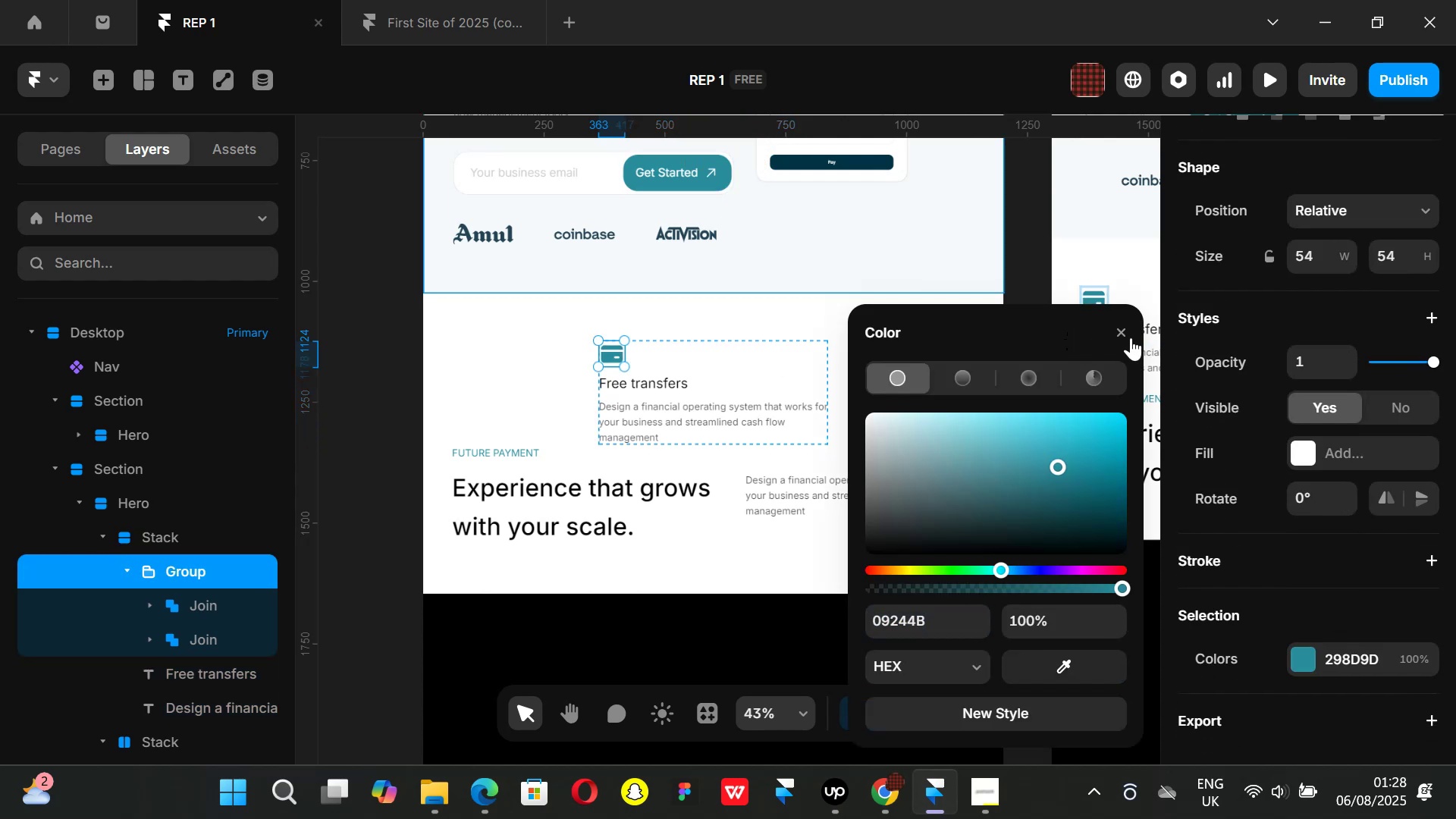 
left_click([1120, 330])
 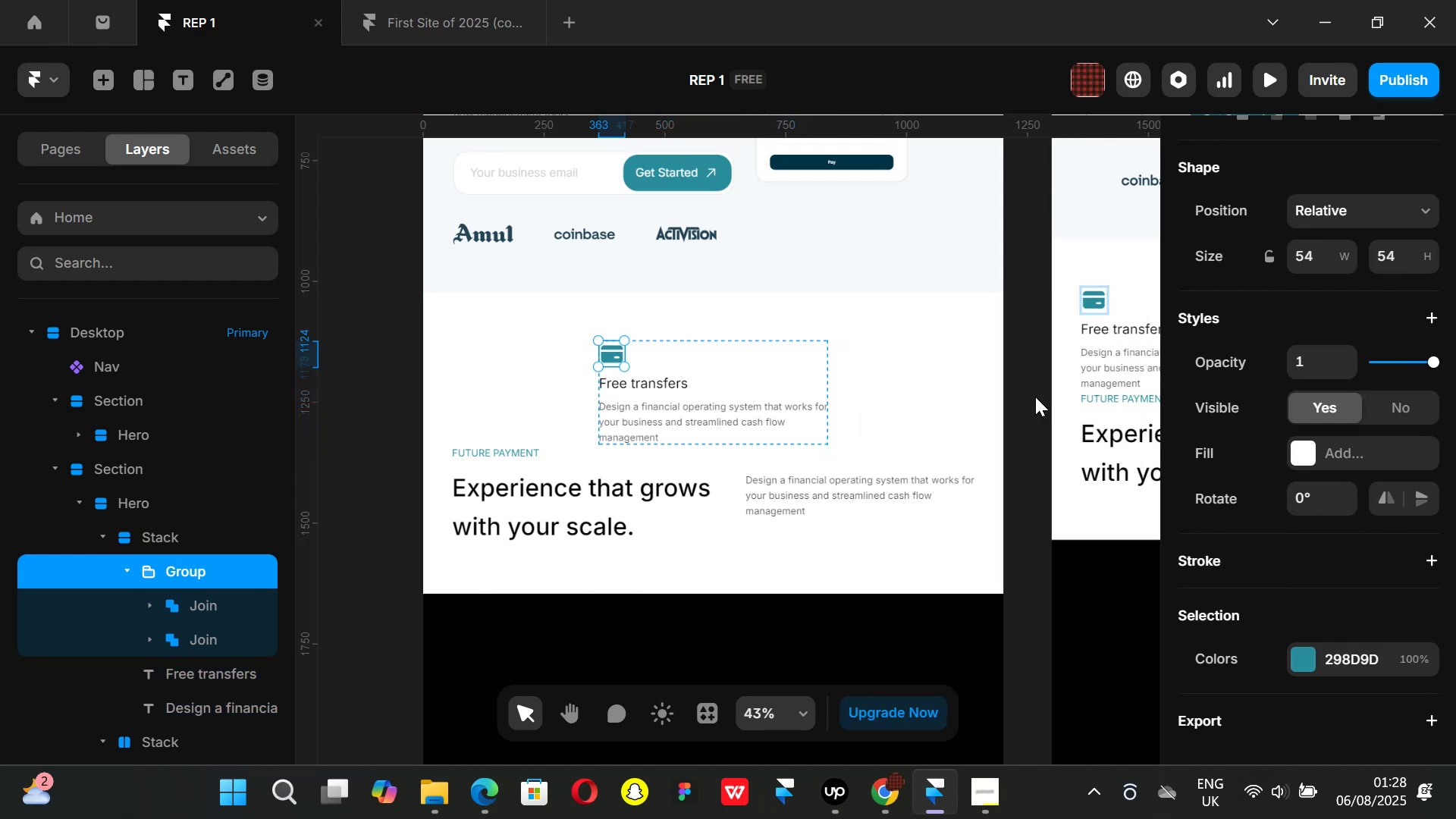 
left_click([1035, 397])
 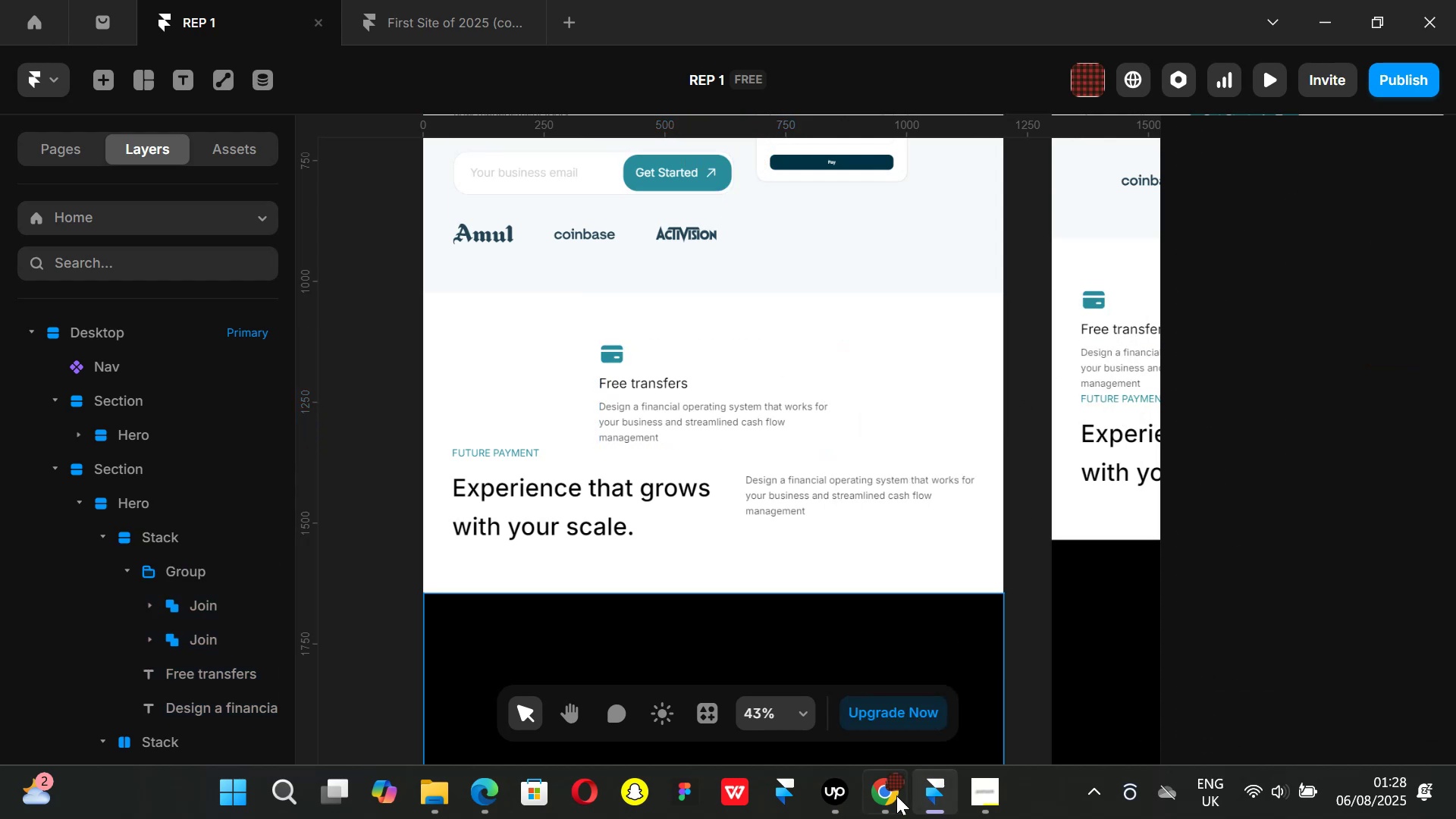 
left_click([893, 799])
 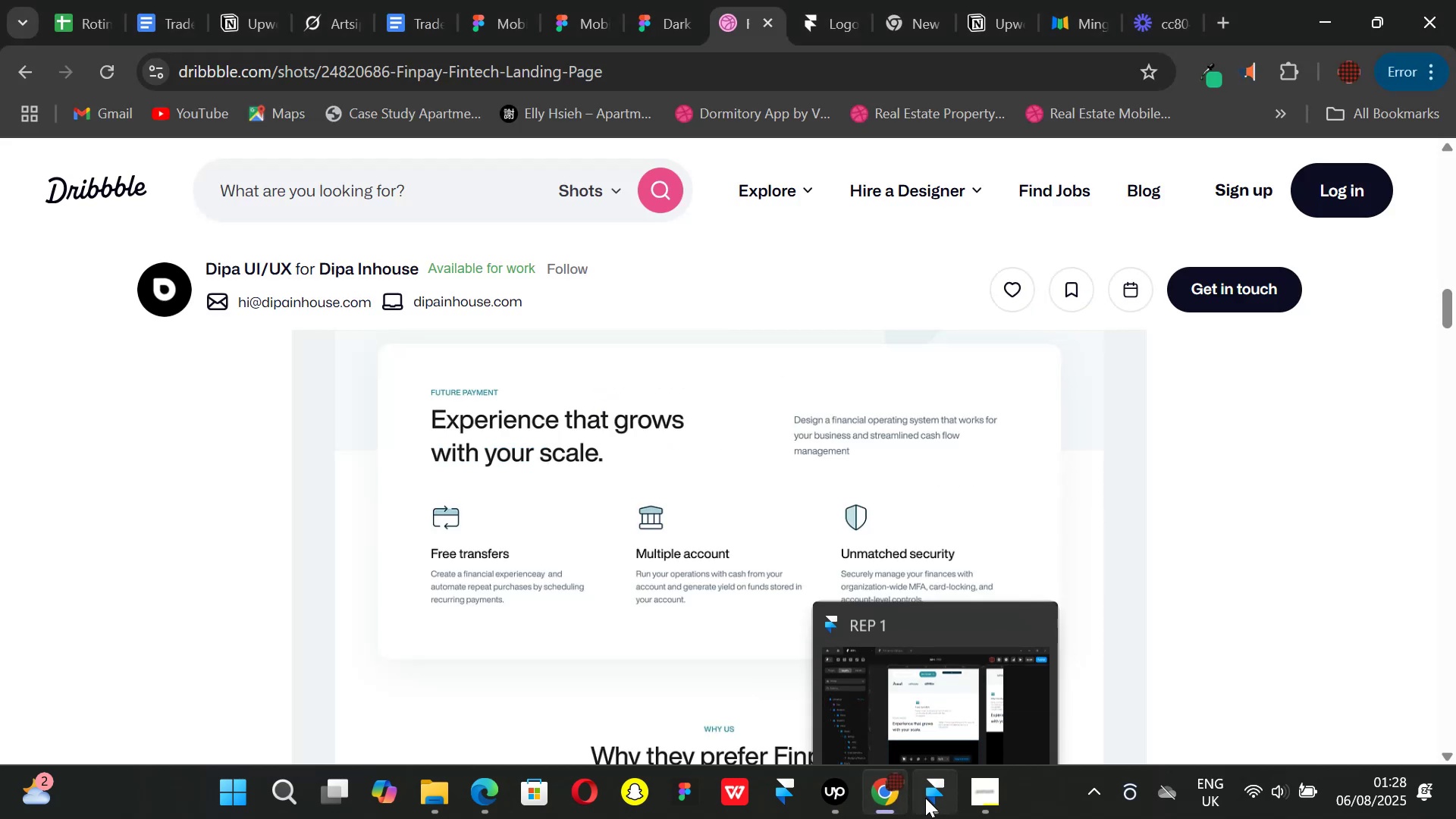 
left_click([925, 798])
 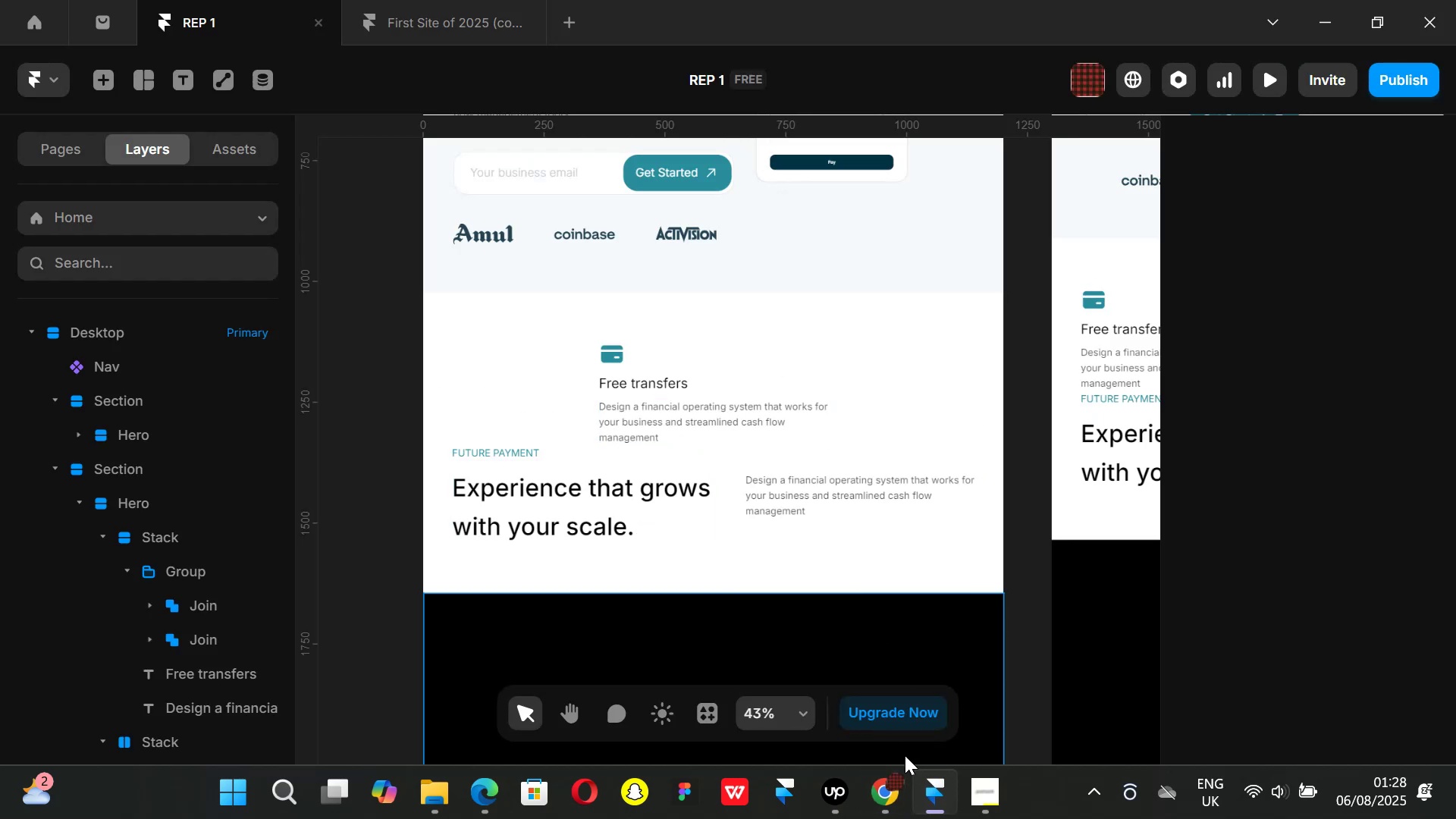 
left_click([897, 787])
 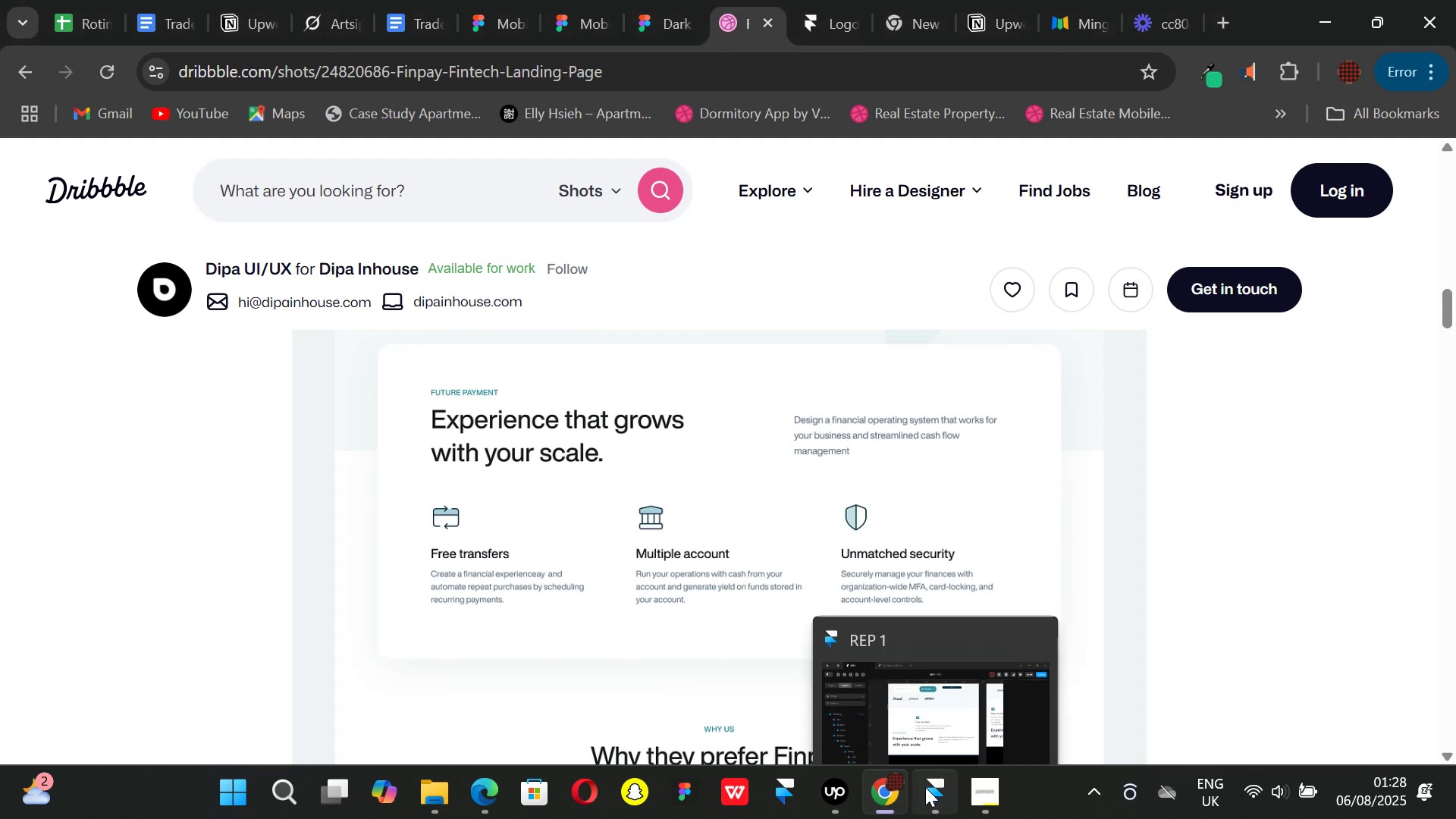 
left_click([925, 787])
 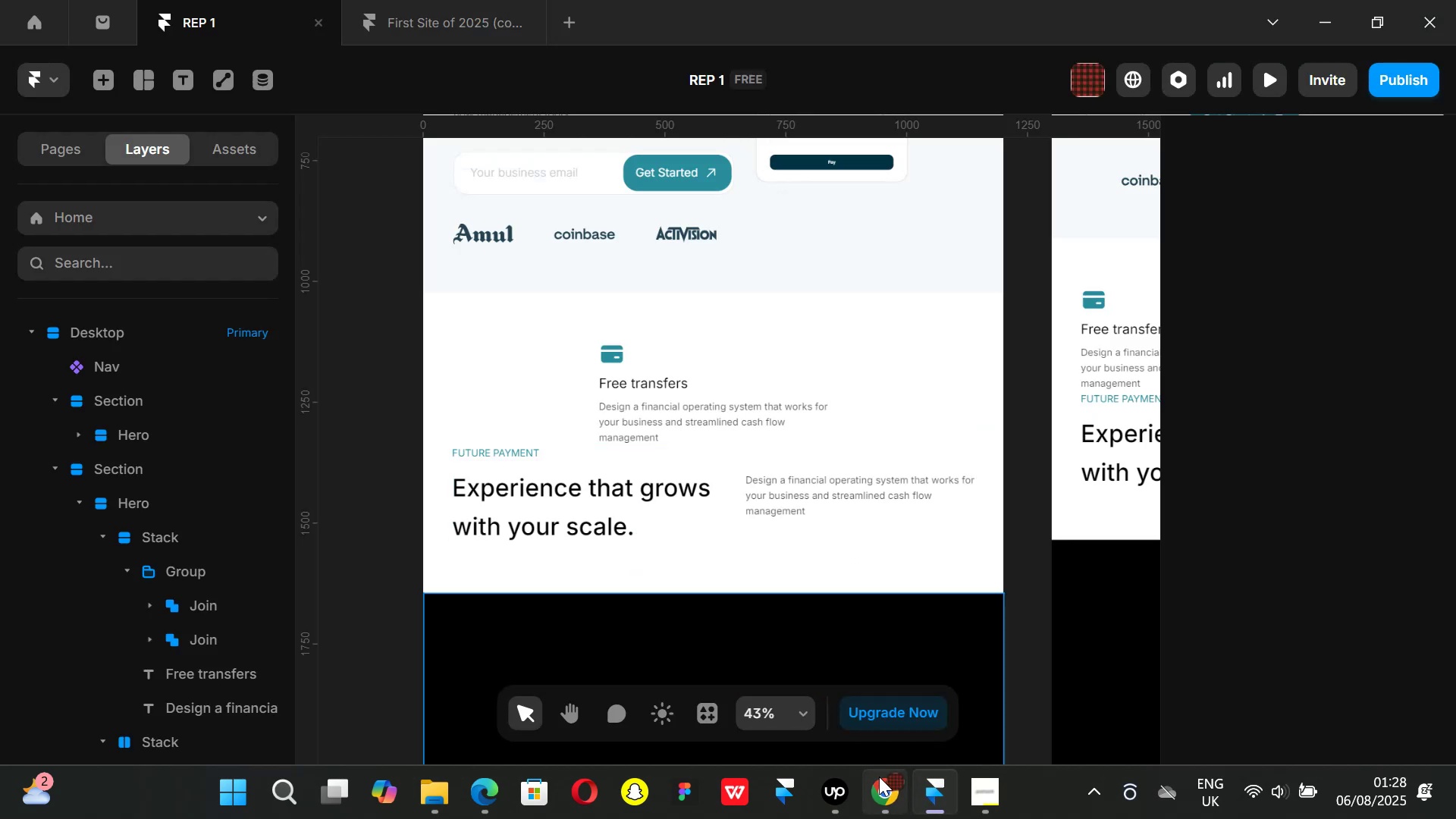 
left_click([880, 785])
 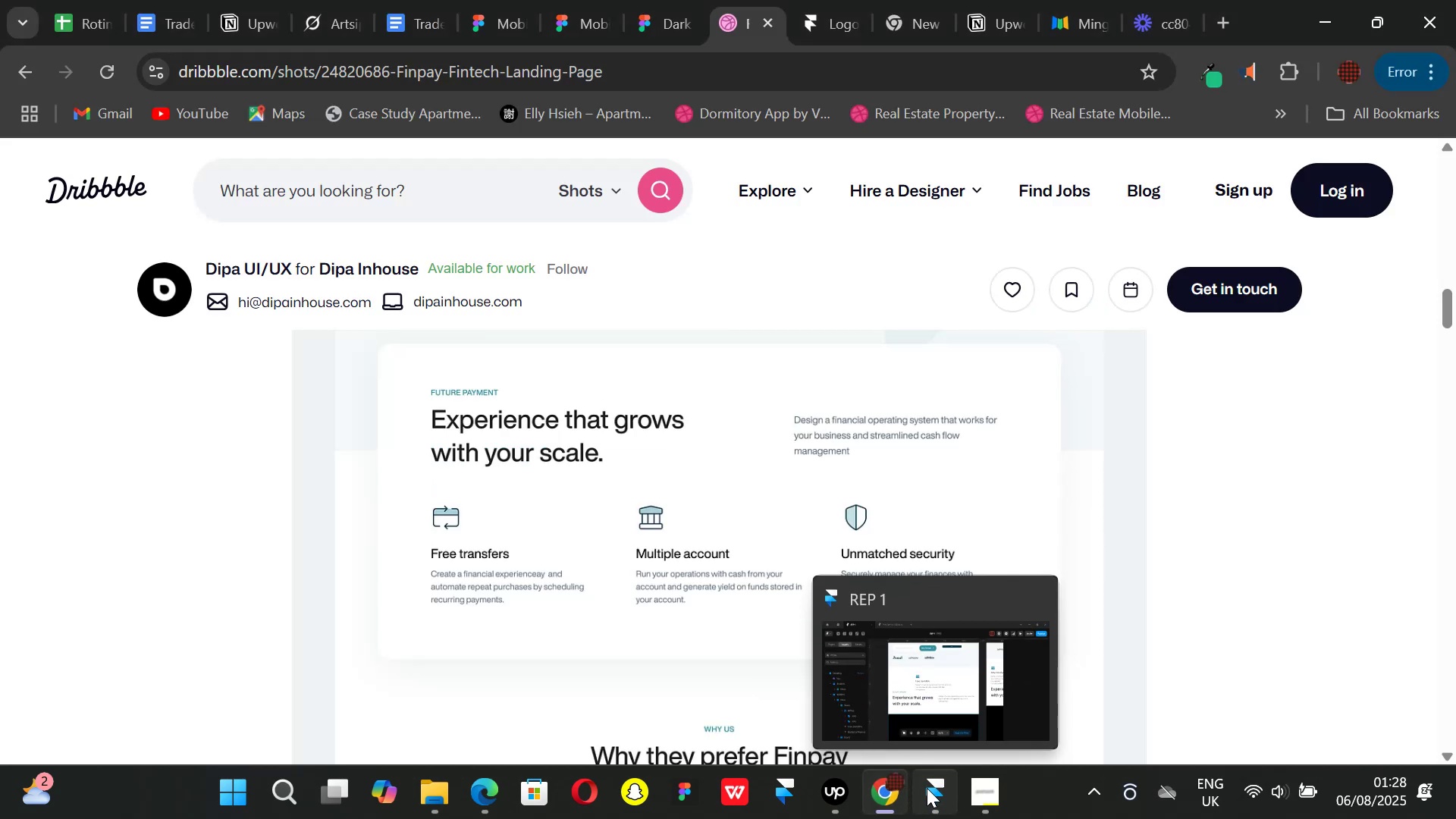 
left_click([927, 788])
 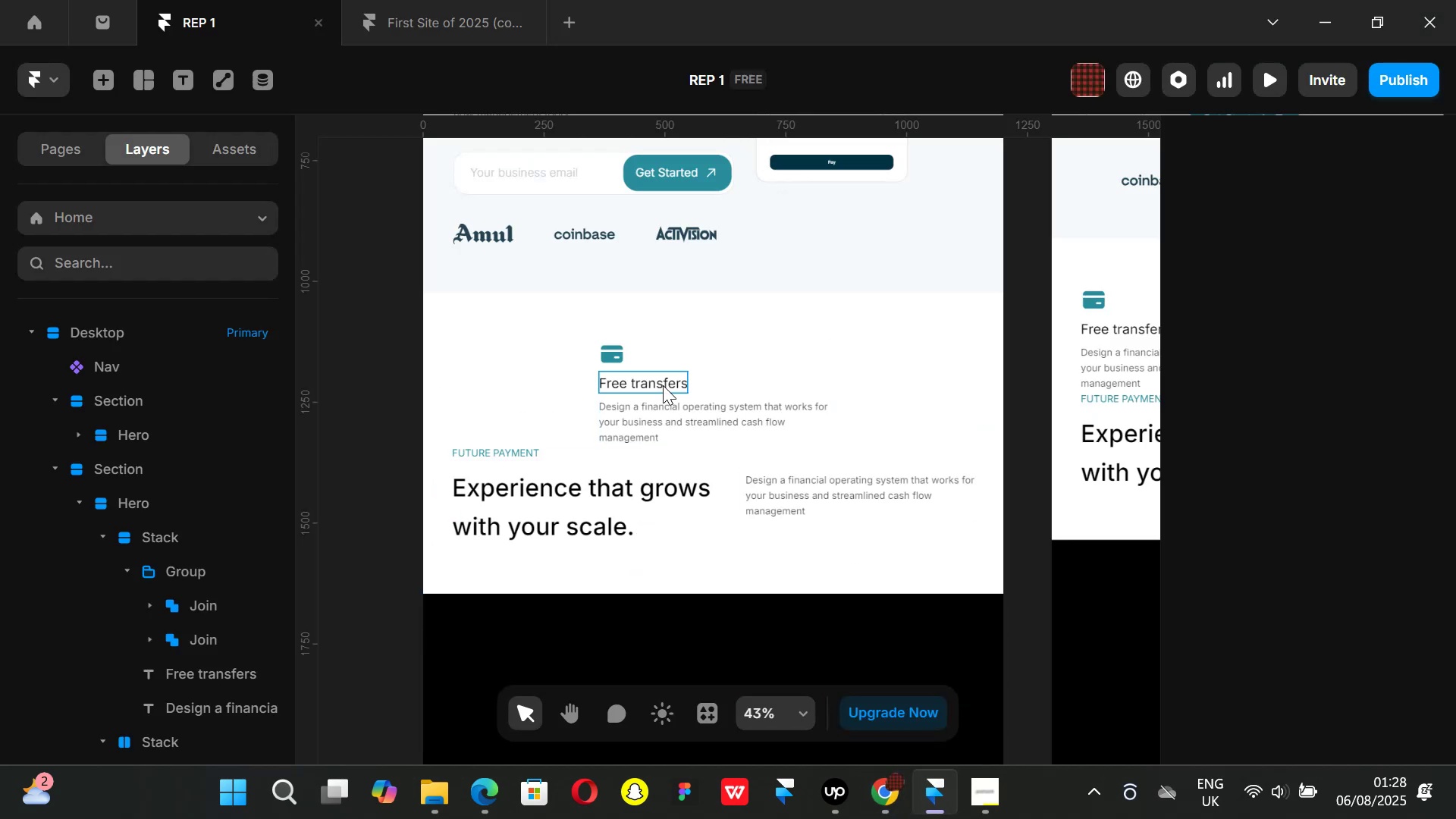 
left_click([663, 385])
 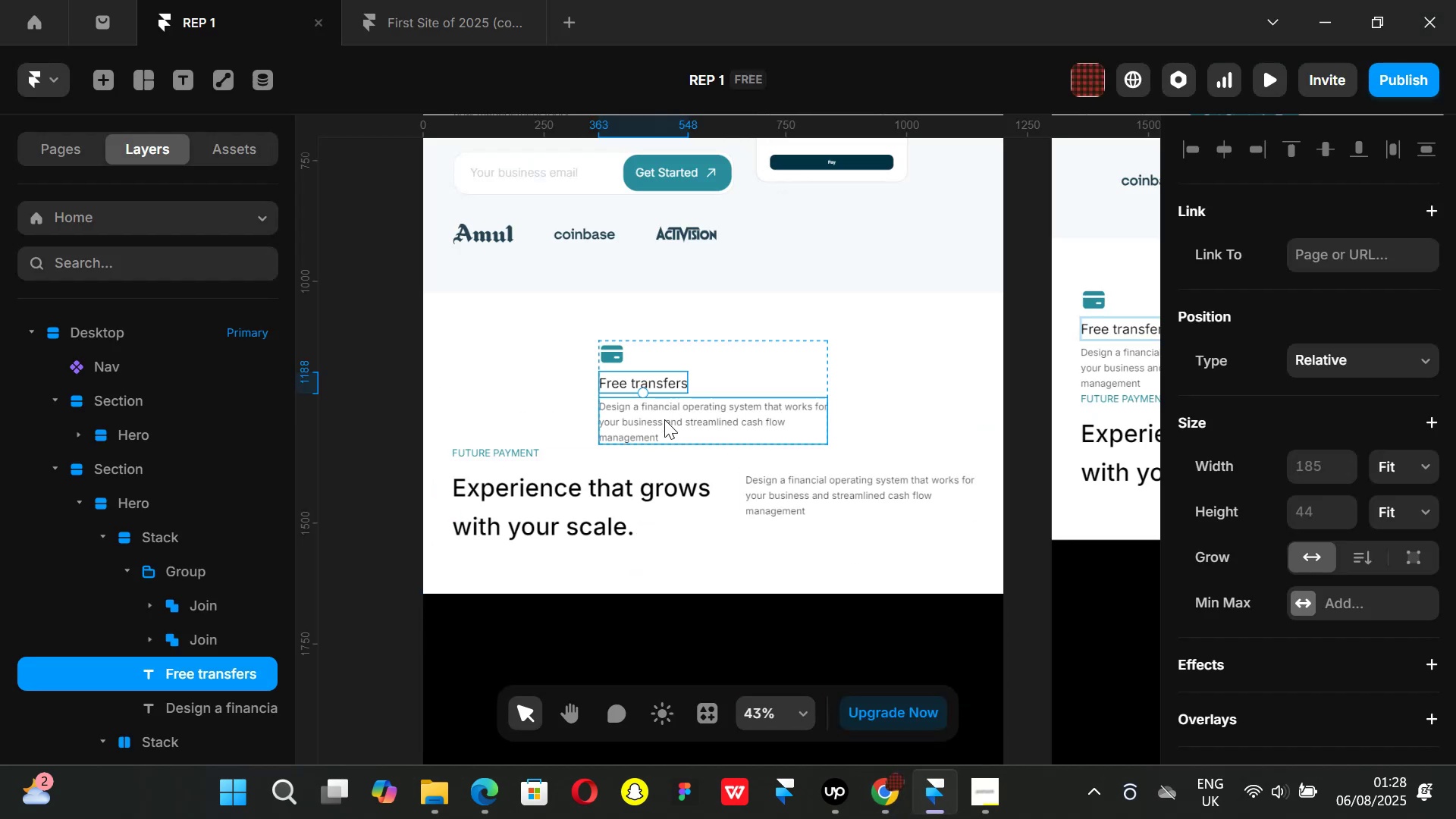 
hold_key(key=ShiftLeft, duration=1.25)
left_click([664, 421])
 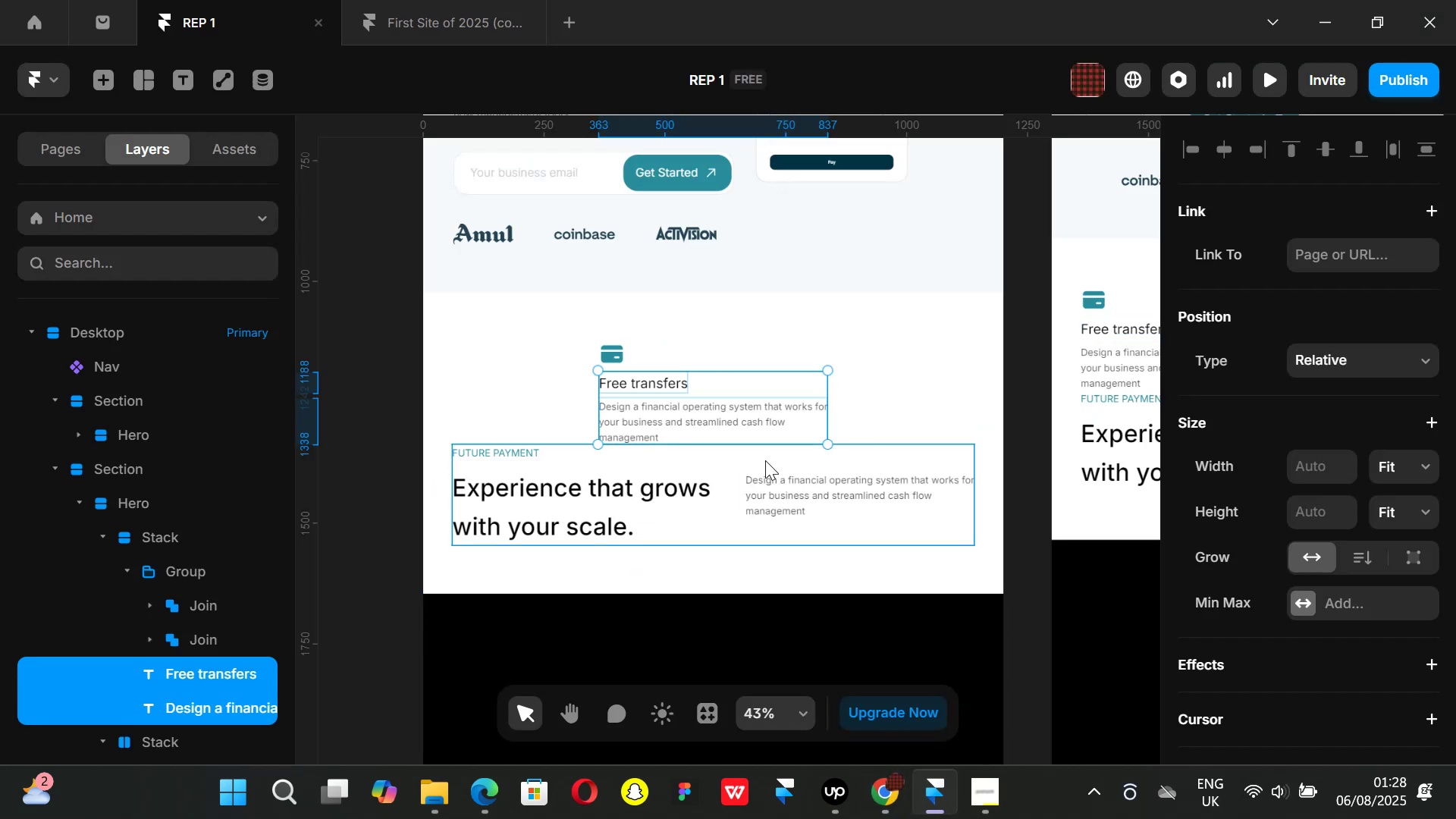 
key(Control+ControlLeft)
 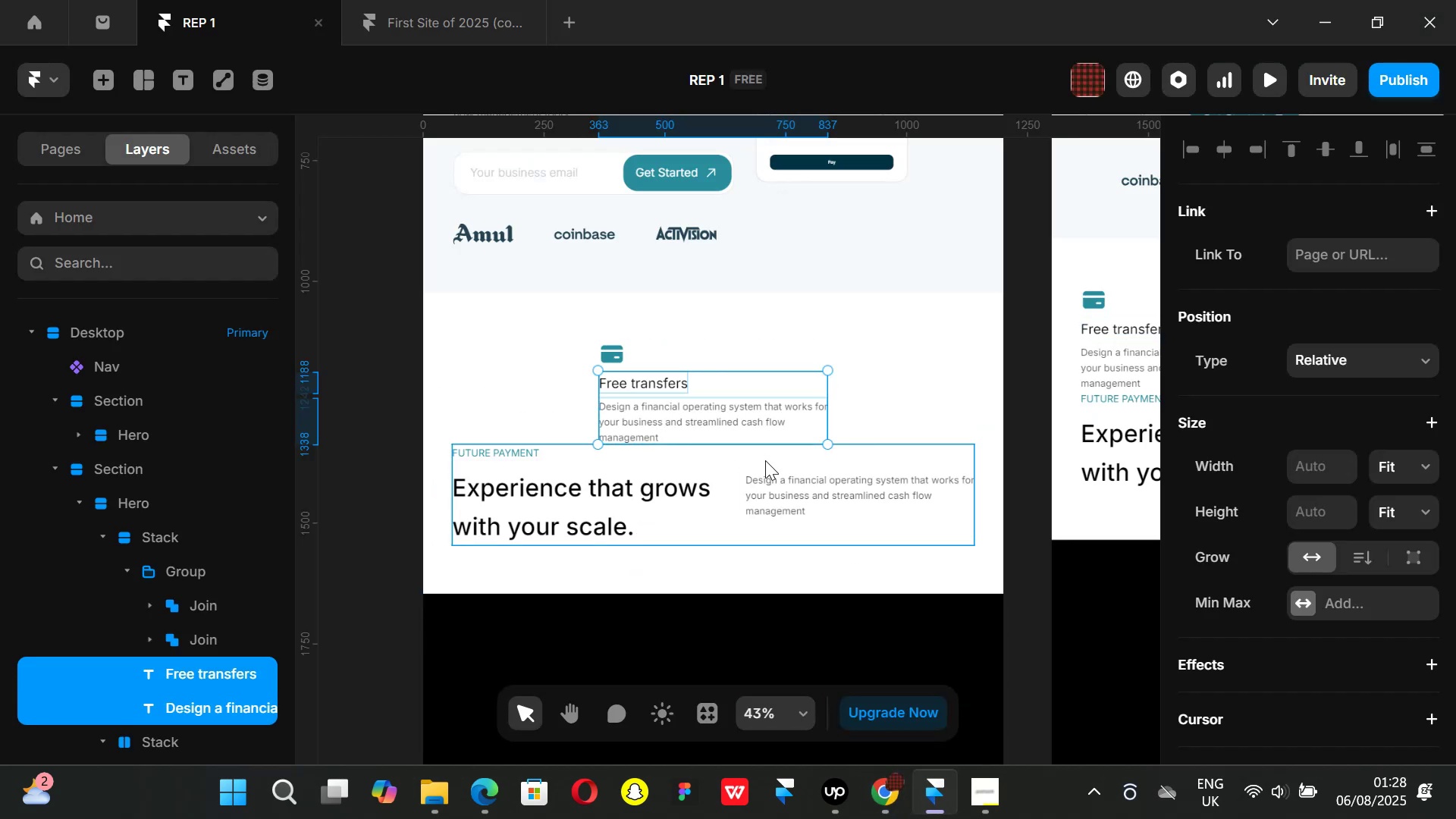 
key(Alt+Control+AltLeft)
 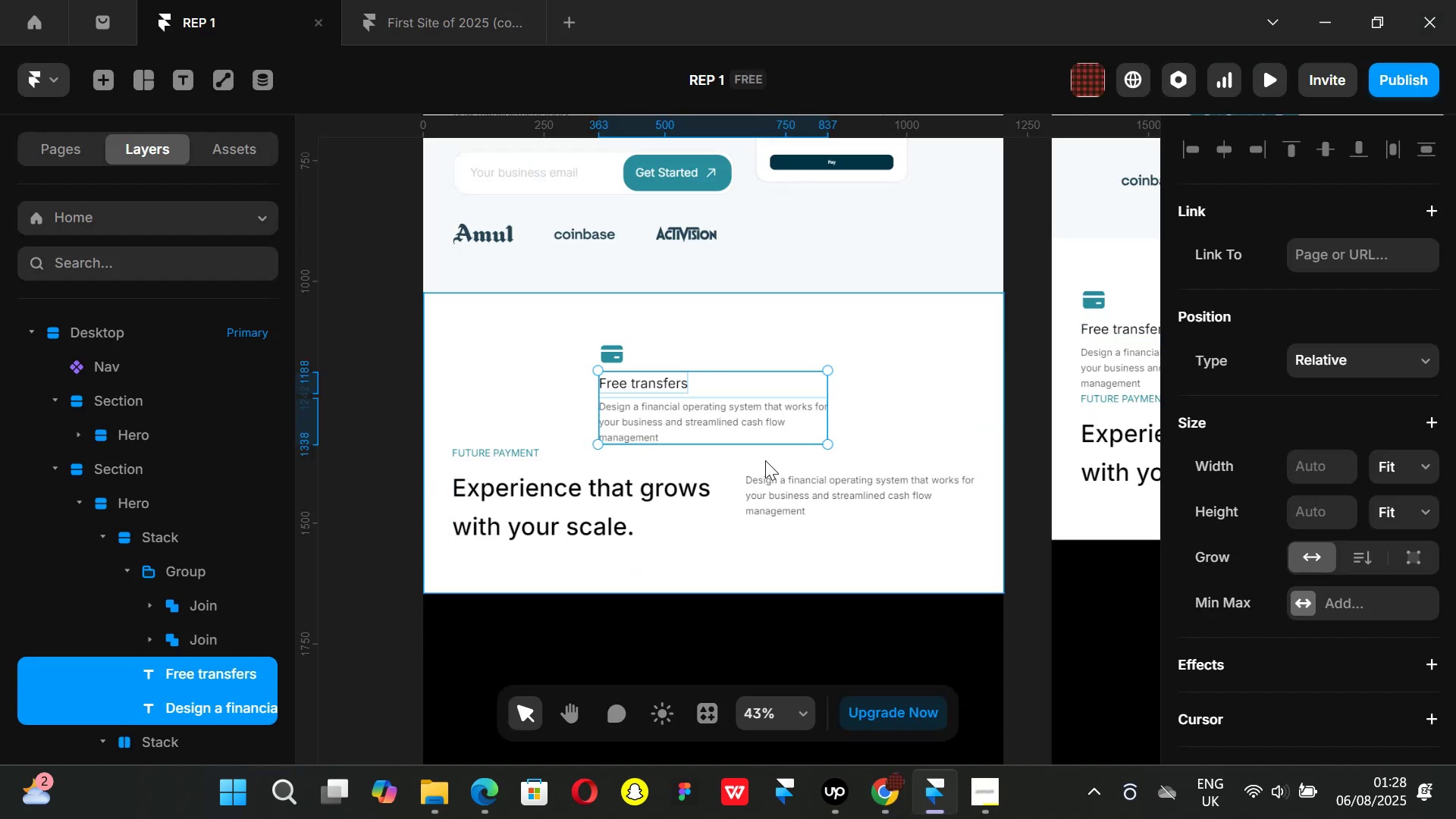 
key(Alt+Control+Enter)
 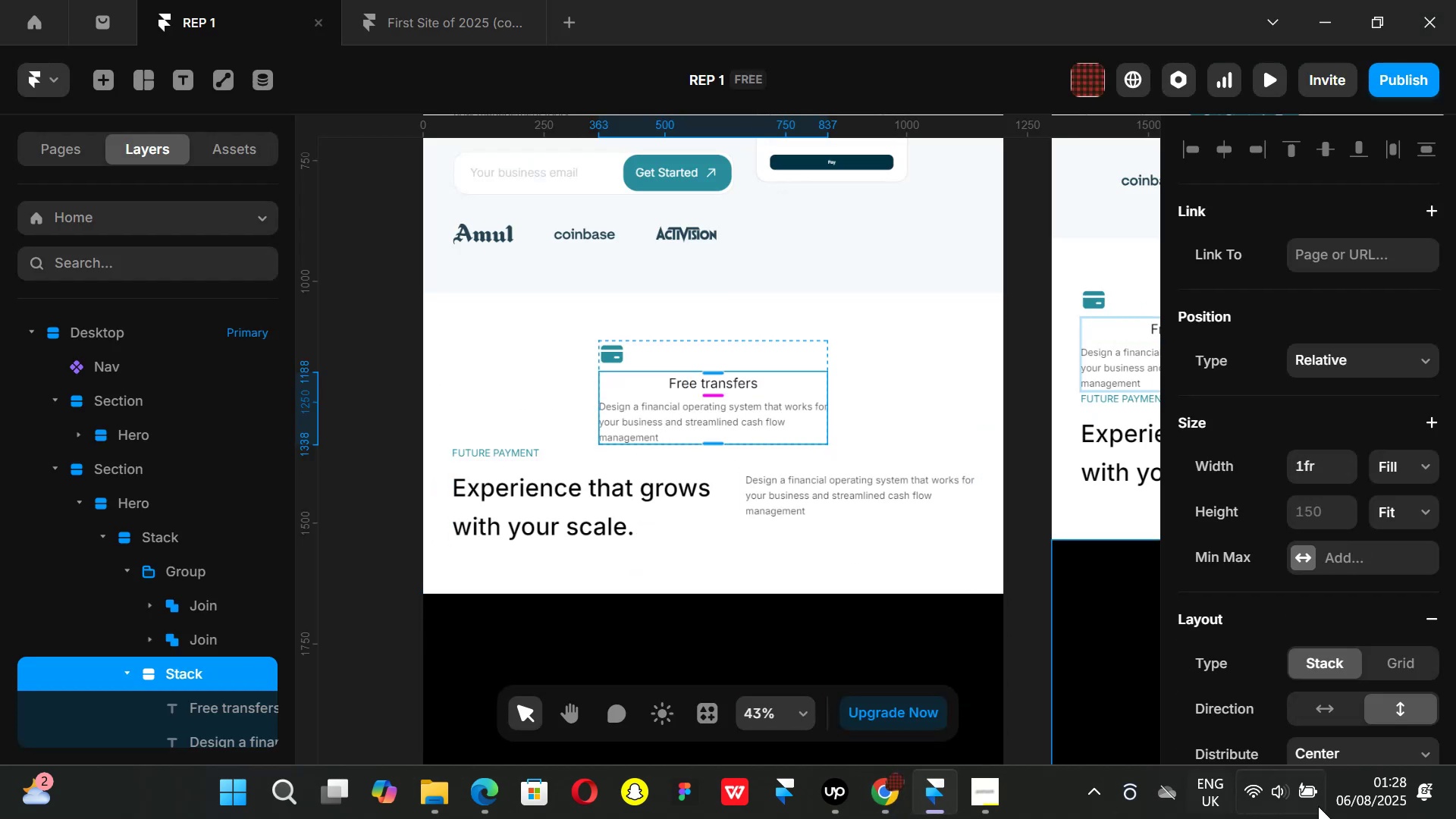 
scroll: coordinate [1315, 515], scroll_direction: down, amount: 2.0
 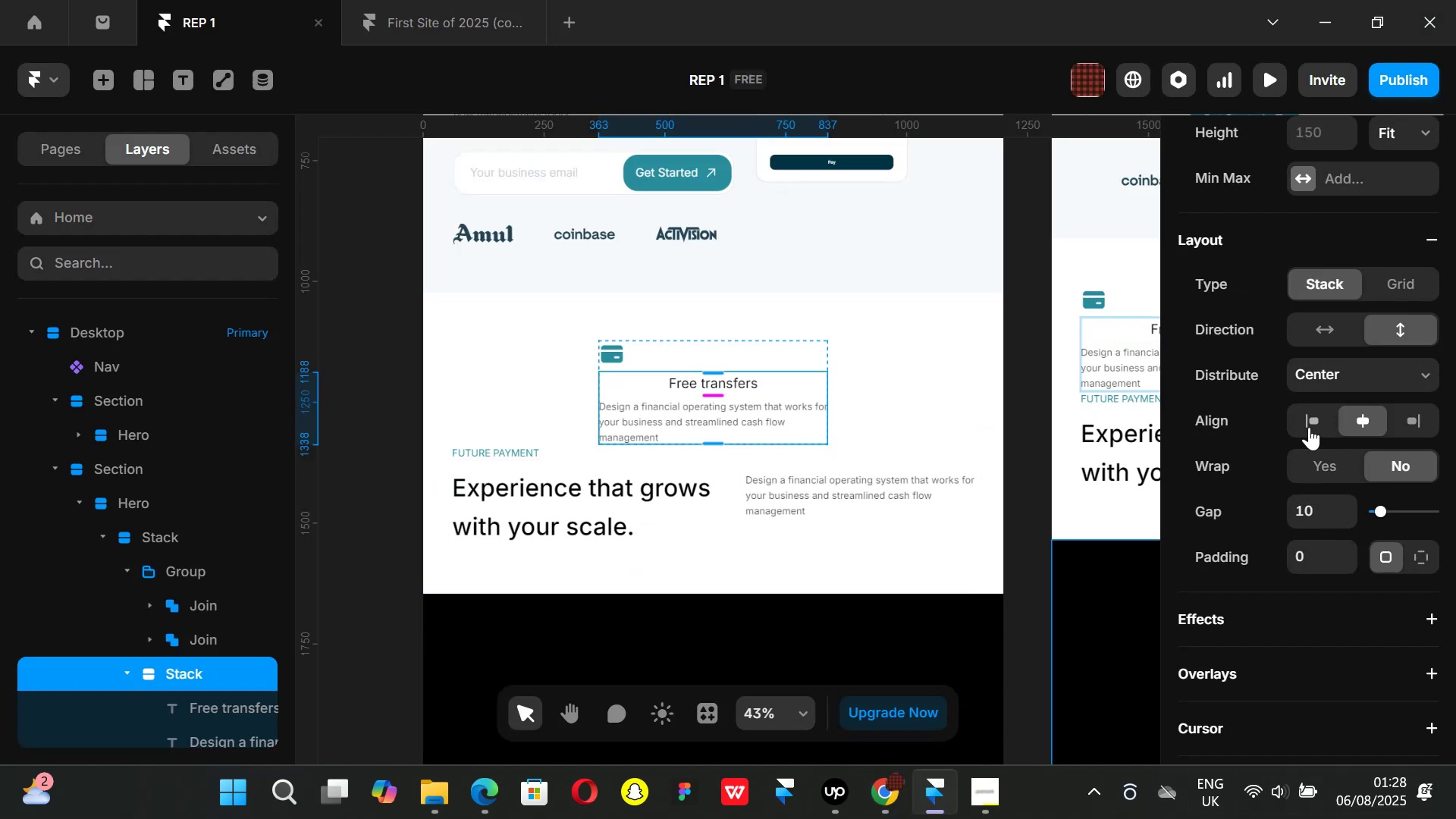 
left_click([1307, 414])
 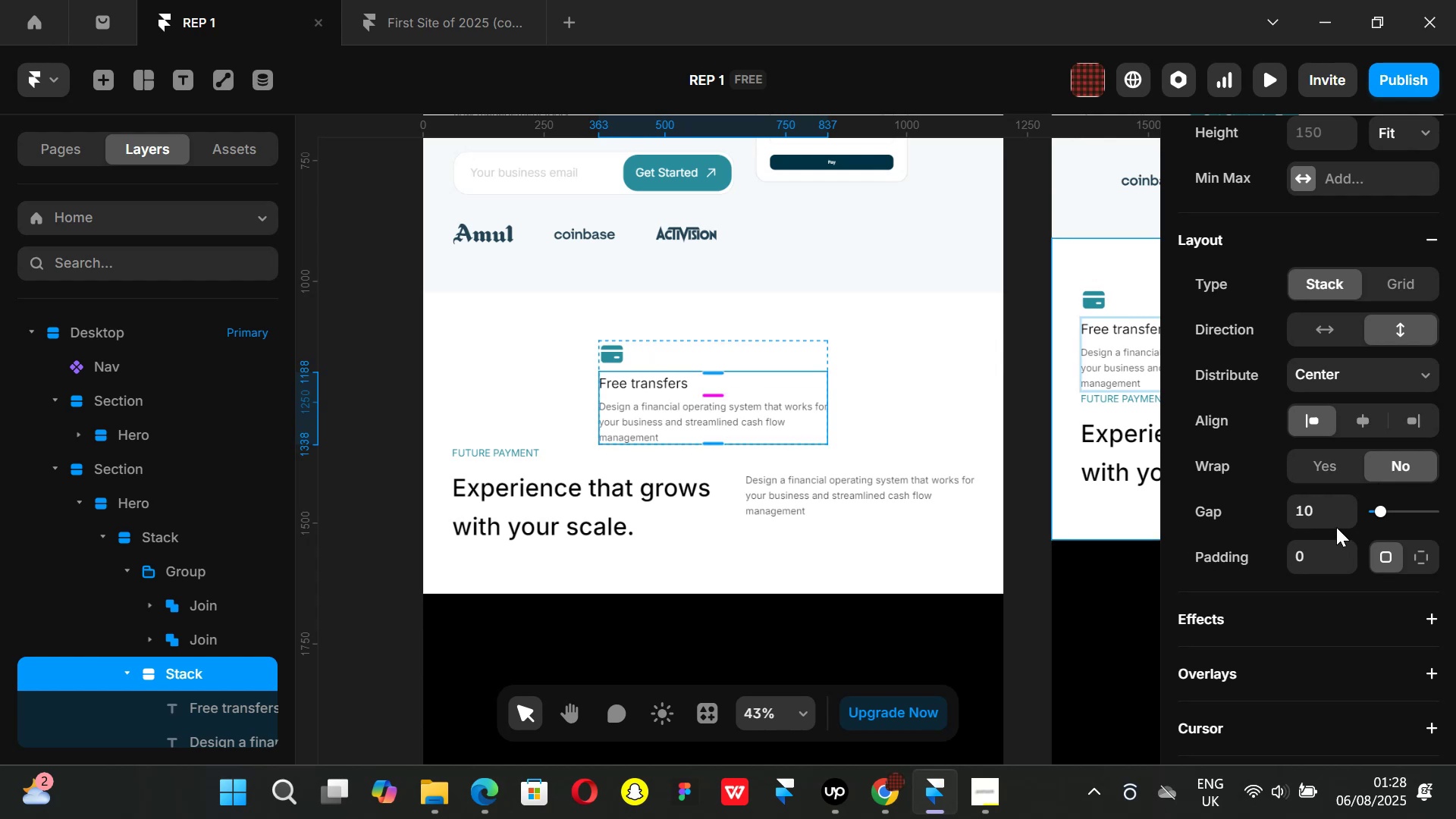 
left_click([1316, 505])
 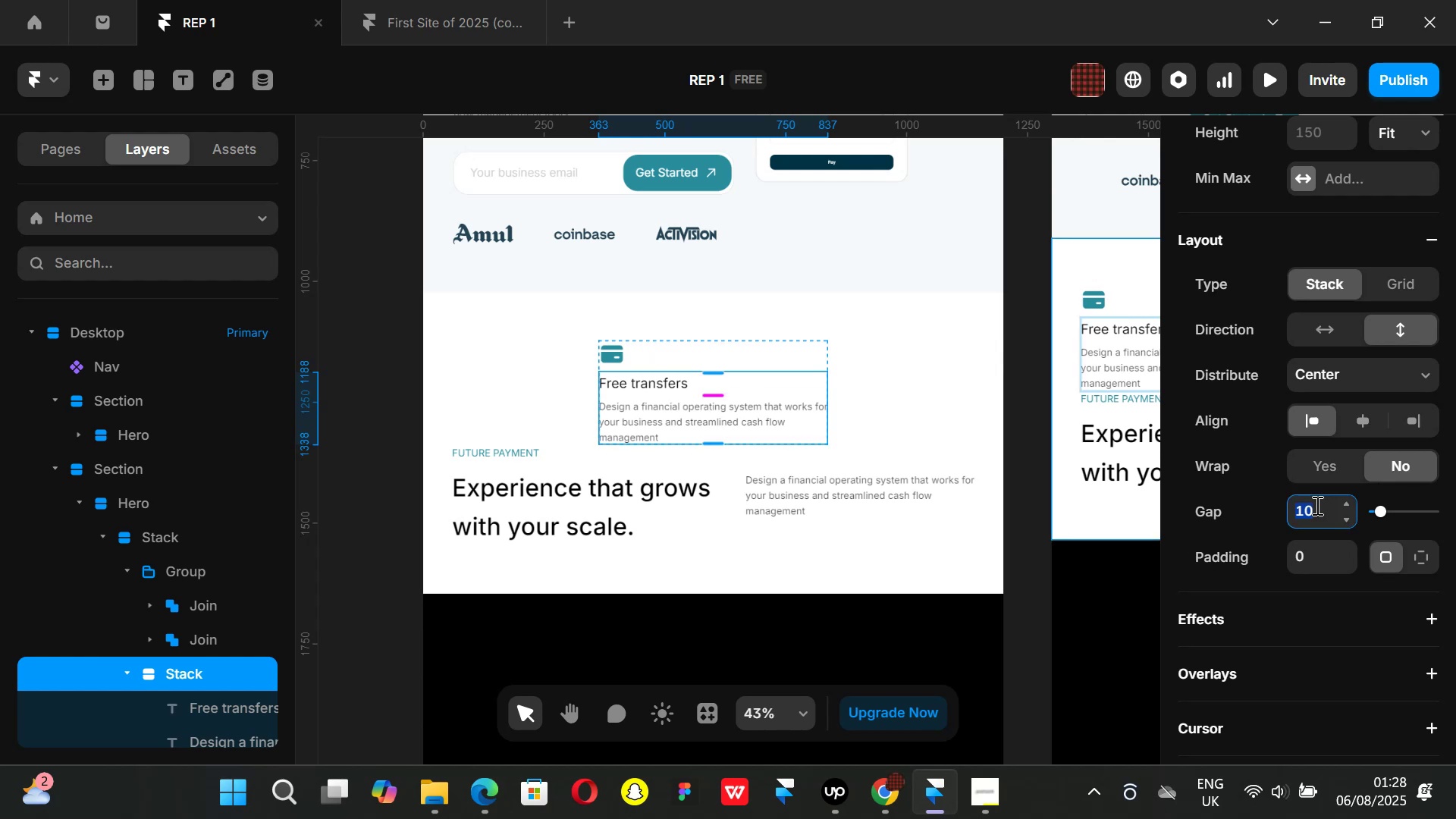 
key(8)
 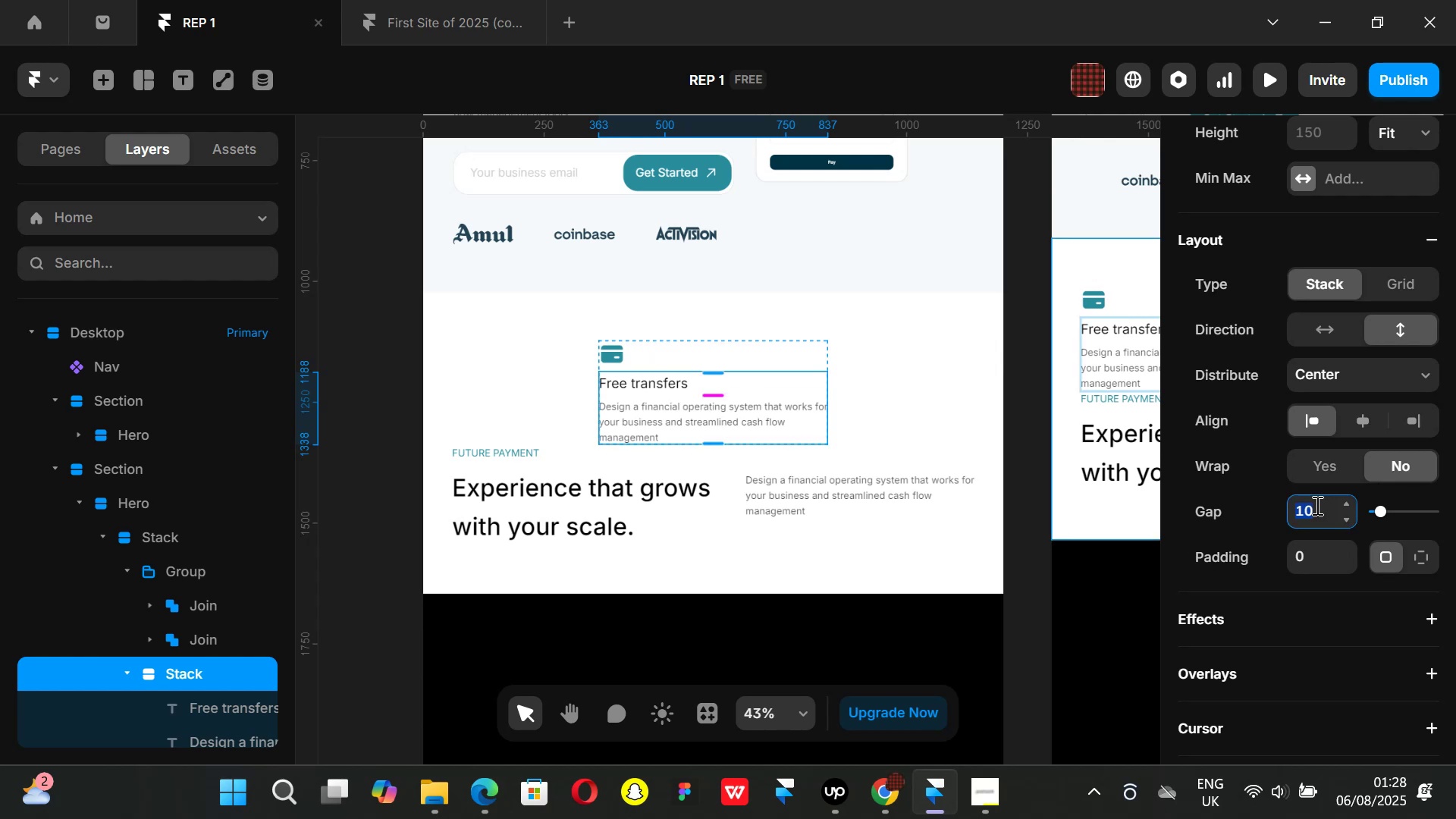 
key(Enter)
 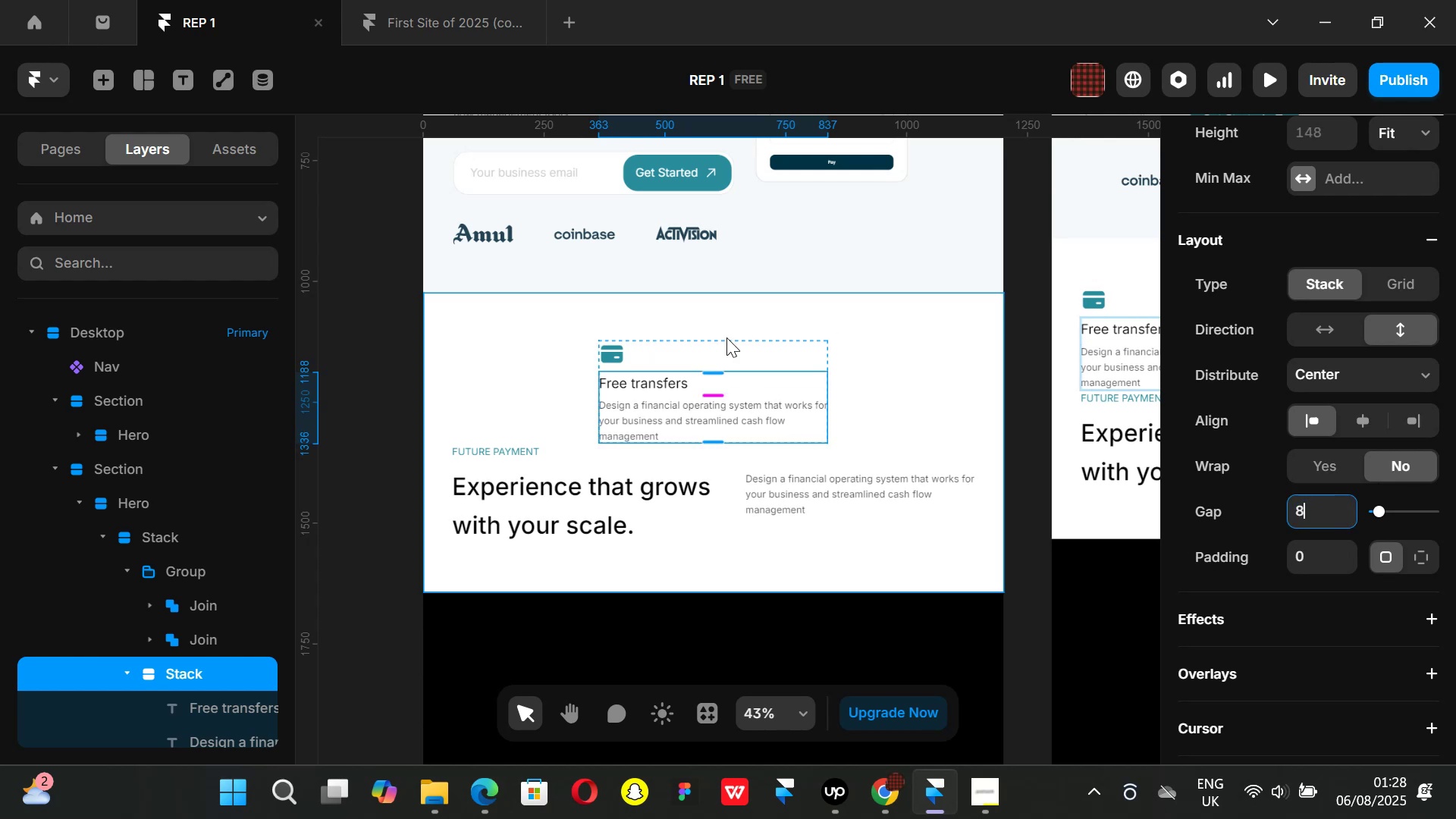 
left_click([735, 354])
 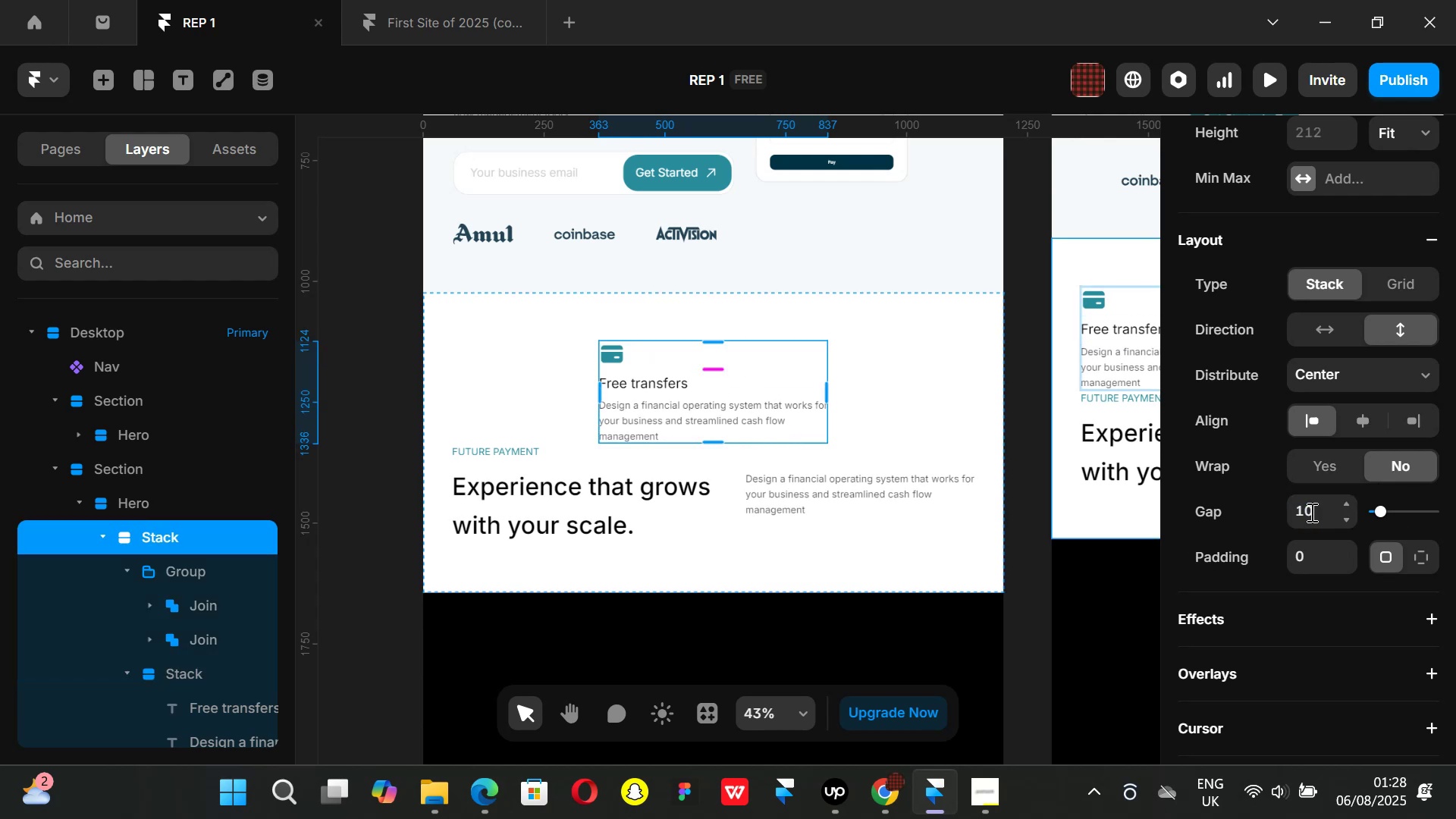 
left_click([1320, 510])
 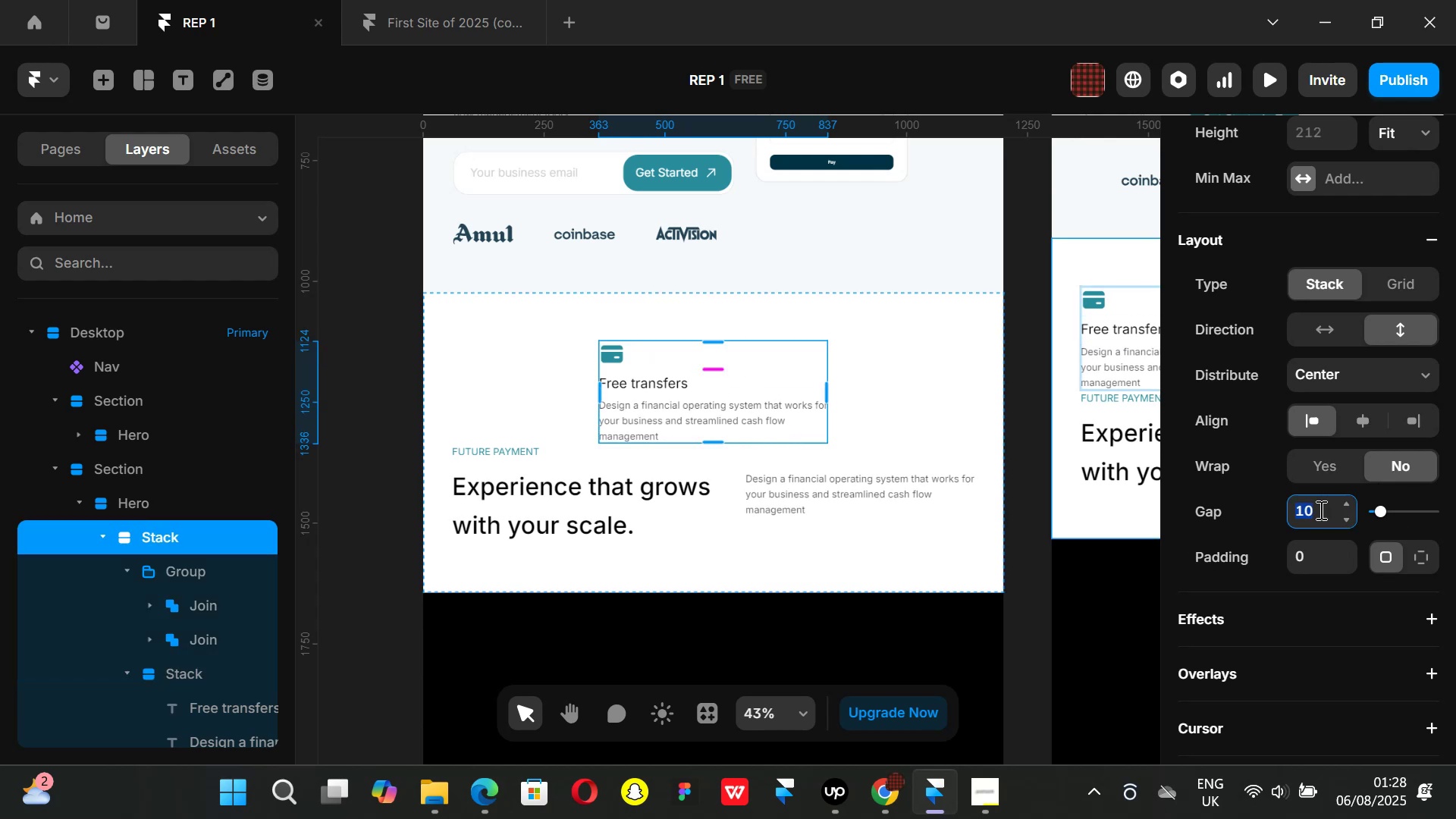 
type(20)
 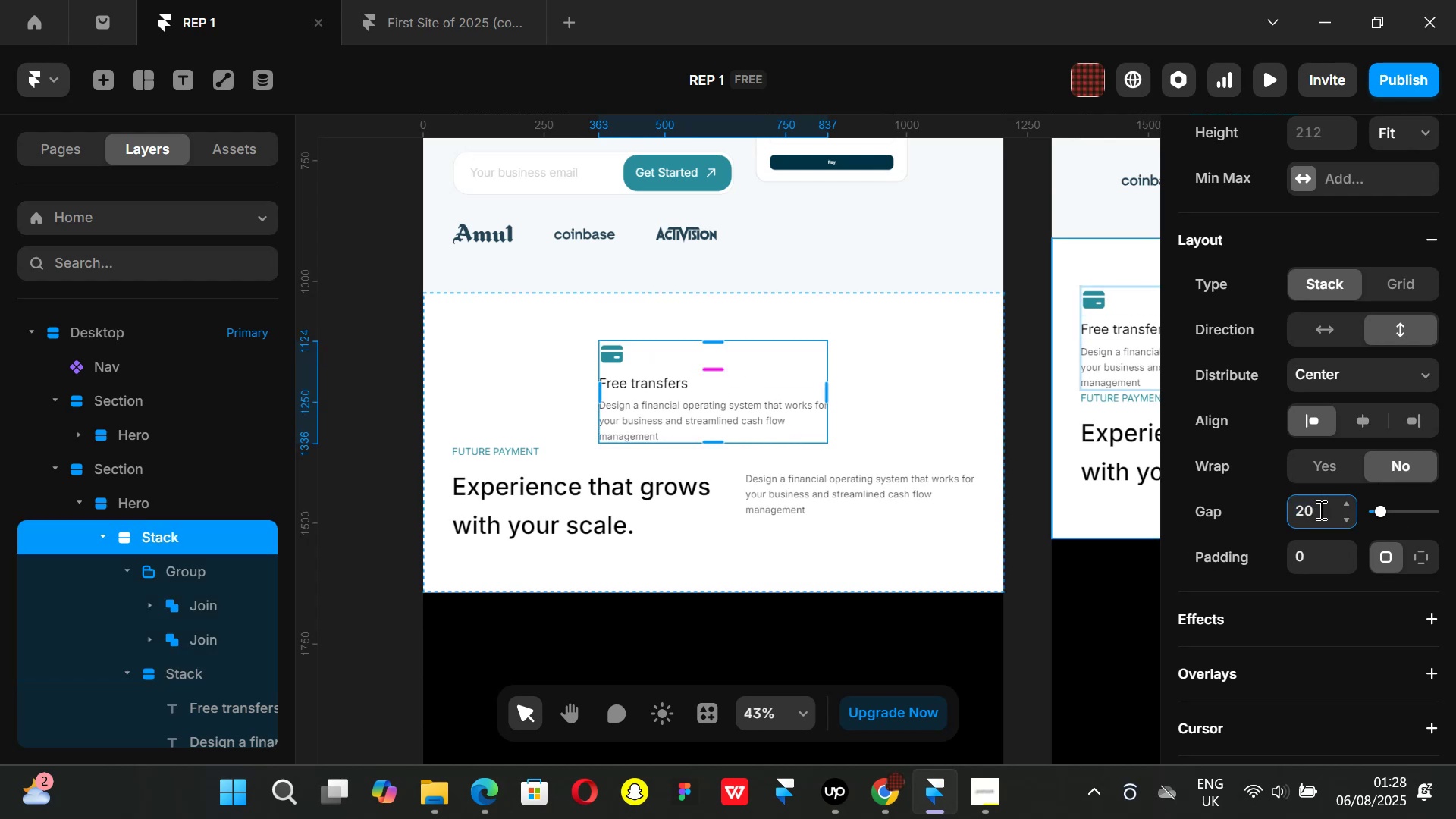 
key(Enter)
 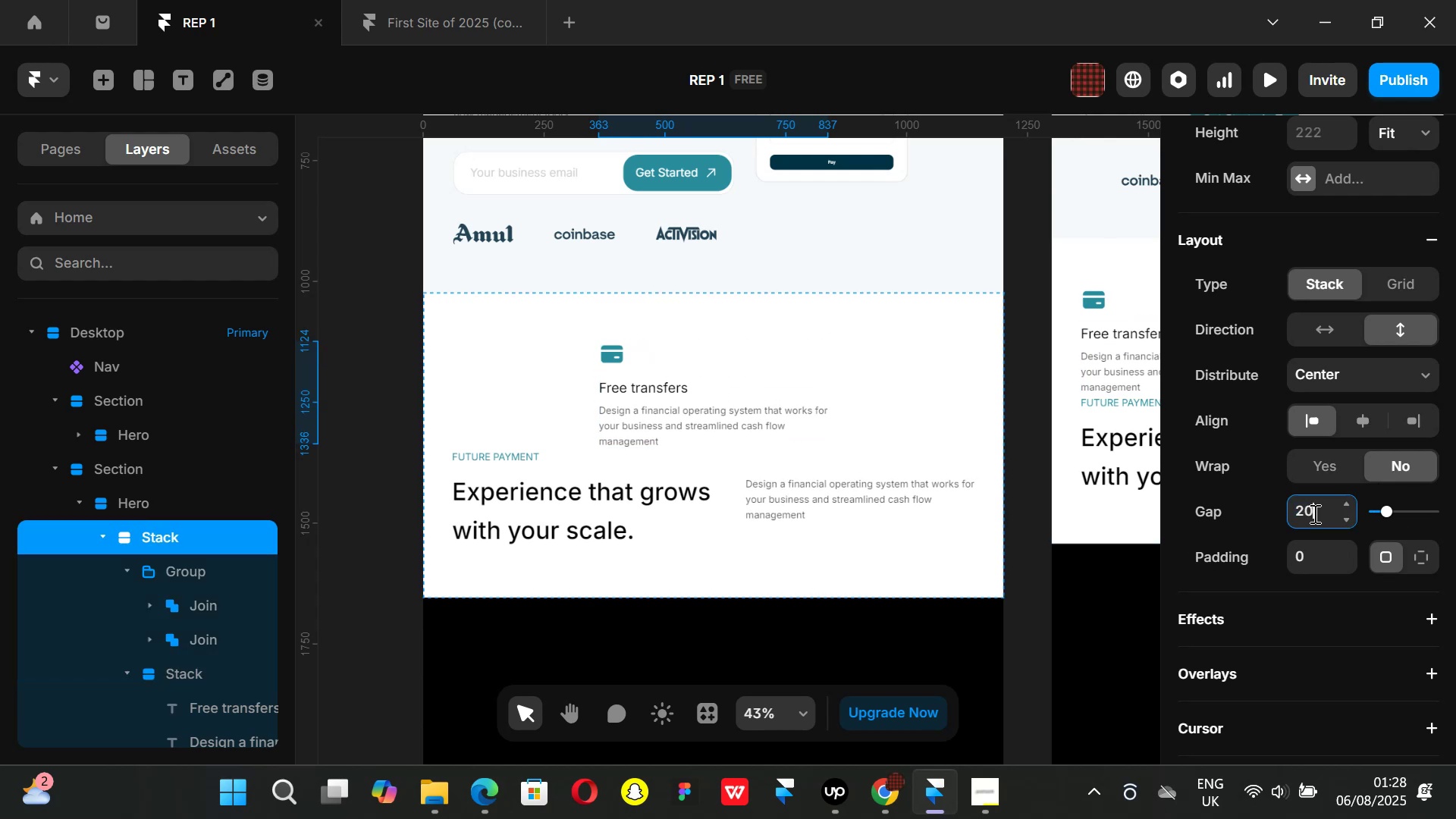 
key(Backspace)
 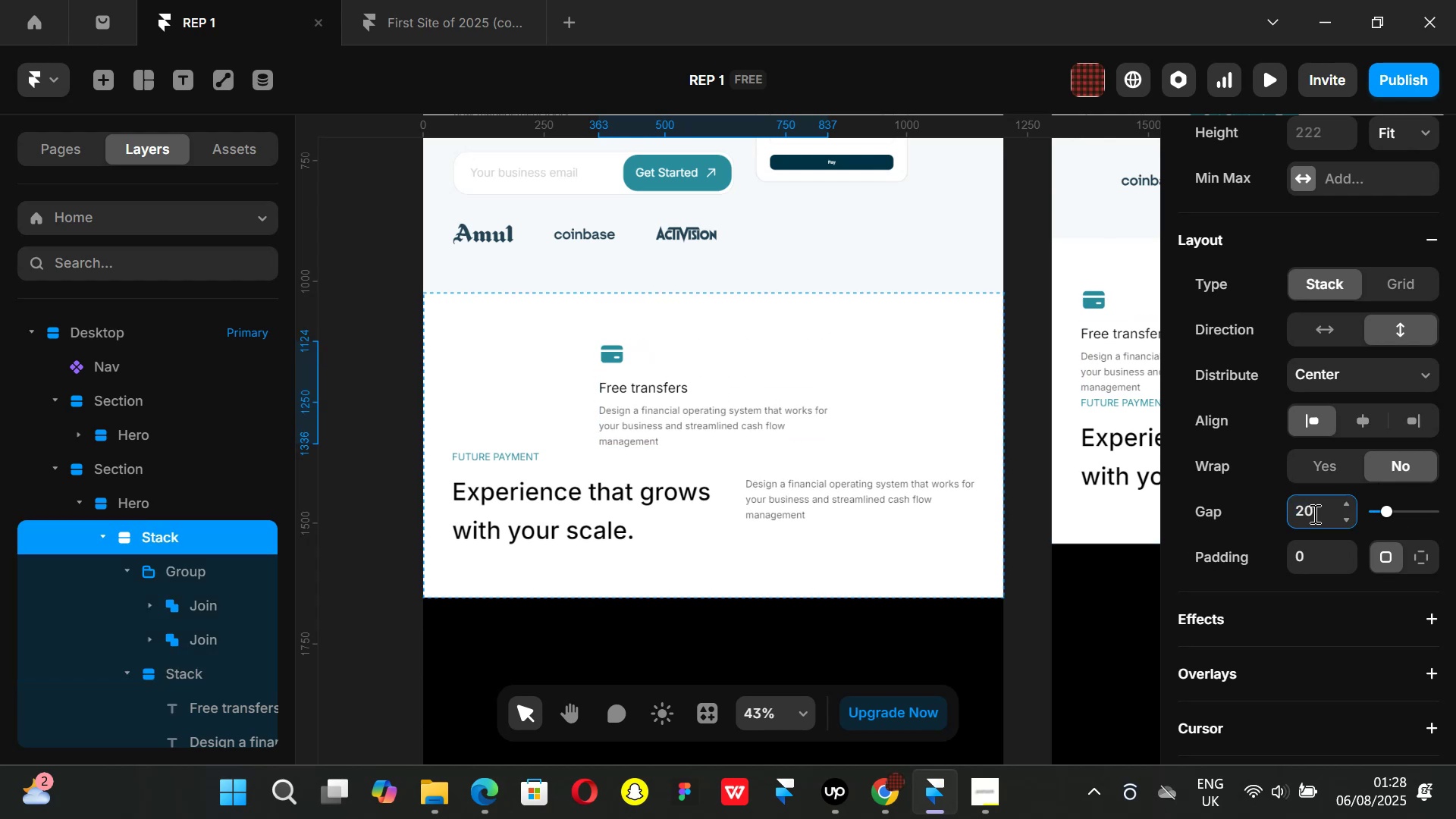 
key(4)
 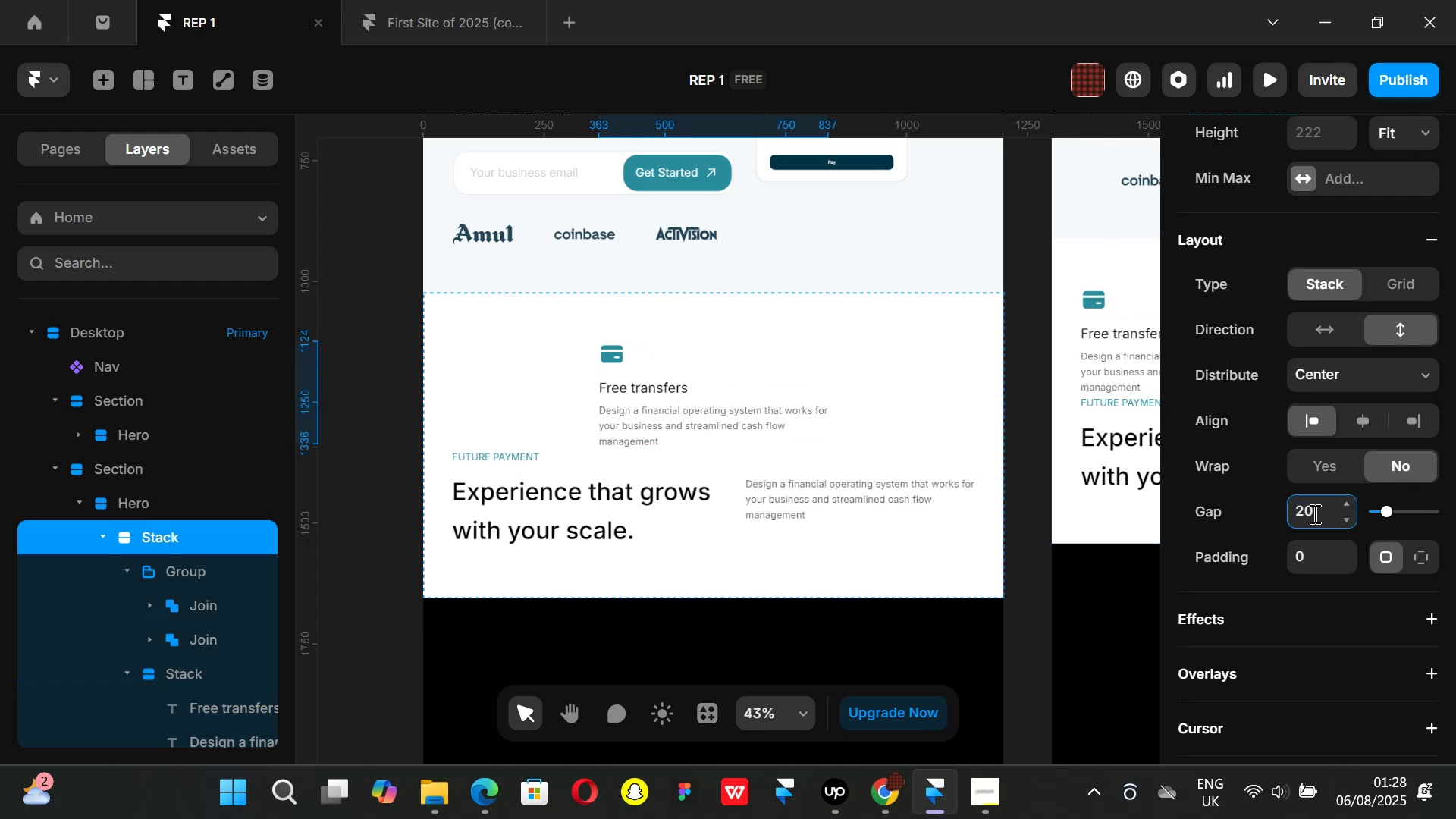 
key(Enter)
 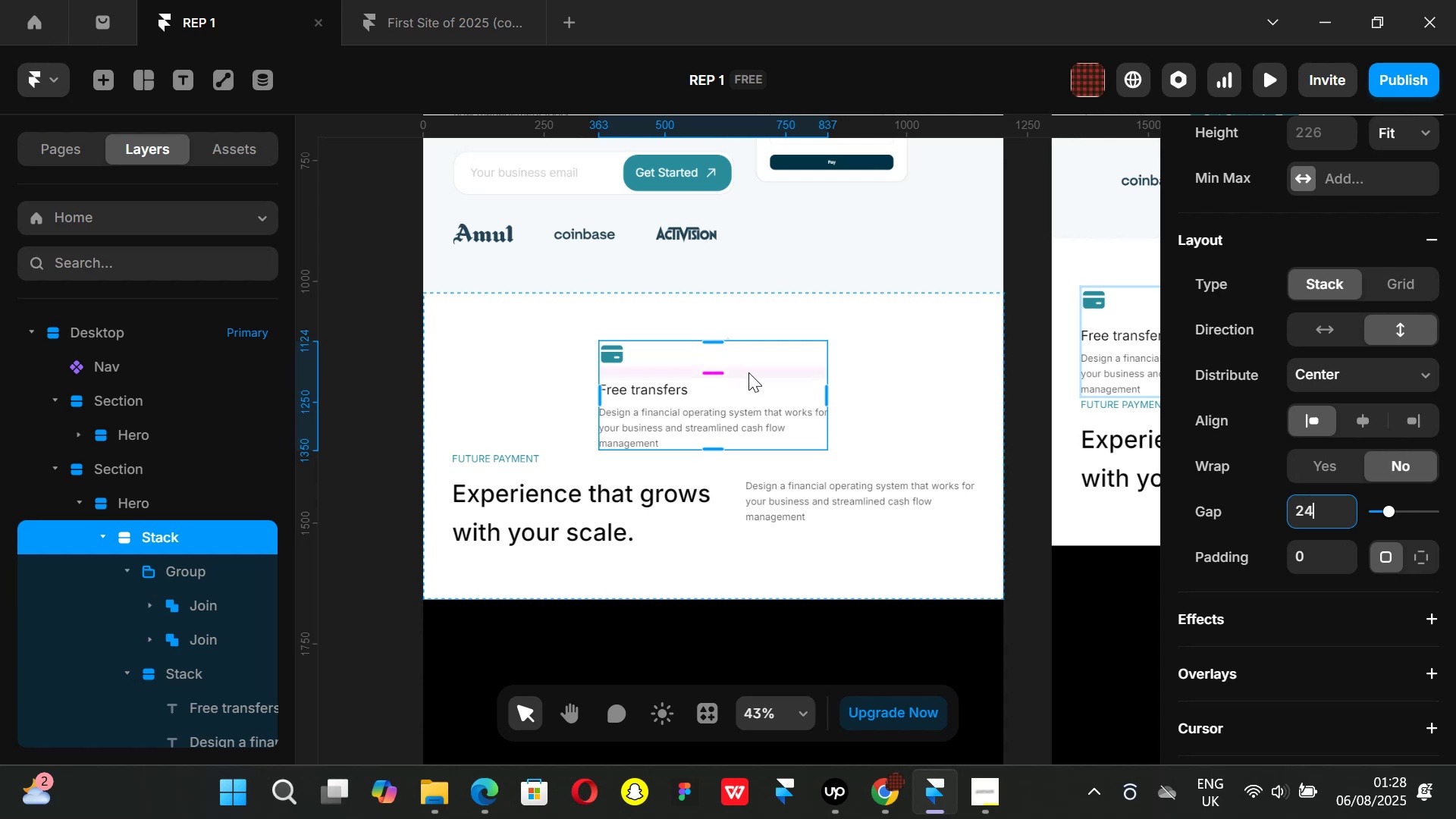 
left_click([752, 362])
 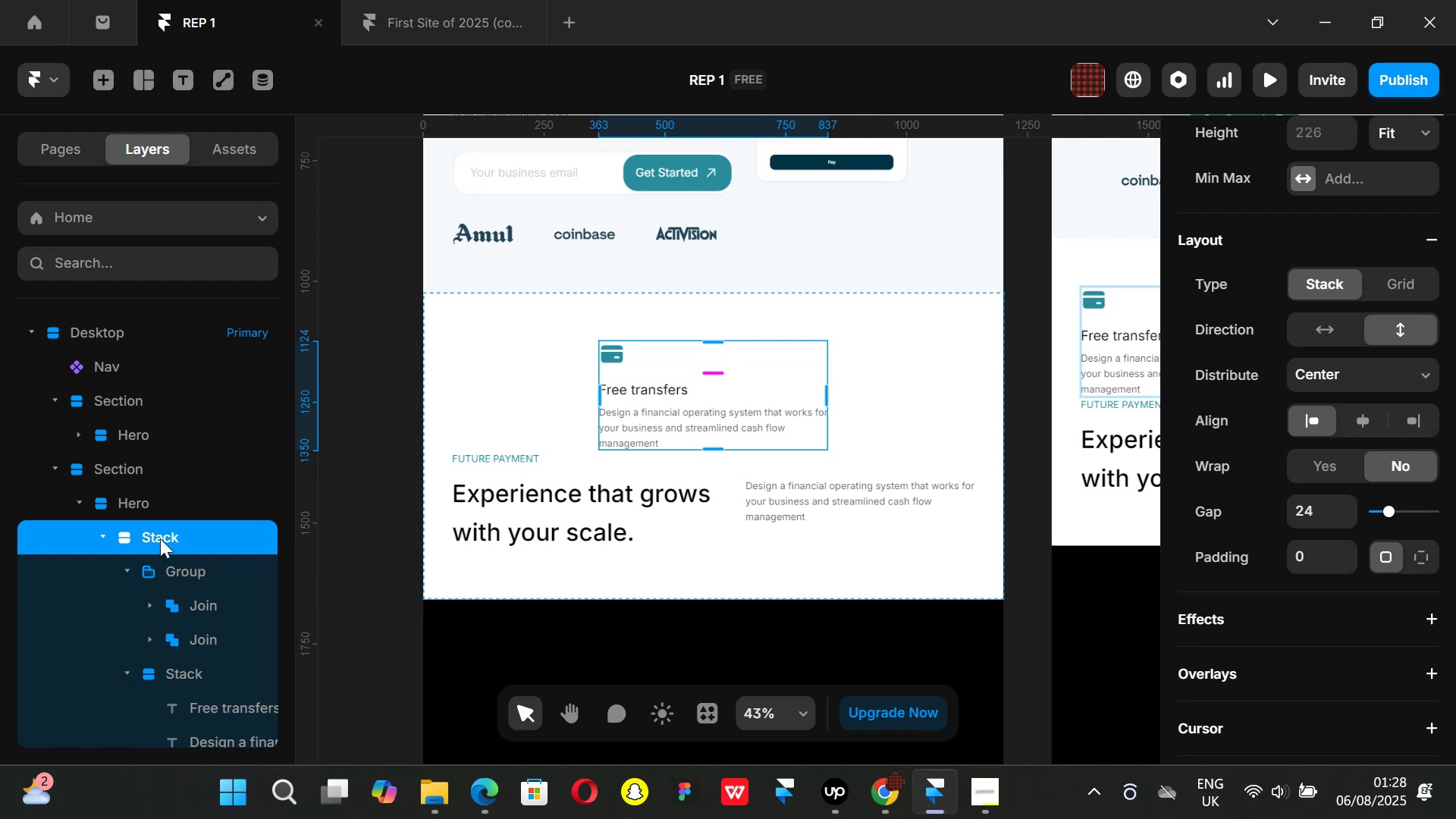 
double_click([154, 534])
 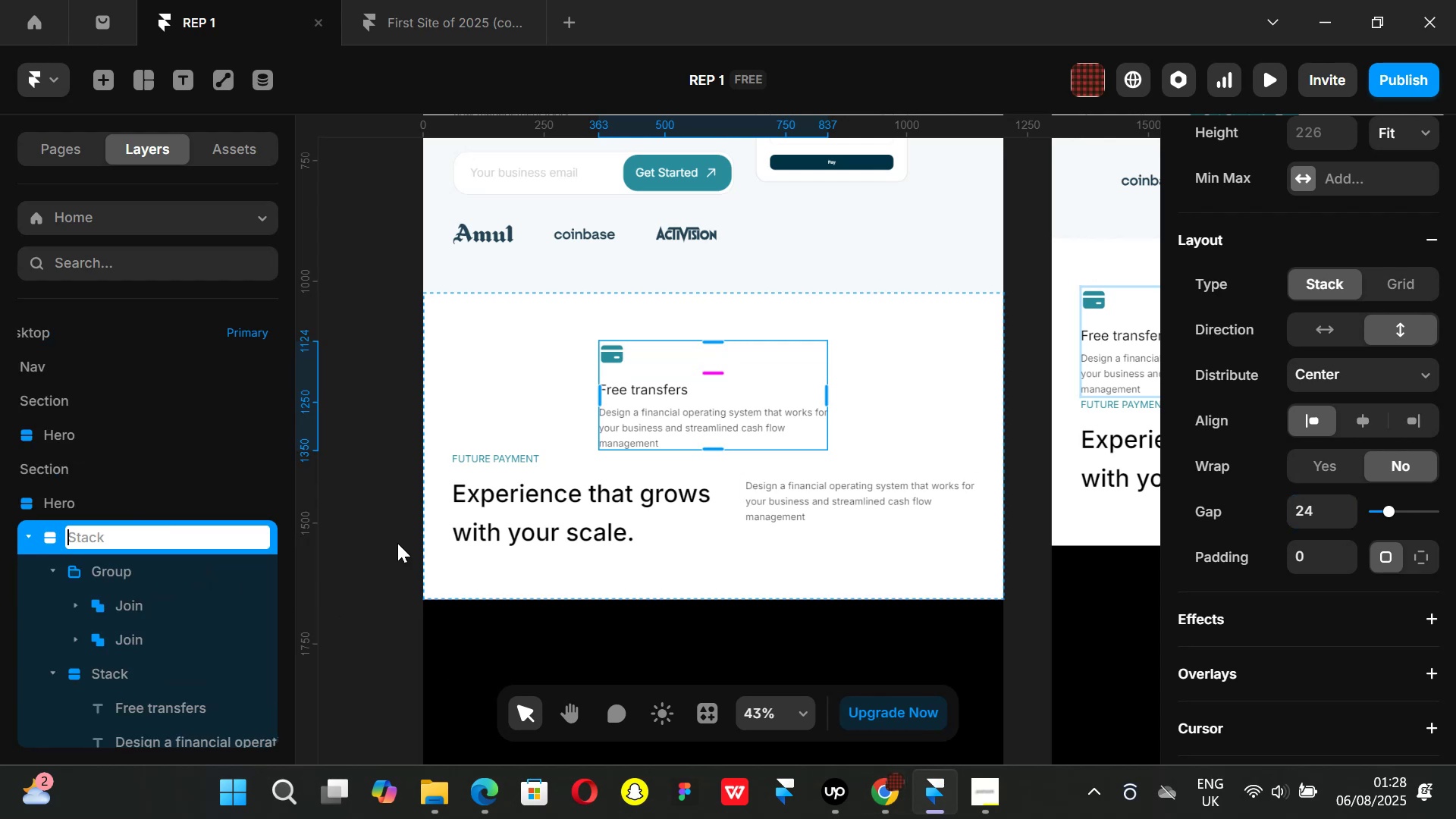 
type(Features)
 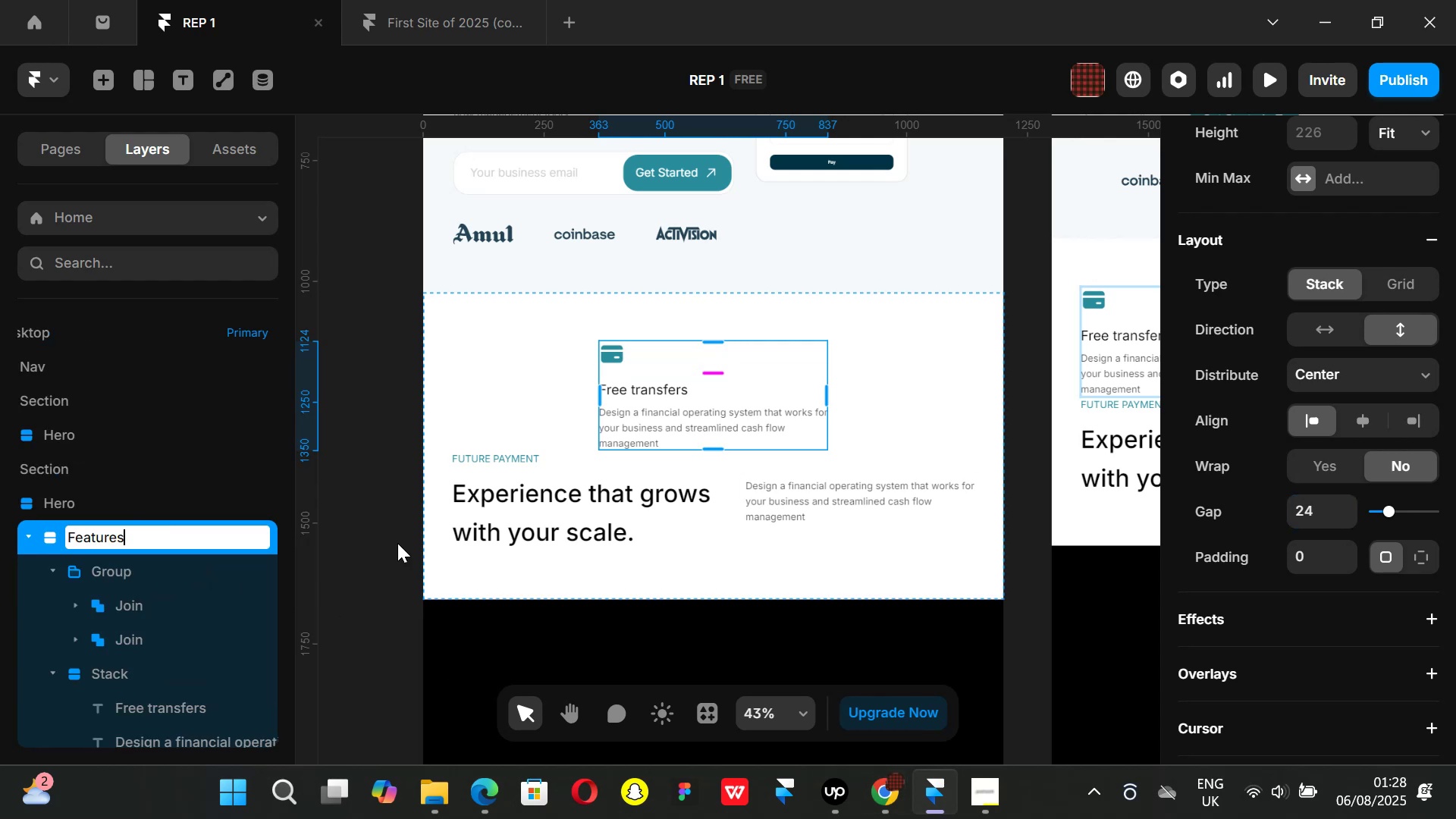 
key(Enter)
 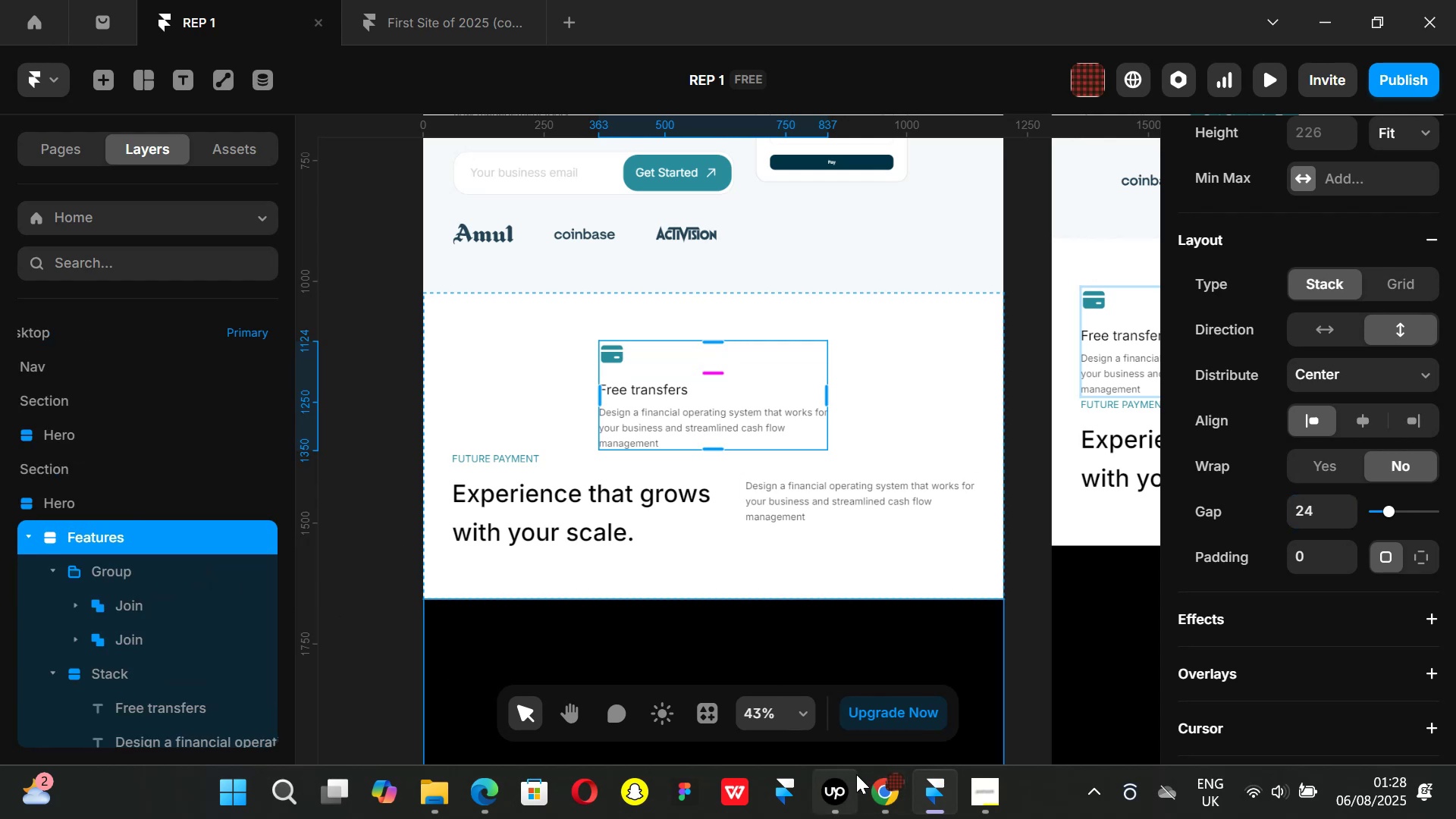 
left_click([879, 783])
 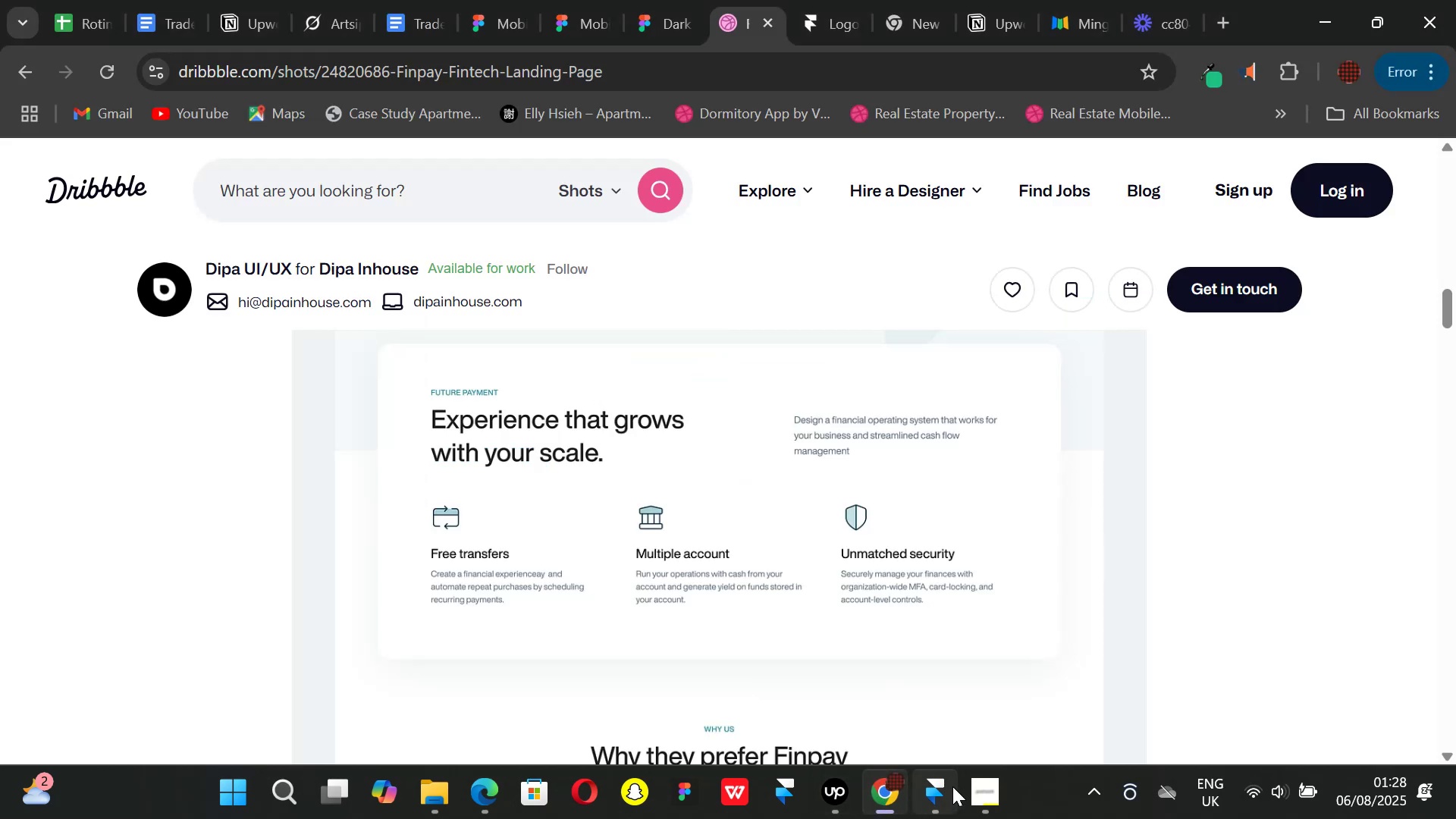 
left_click([942, 790])
 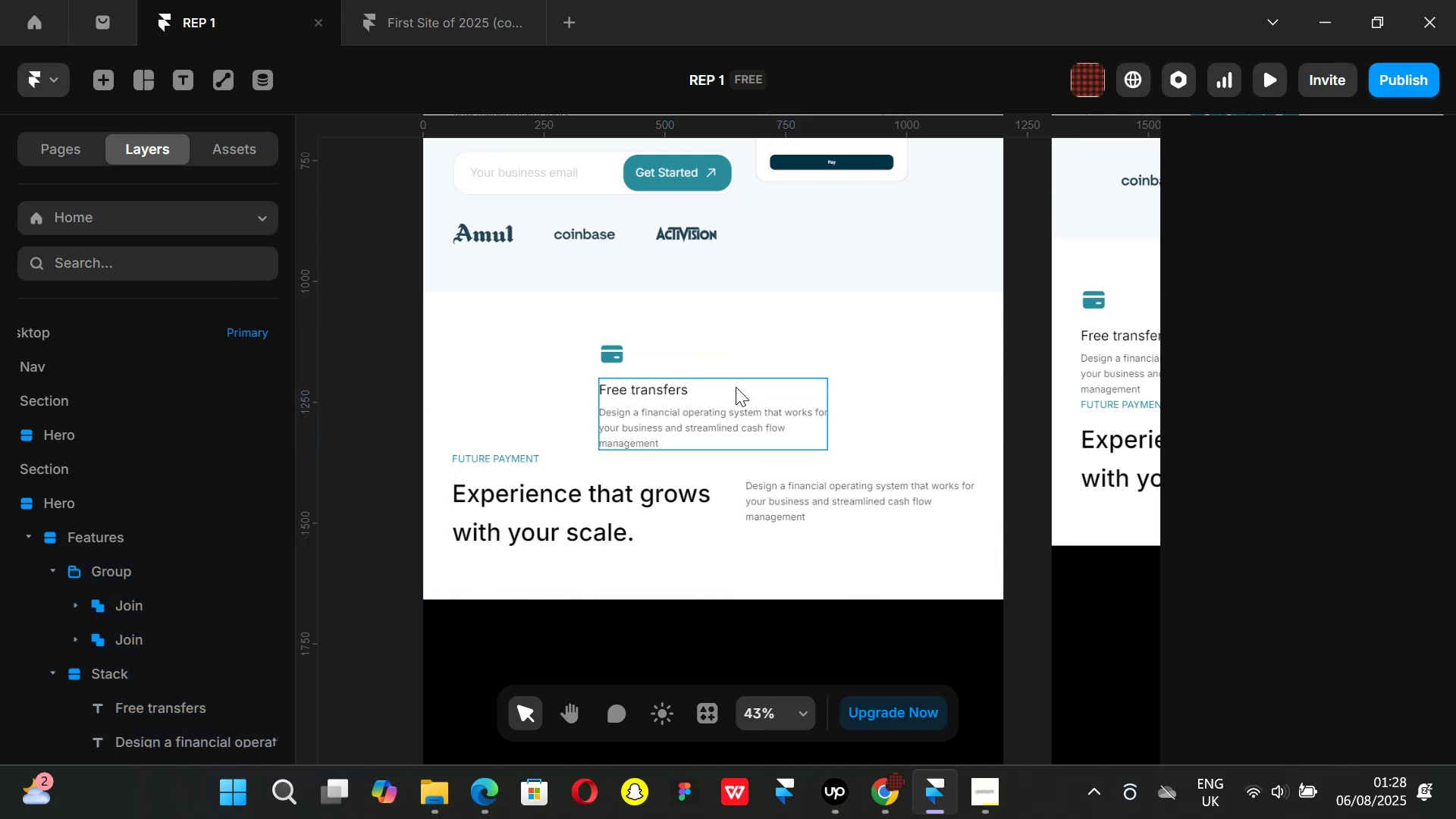 
left_click([883, 806])
 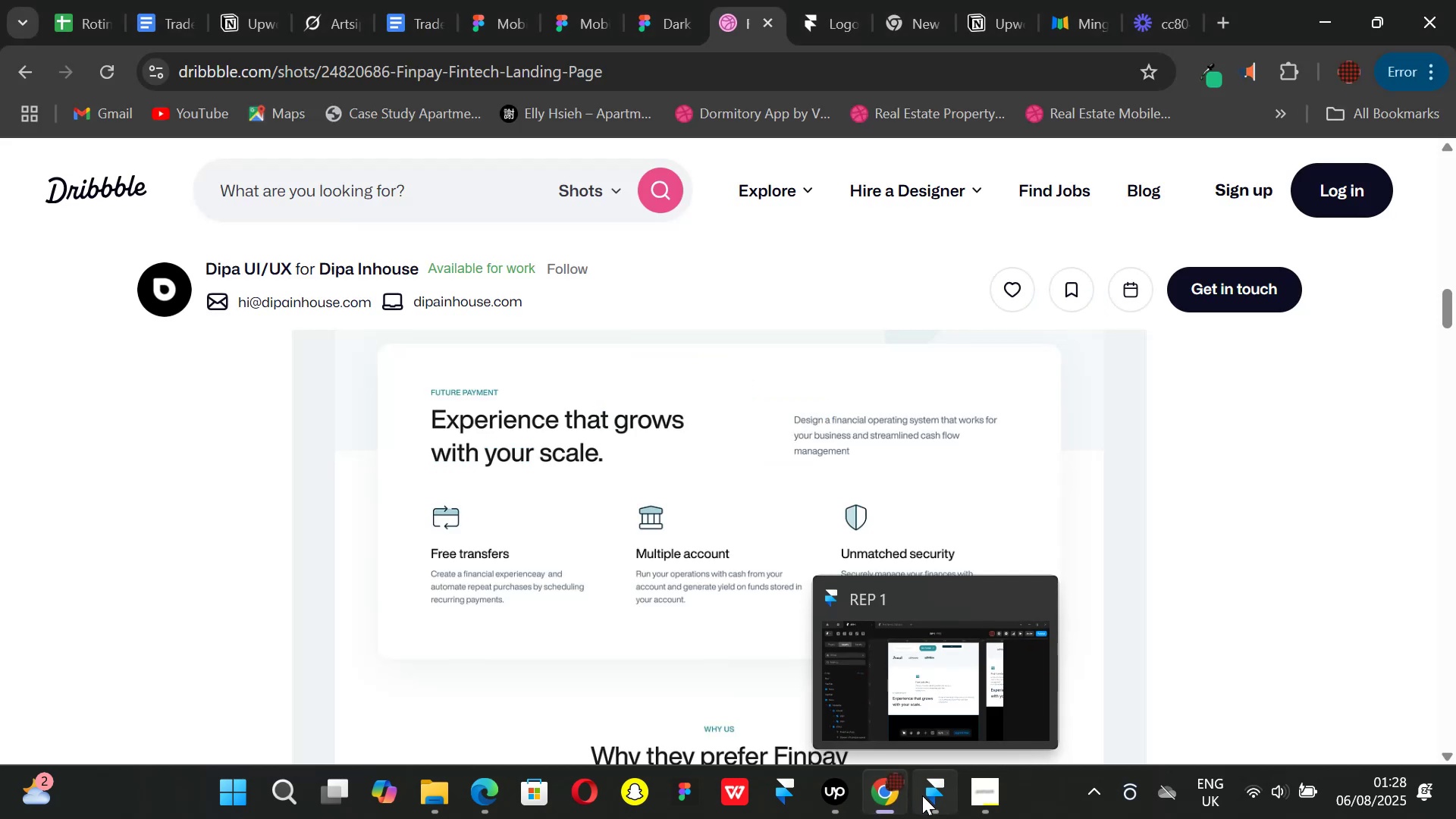 
left_click([922, 795])
 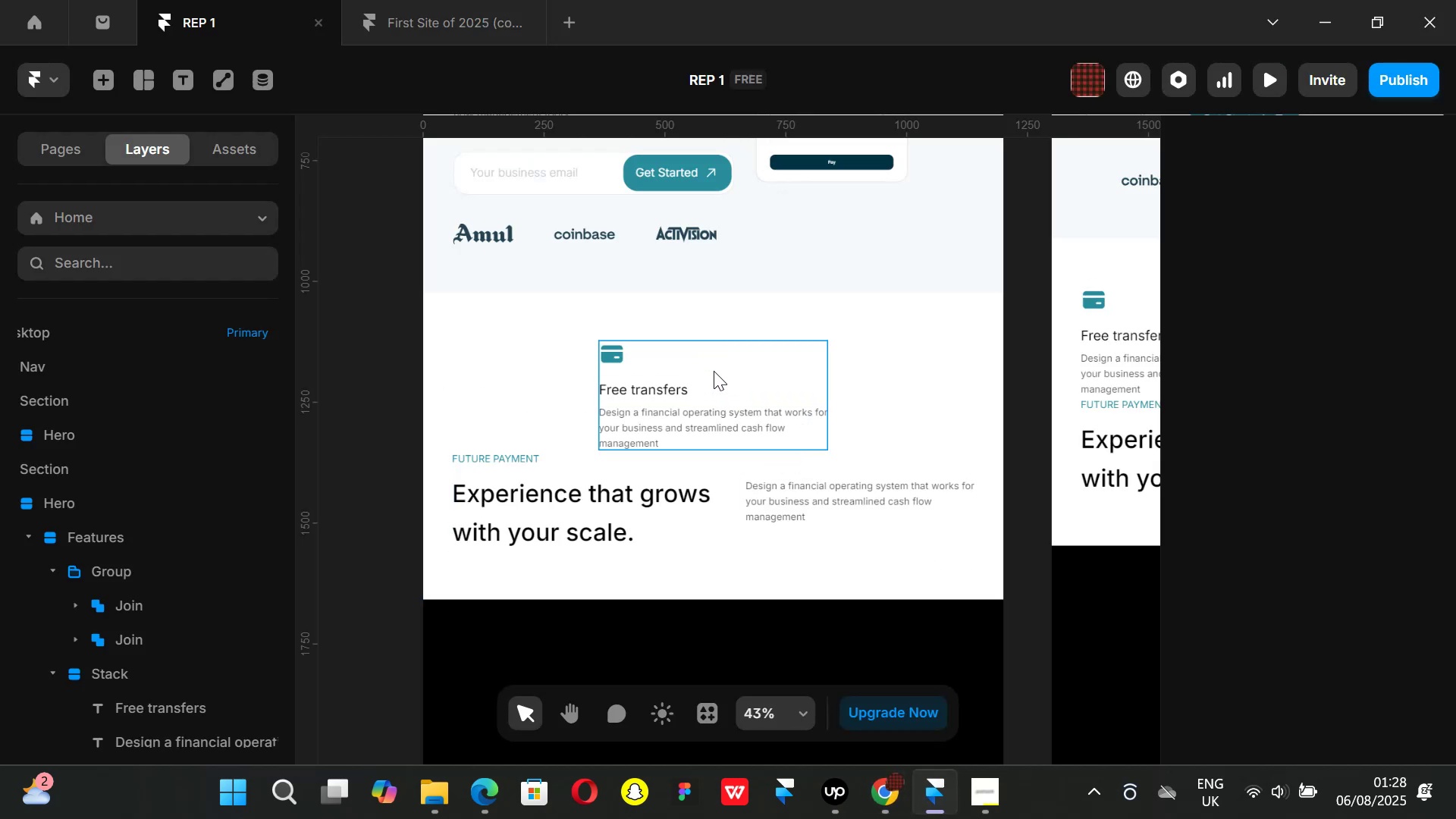 
left_click([712, 368])
 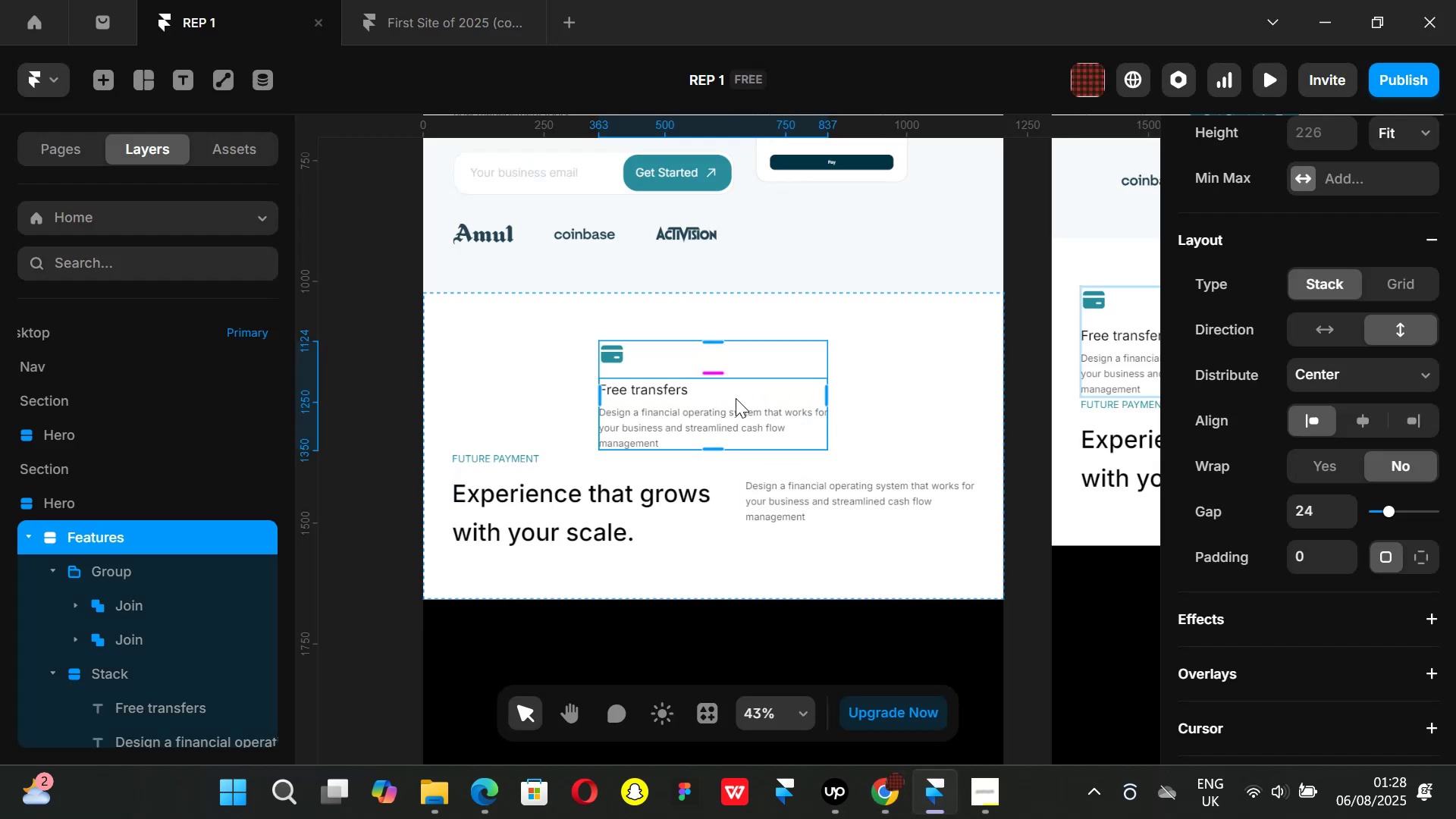 
key(Control+ControlLeft)
 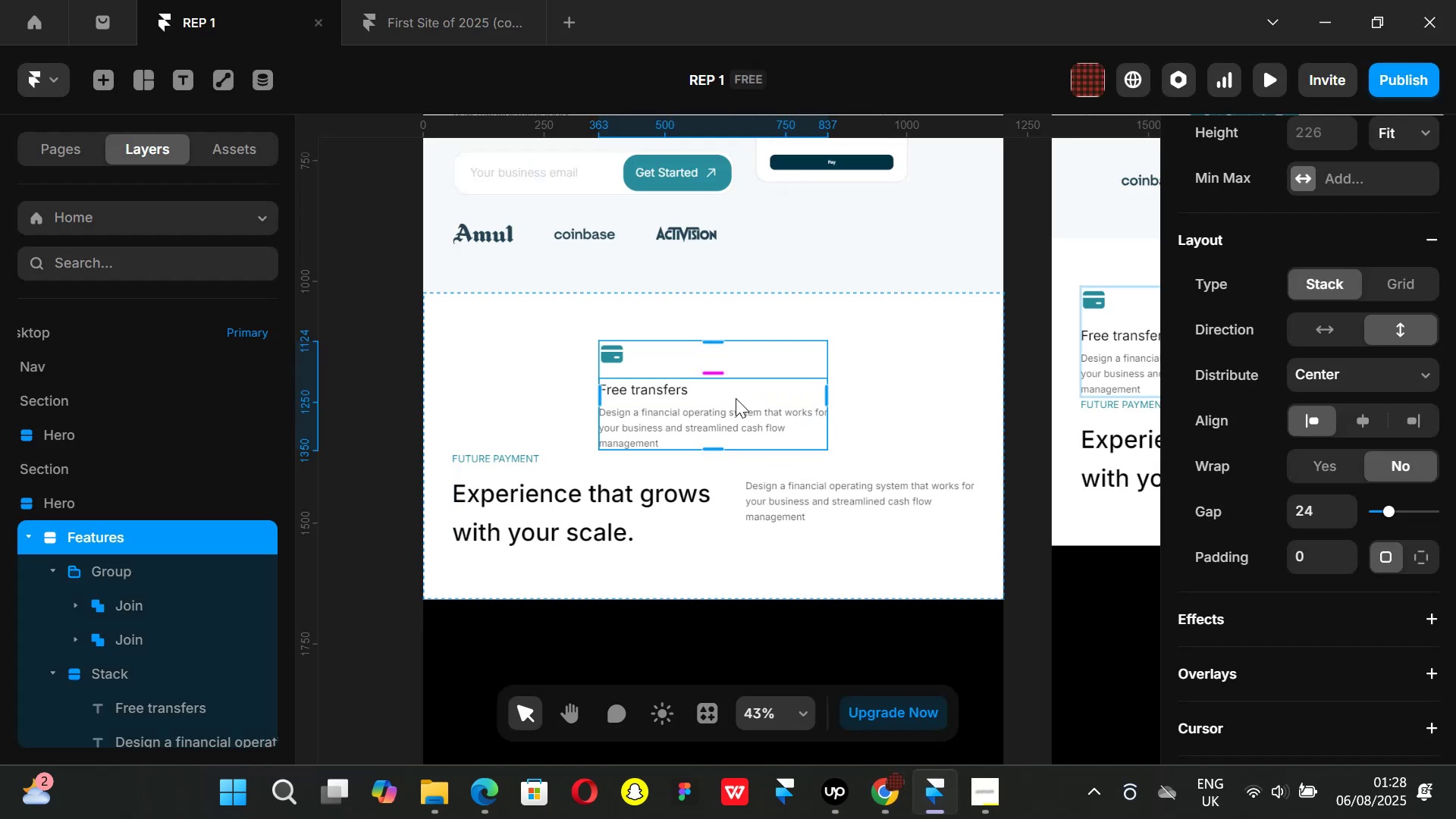 
key(Alt+Control+AltLeft)
 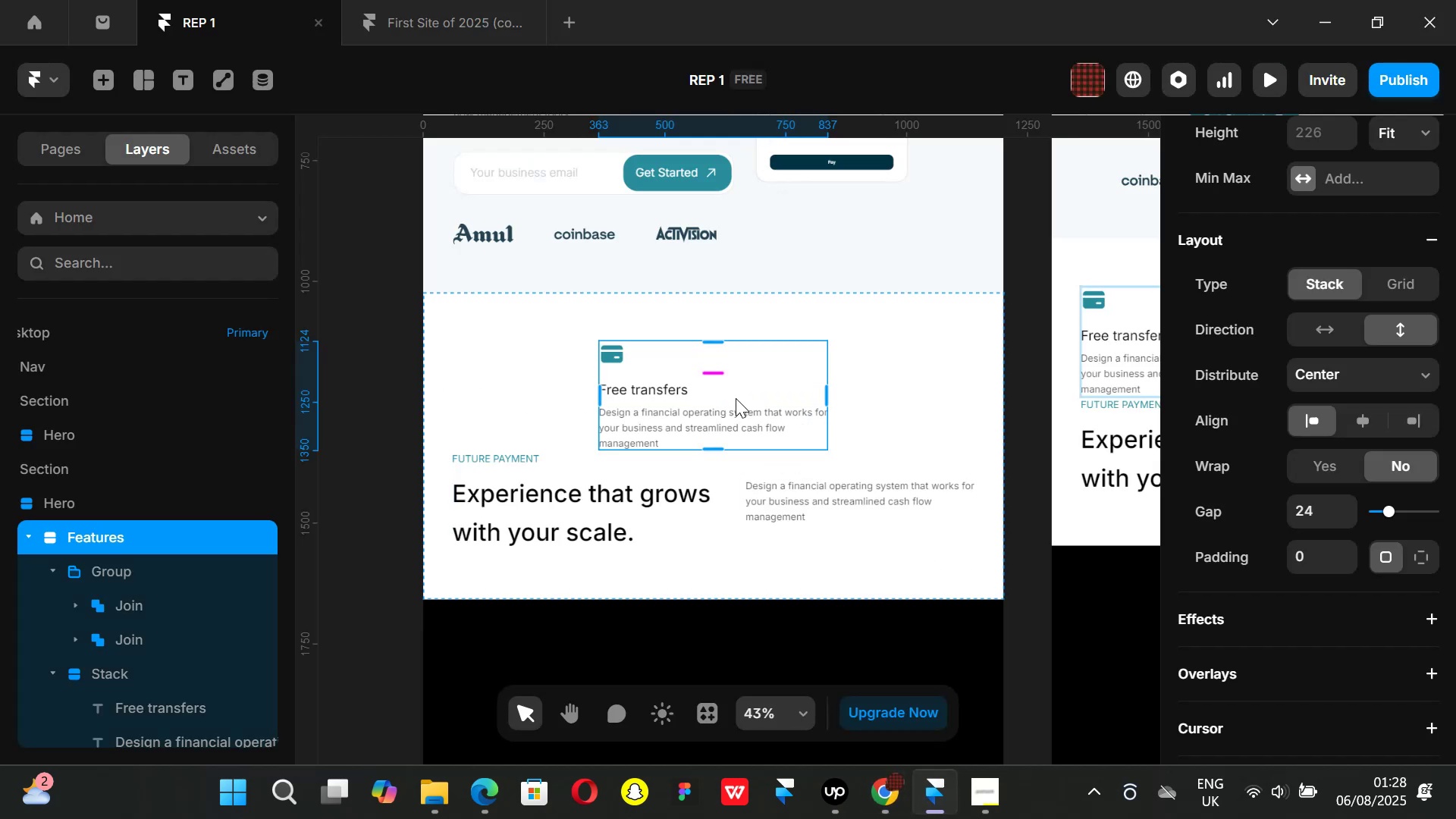 
key(Alt+Control+K)
 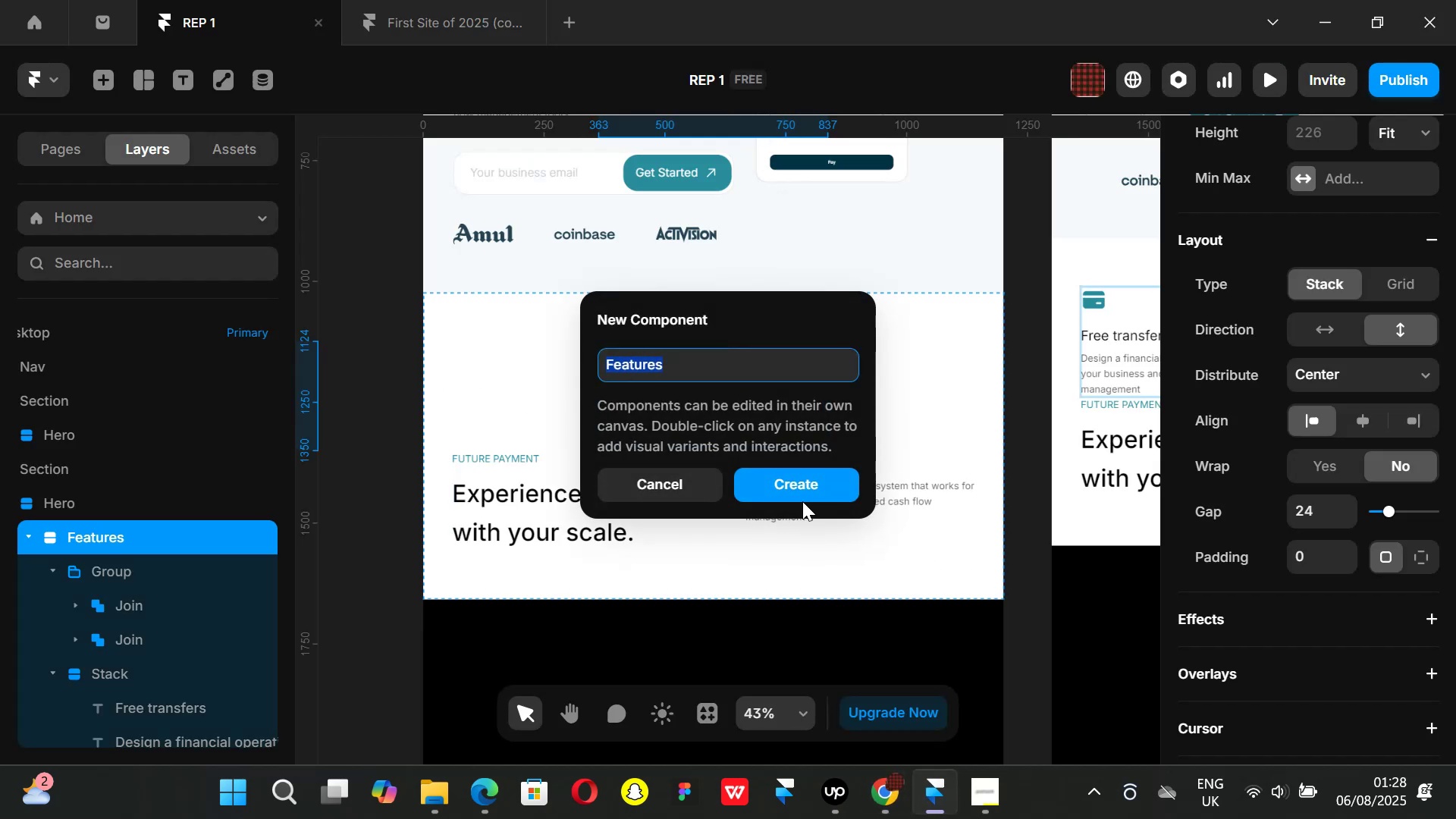 
left_click([793, 479])
 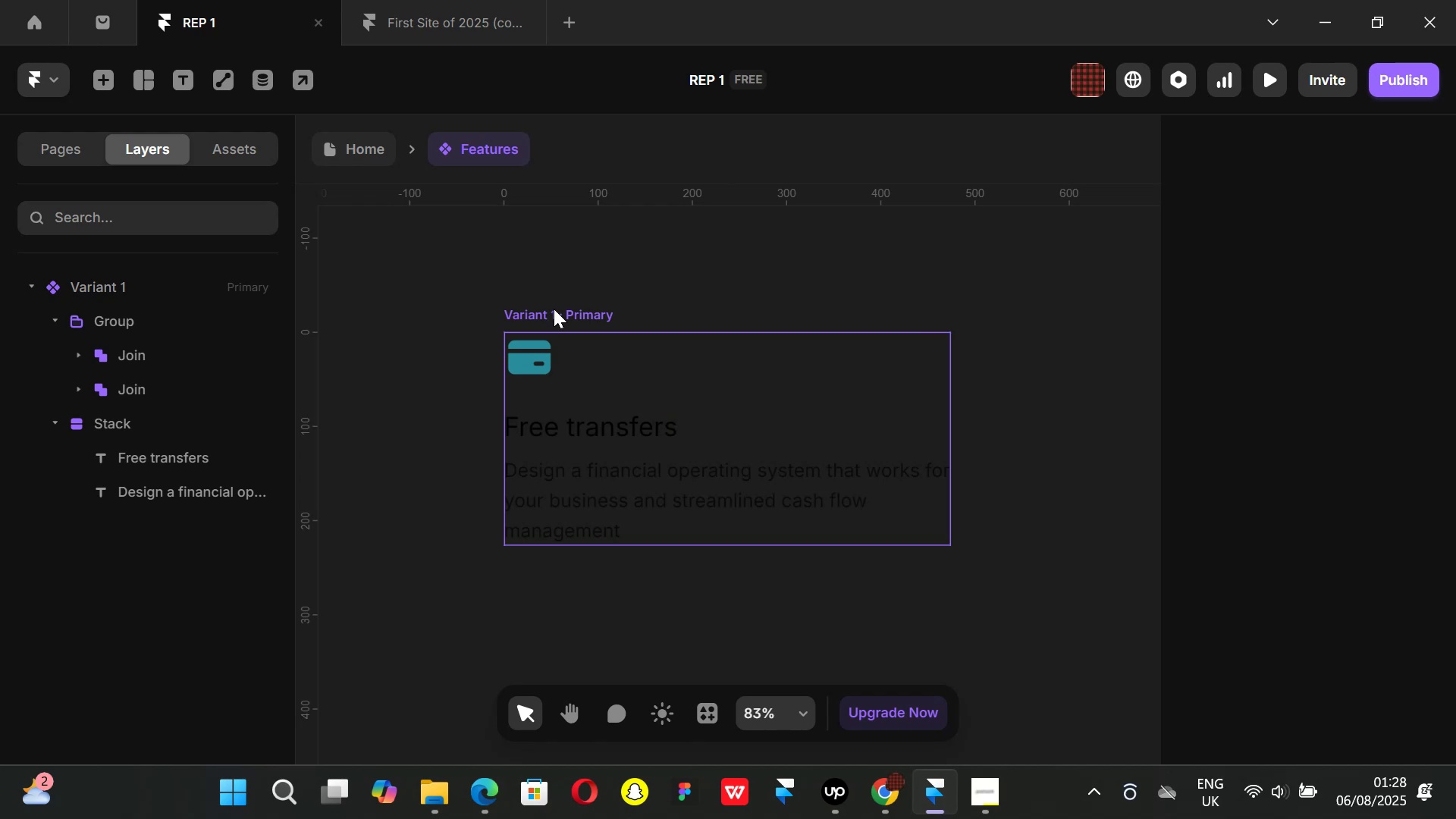 
left_click([585, 309])
 